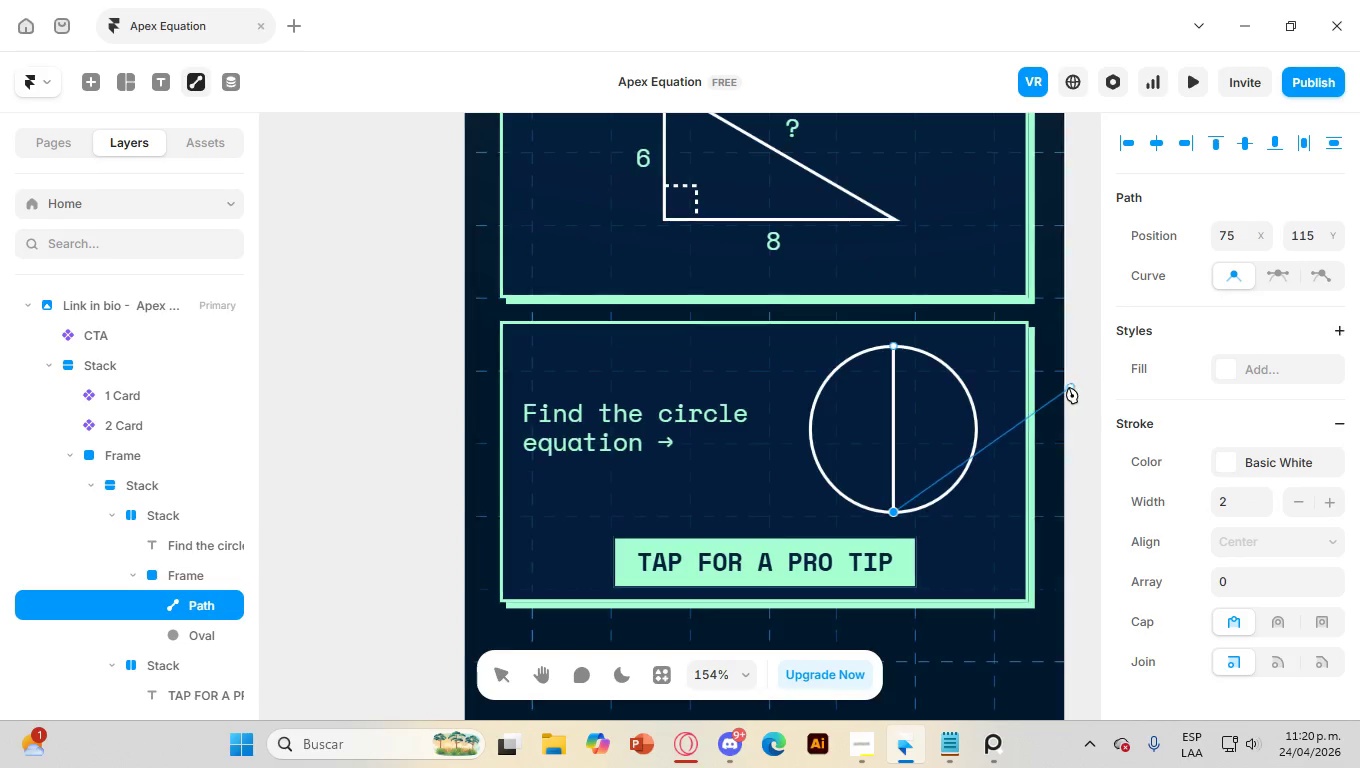 
key(Escape)
 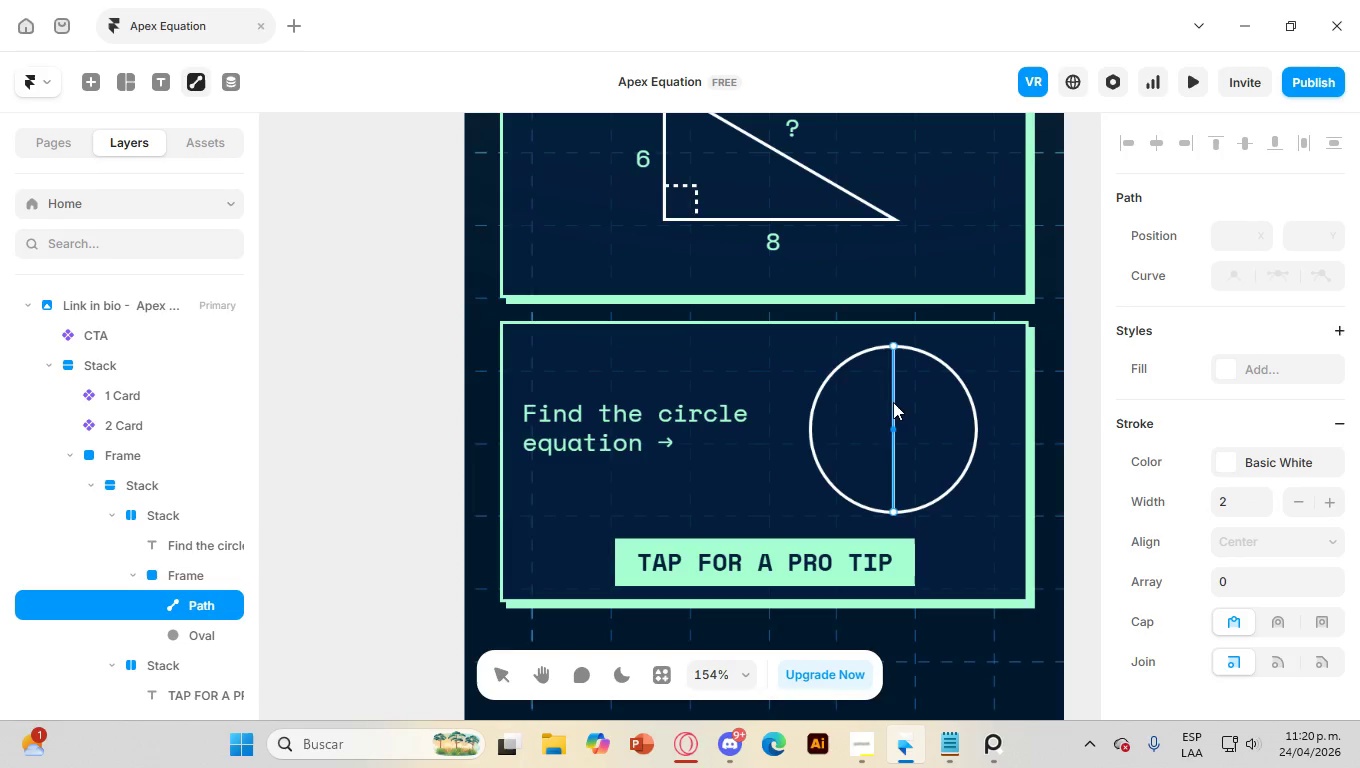 
left_click([893, 402])
 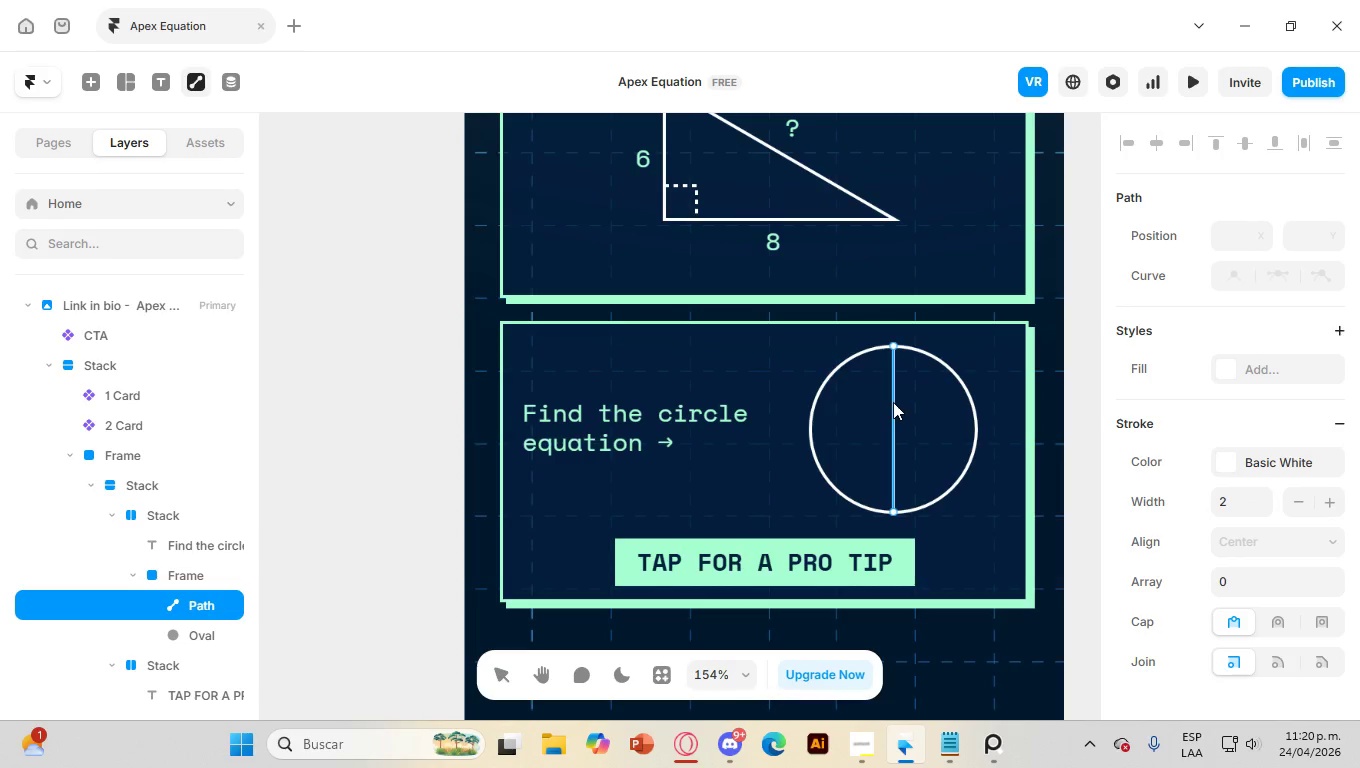 
hold_key(key=AltLeft, duration=1.51)
left_click_drag(start_coordinate=[893, 402], to_coordinate=[893, 424])
 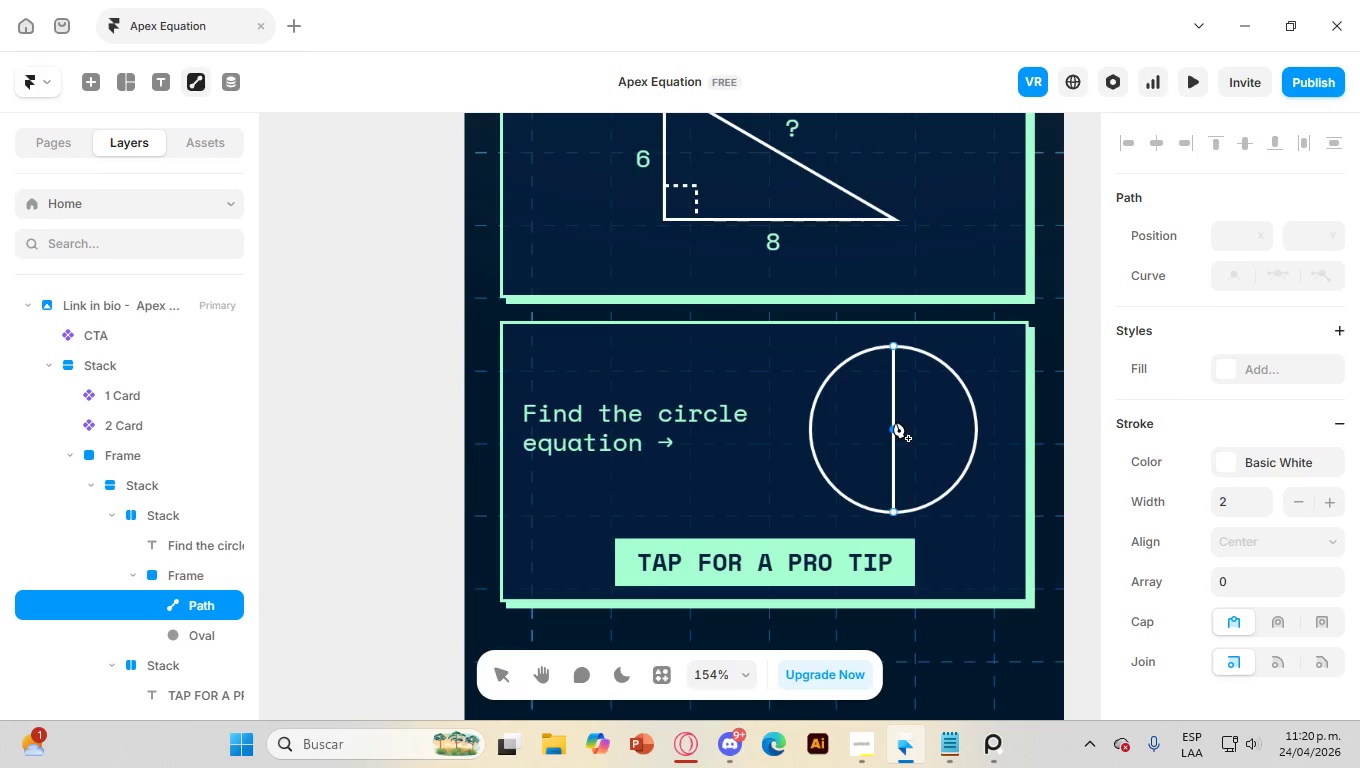 
left_click([896, 422])
 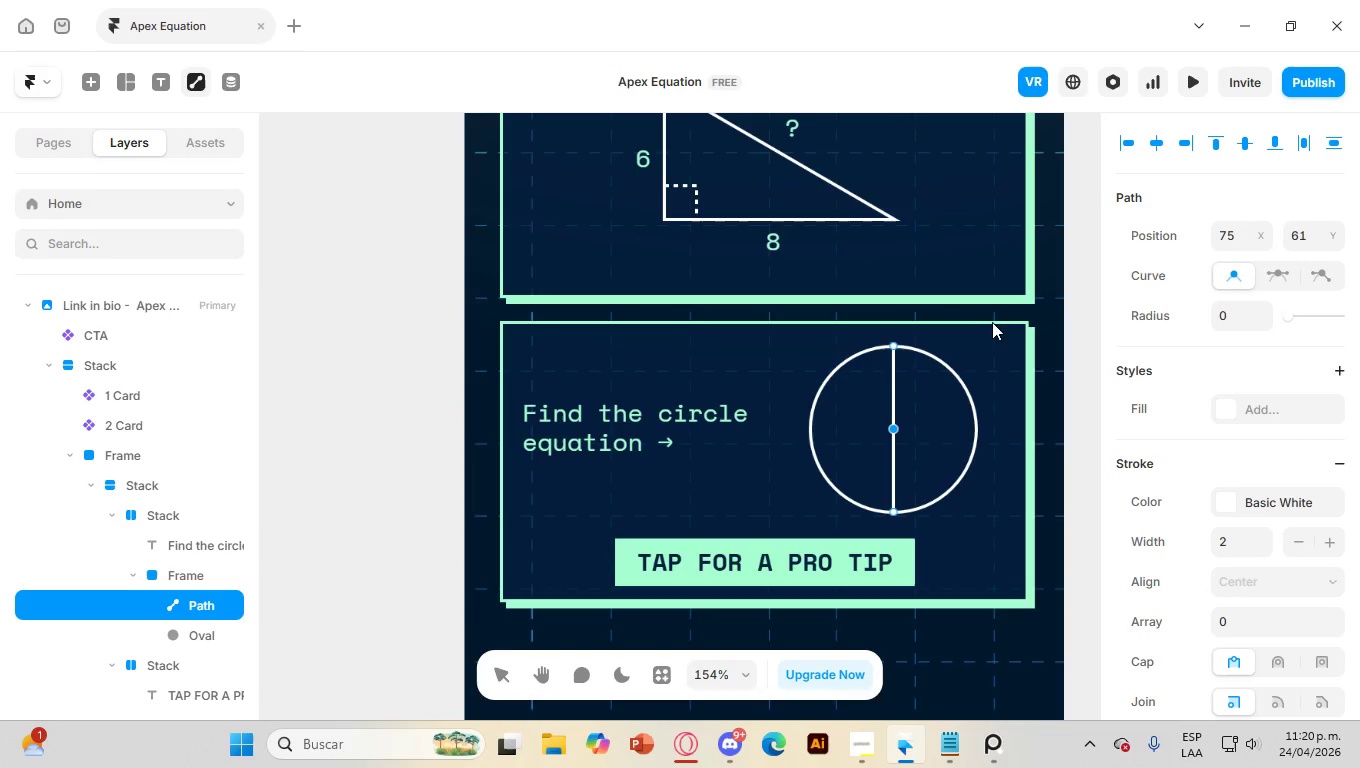 
left_click([958, 335])
 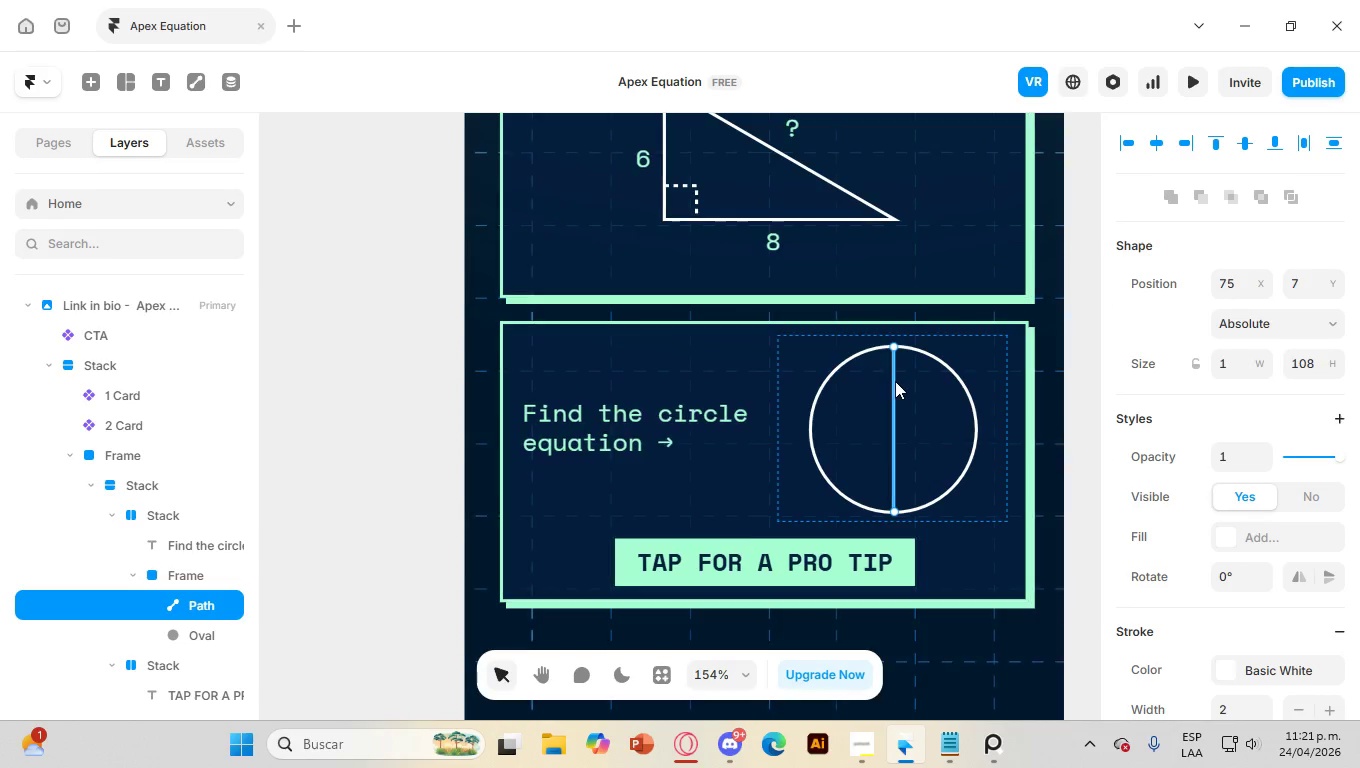 
hold_key(key=AltLeft, duration=1.25)
left_click_drag(start_coordinate=[894, 383], to_coordinate=[929, 399])
 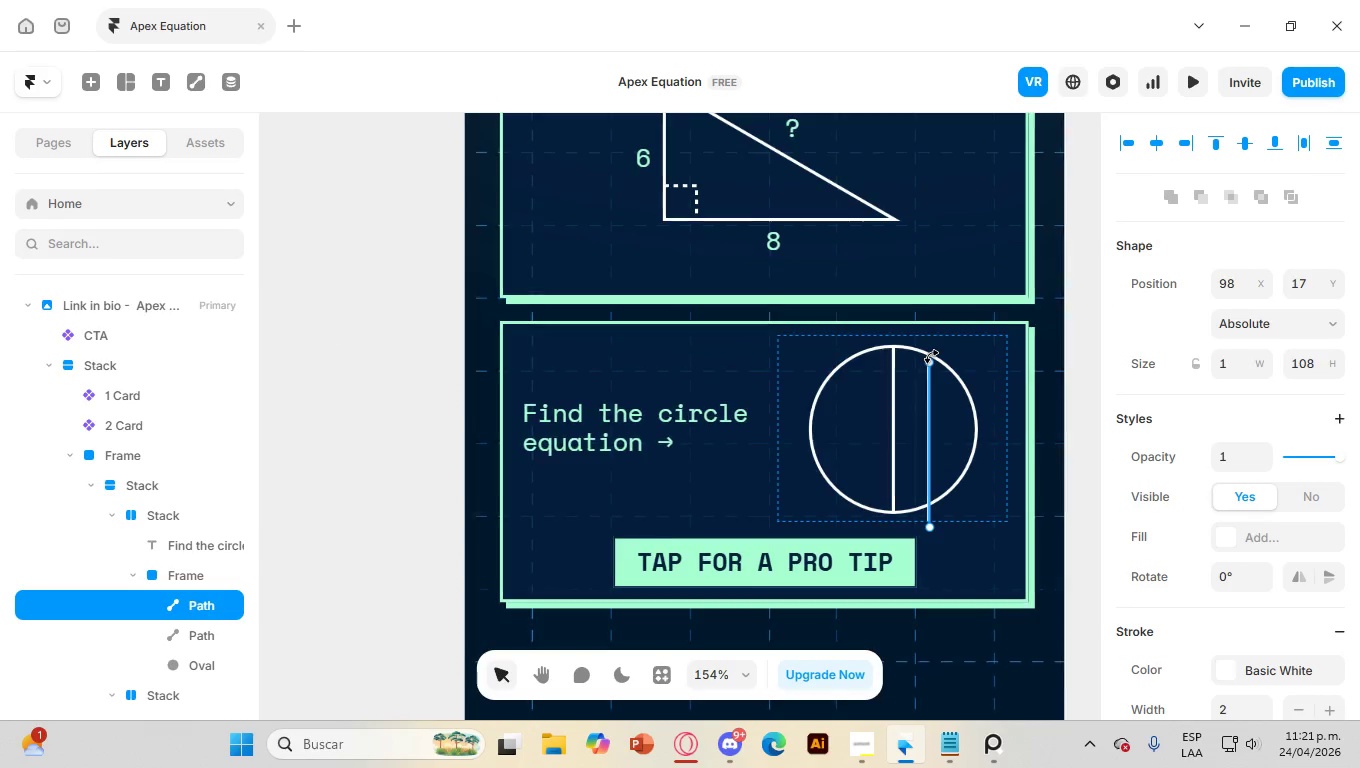 
left_click_drag(start_coordinate=[931, 356], to_coordinate=[848, 444])
 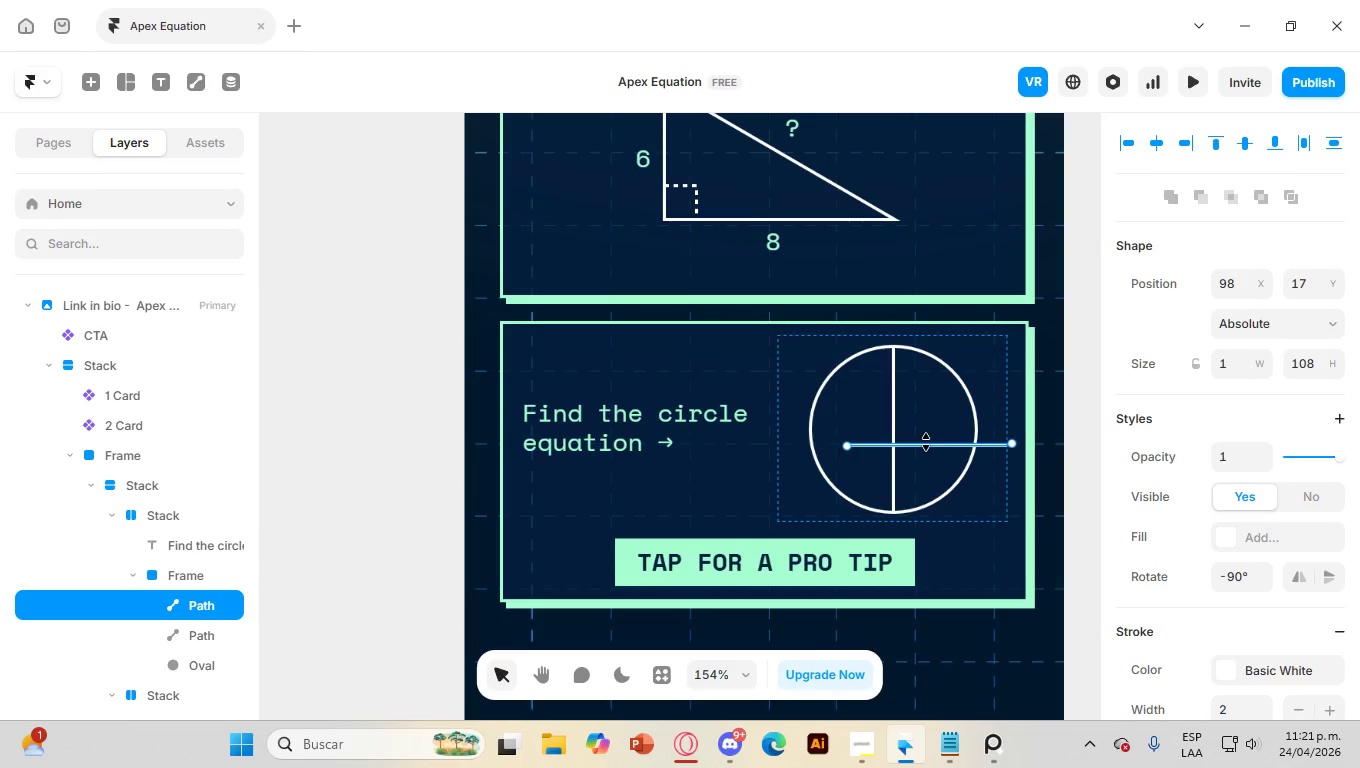 
left_click_drag(start_coordinate=[926, 442], to_coordinate=[878, 414])
 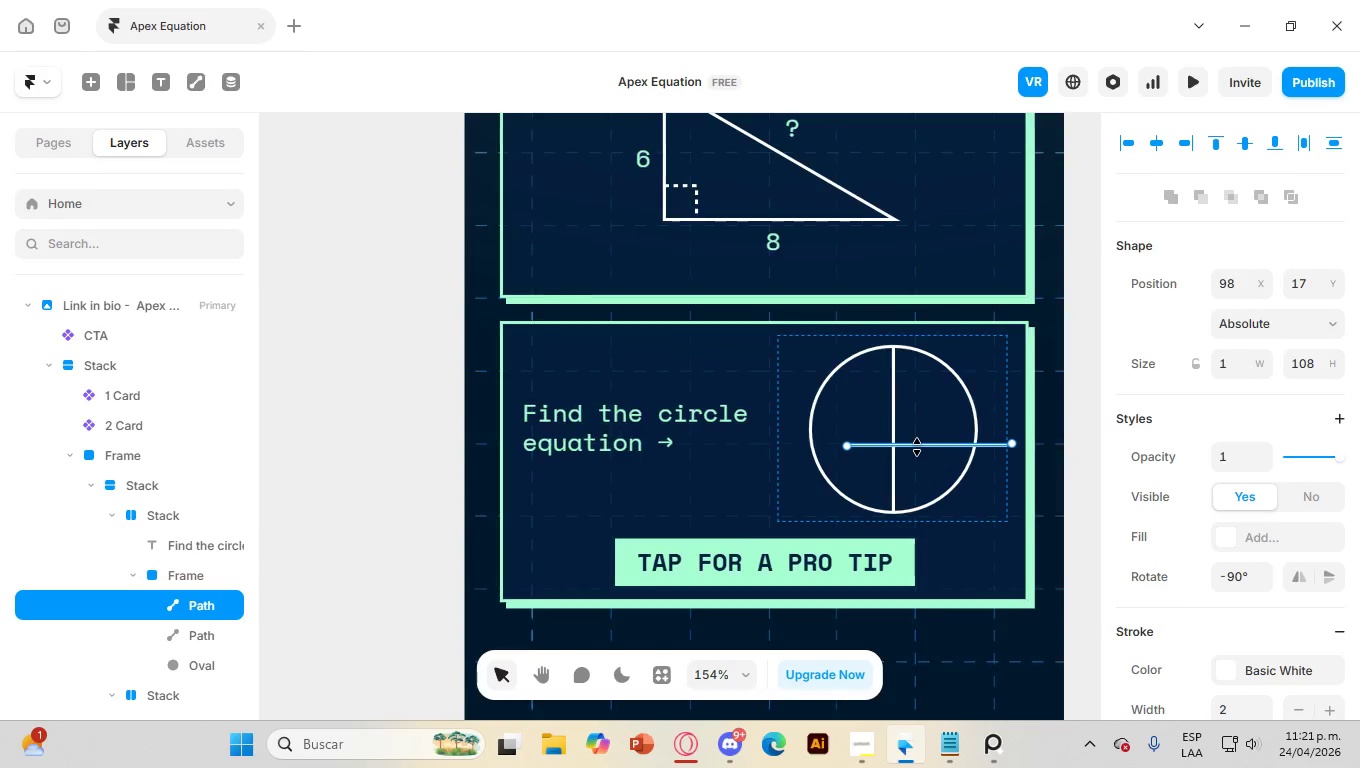 
left_click_drag(start_coordinate=[917, 447], to_coordinate=[865, 412])
 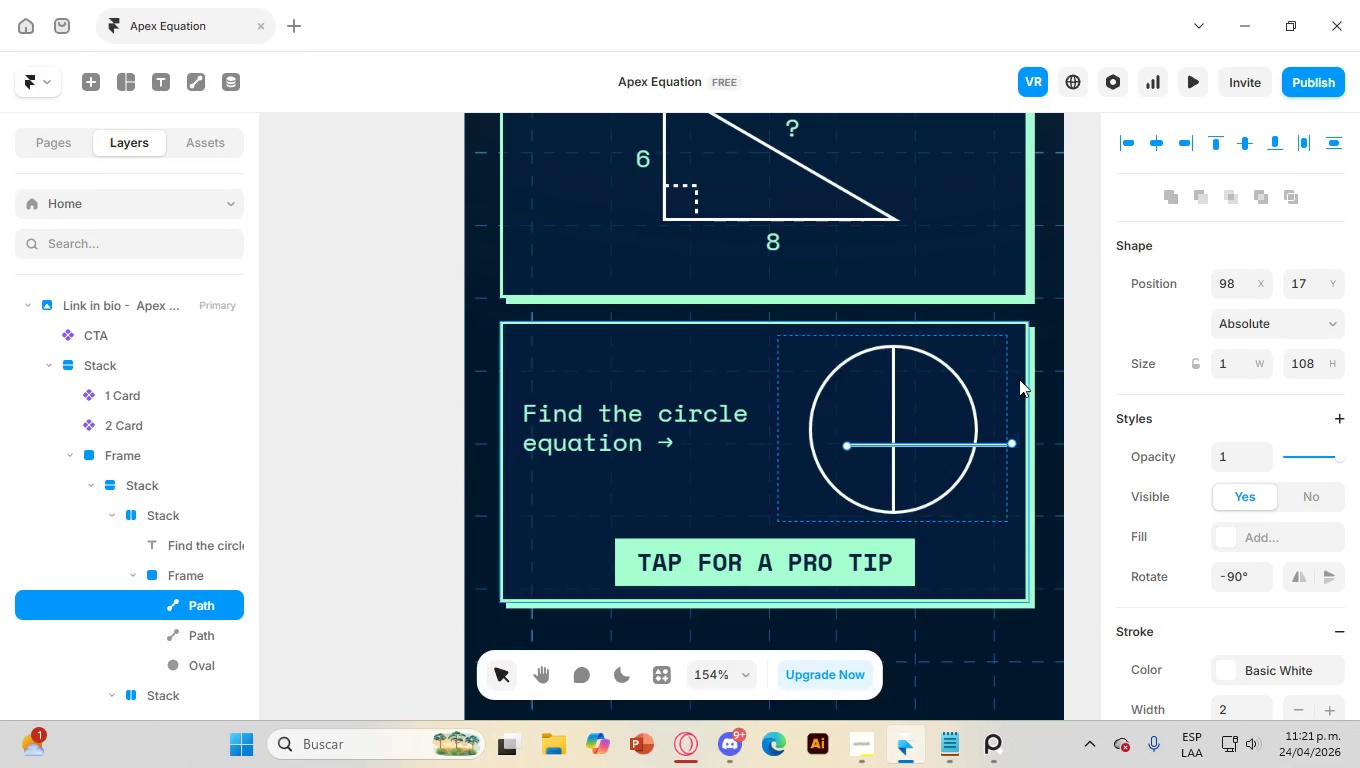 
key(Shift+ArrowUp)
 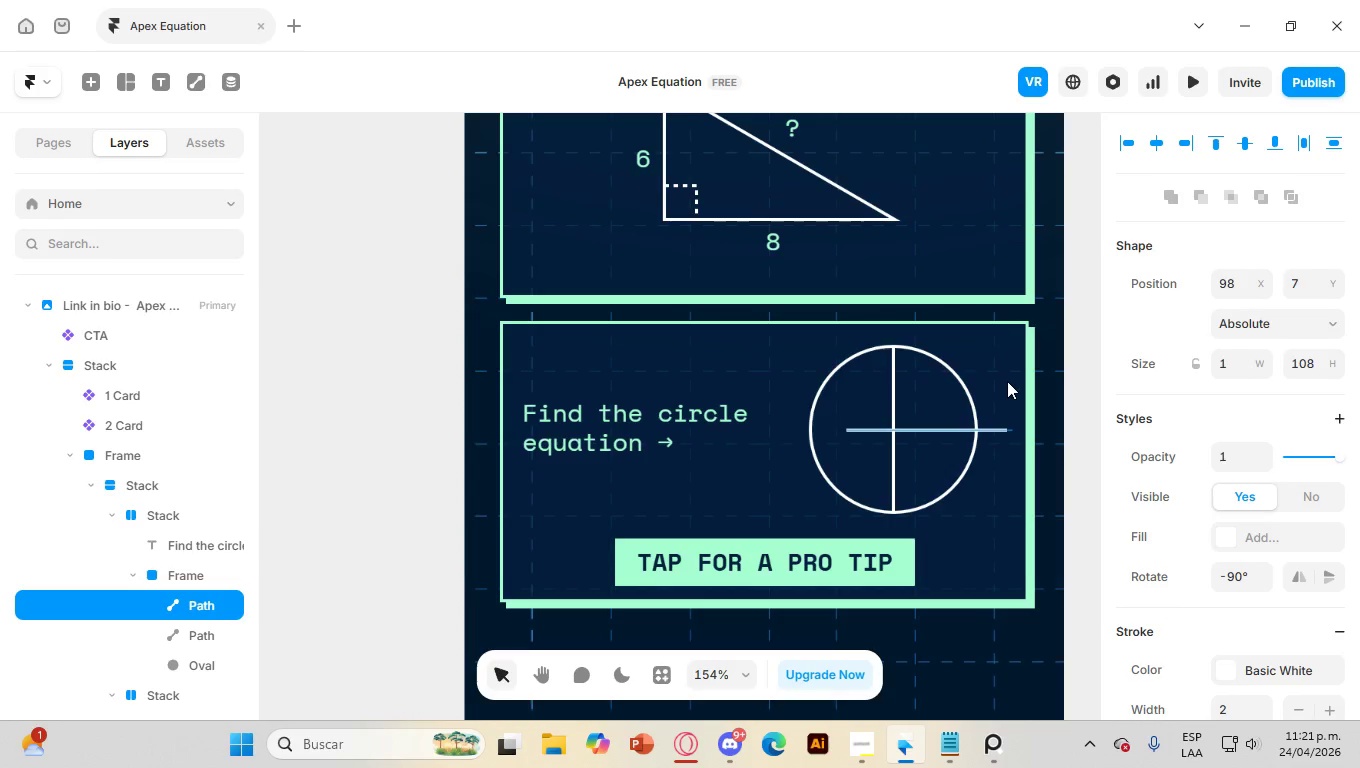 
key(Shift+ArrowUp)
 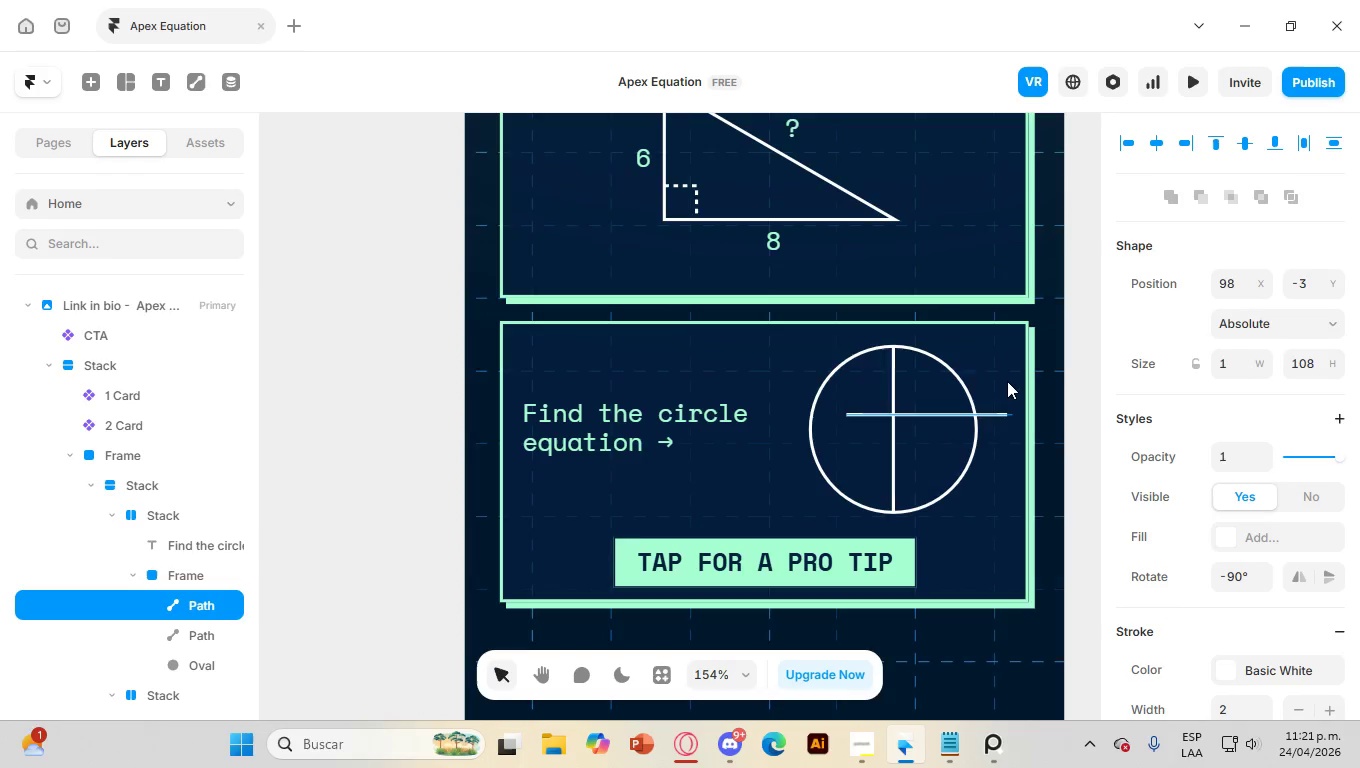 
key(Shift+ArrowDown)
 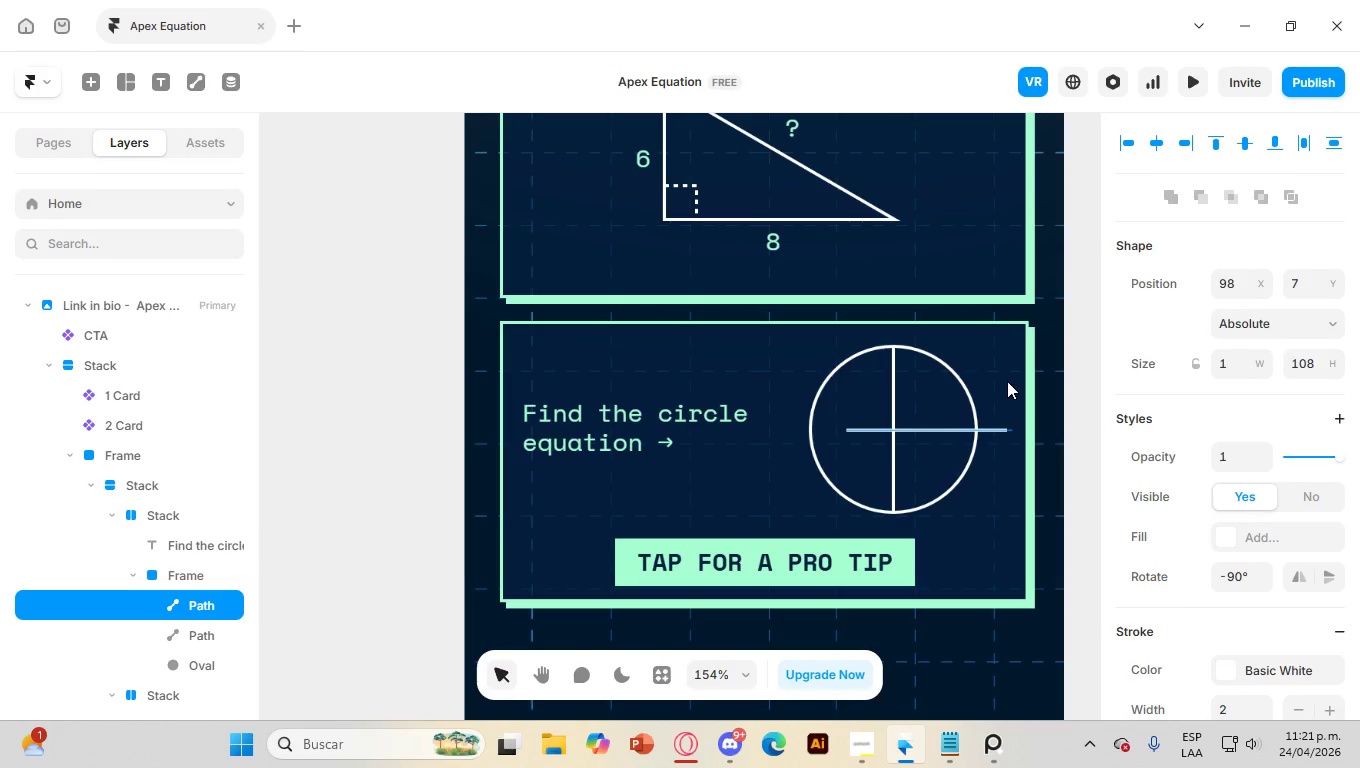 
hold_key(key=ArrowLeft, duration=1.23)
 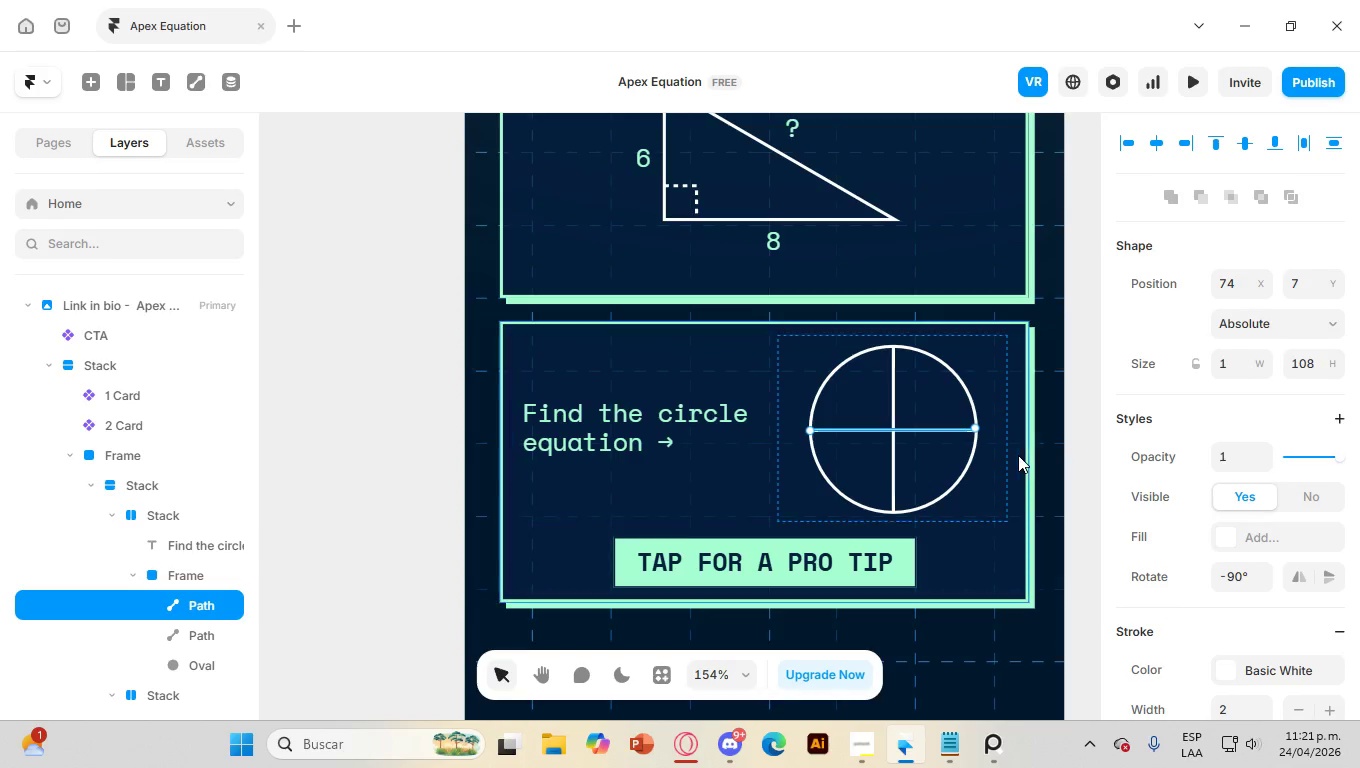 
left_click([141, 600])
 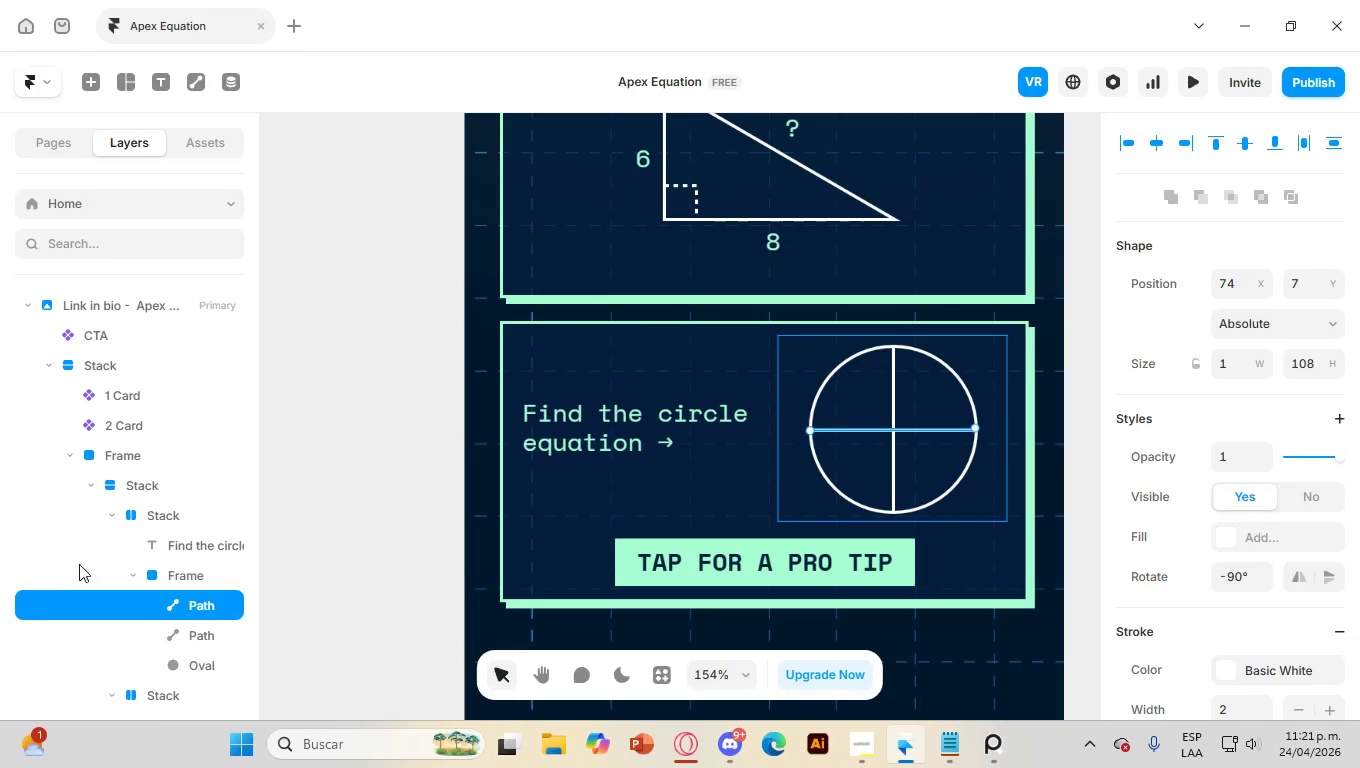 
left_click([79, 564])
 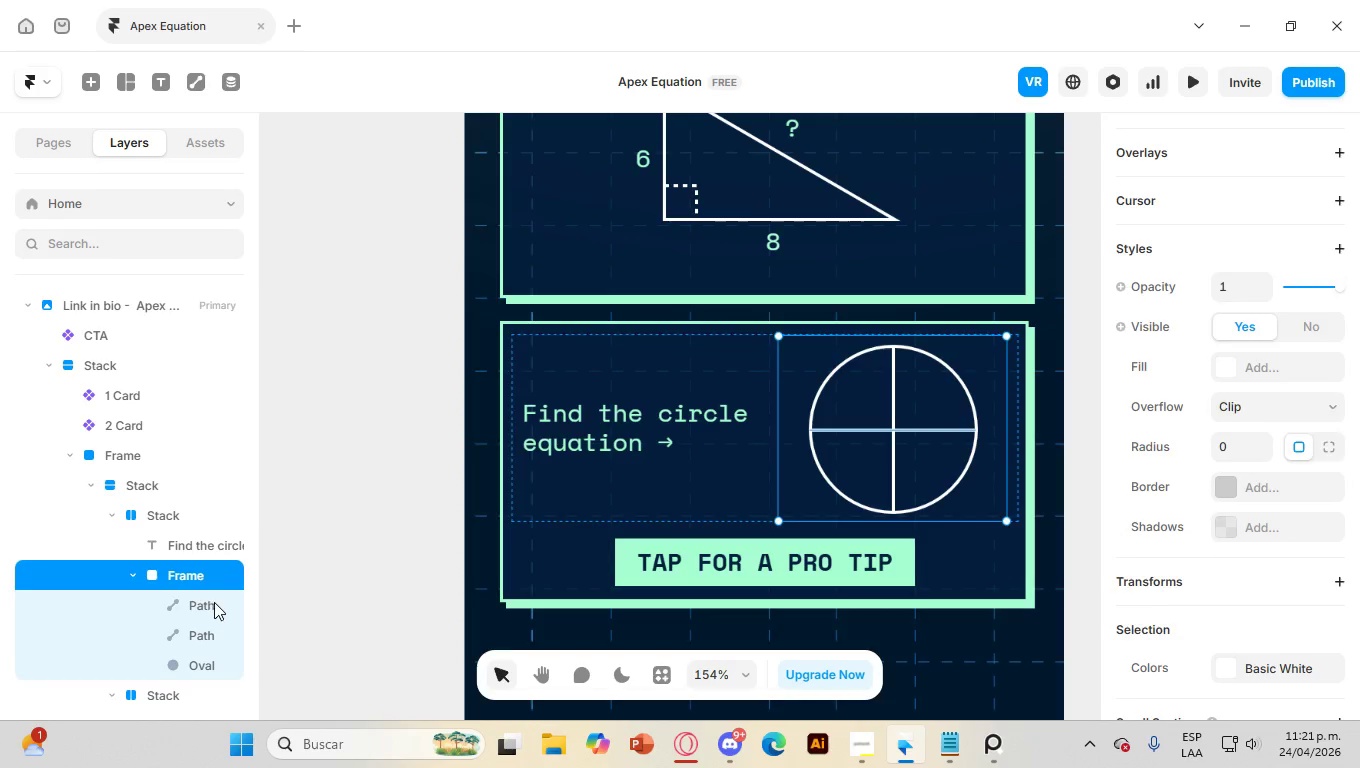 
left_click([214, 602])
 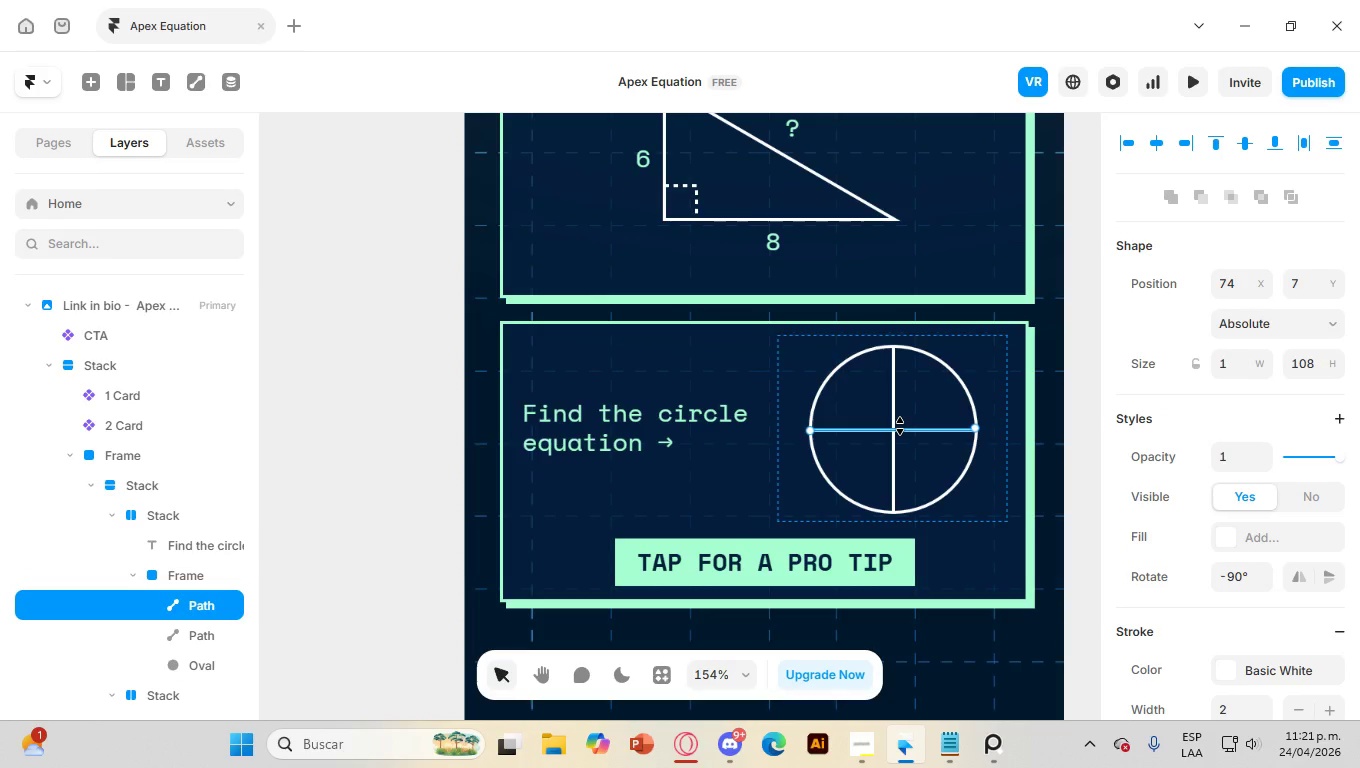 
left_click_drag(start_coordinate=[904, 431], to_coordinate=[910, 430])
 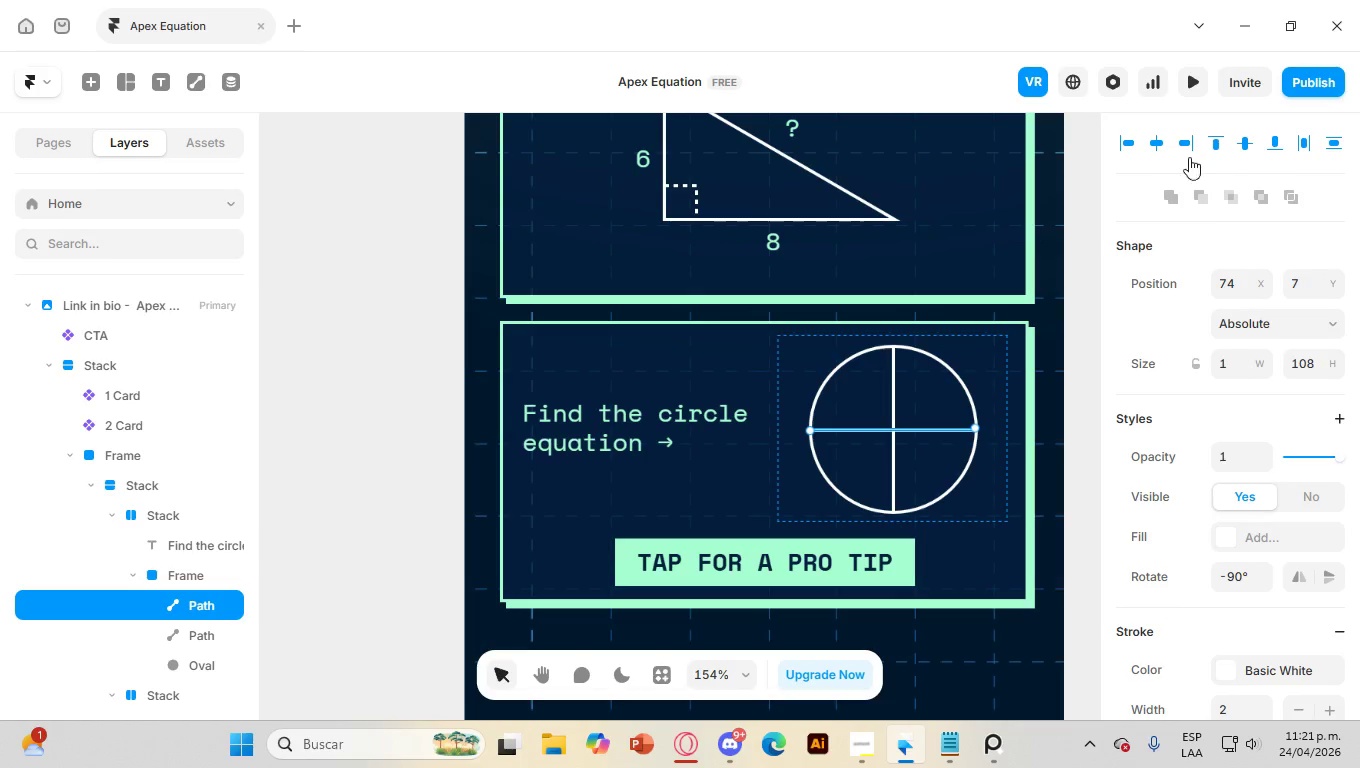 
left_click([1157, 142])
 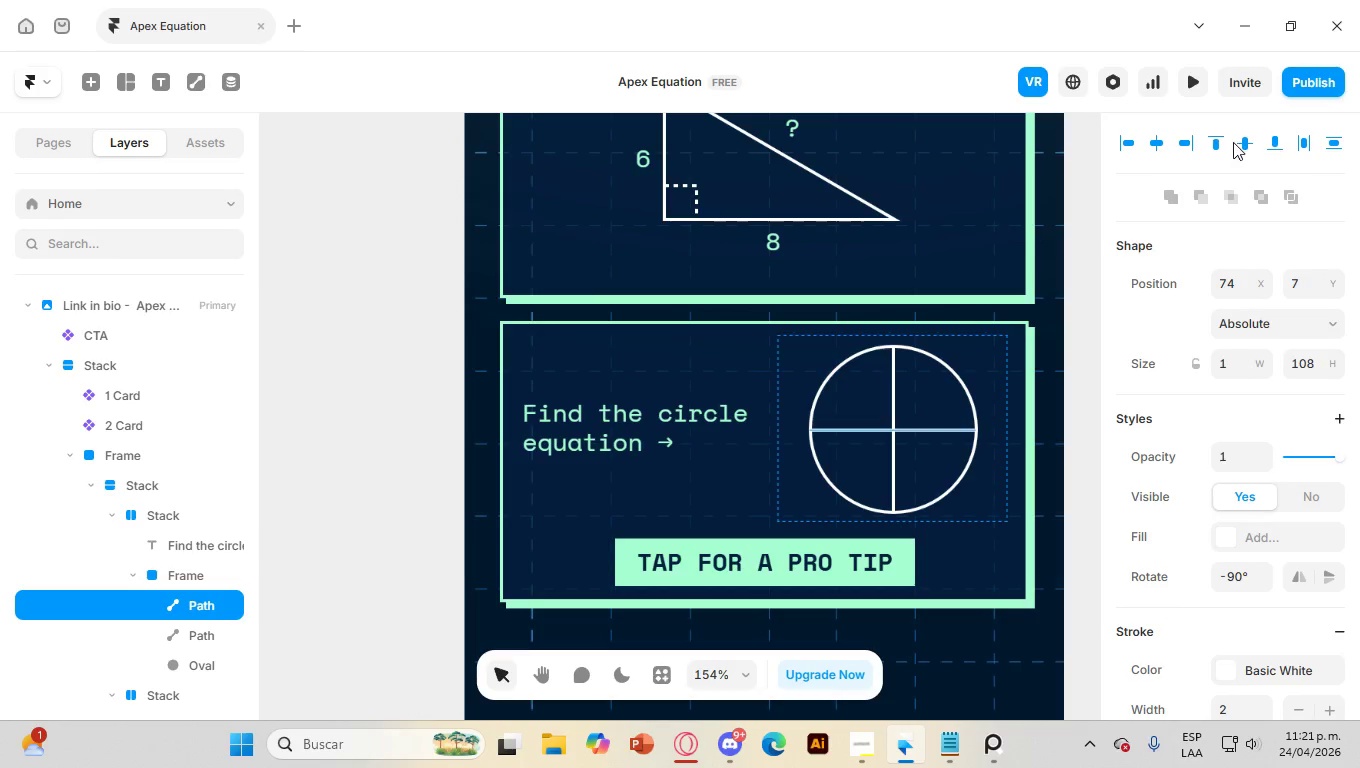 
left_click([1242, 142])
 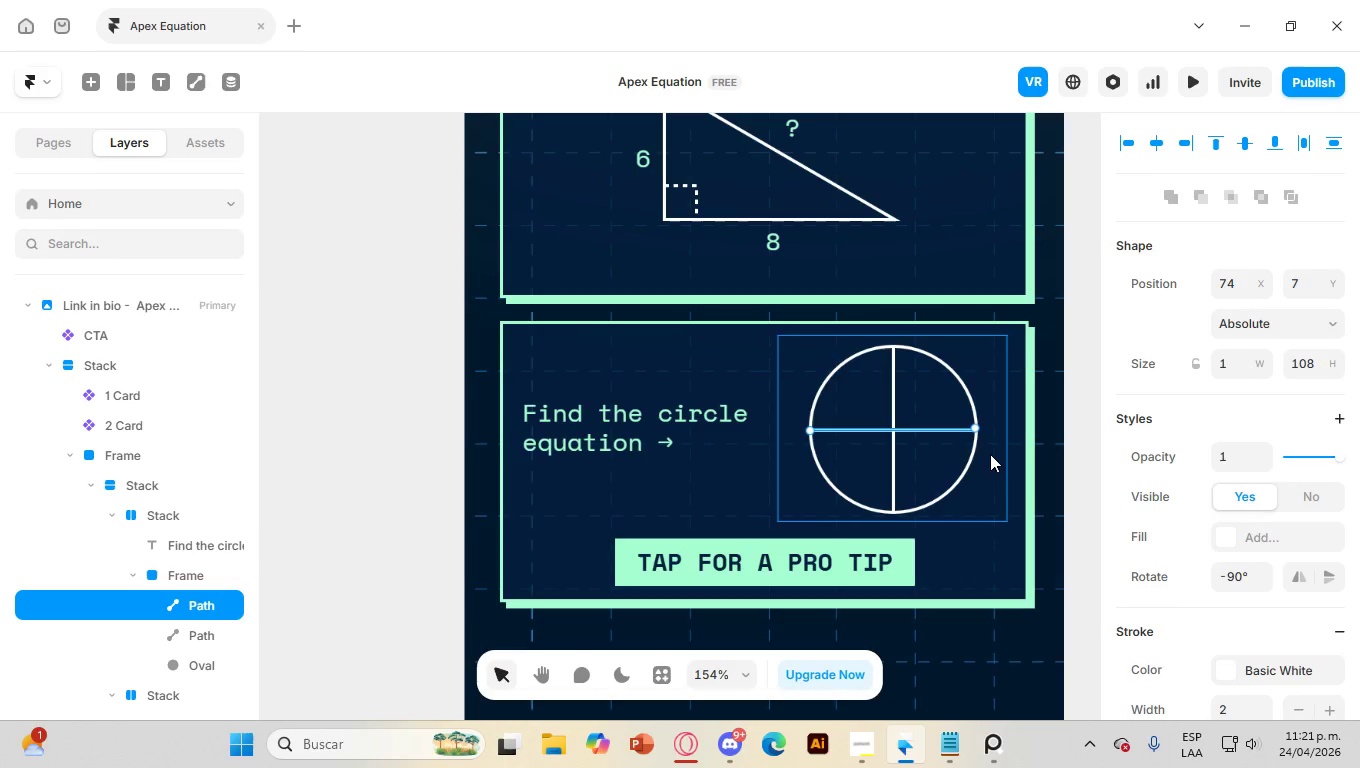 
left_click([1019, 433])
 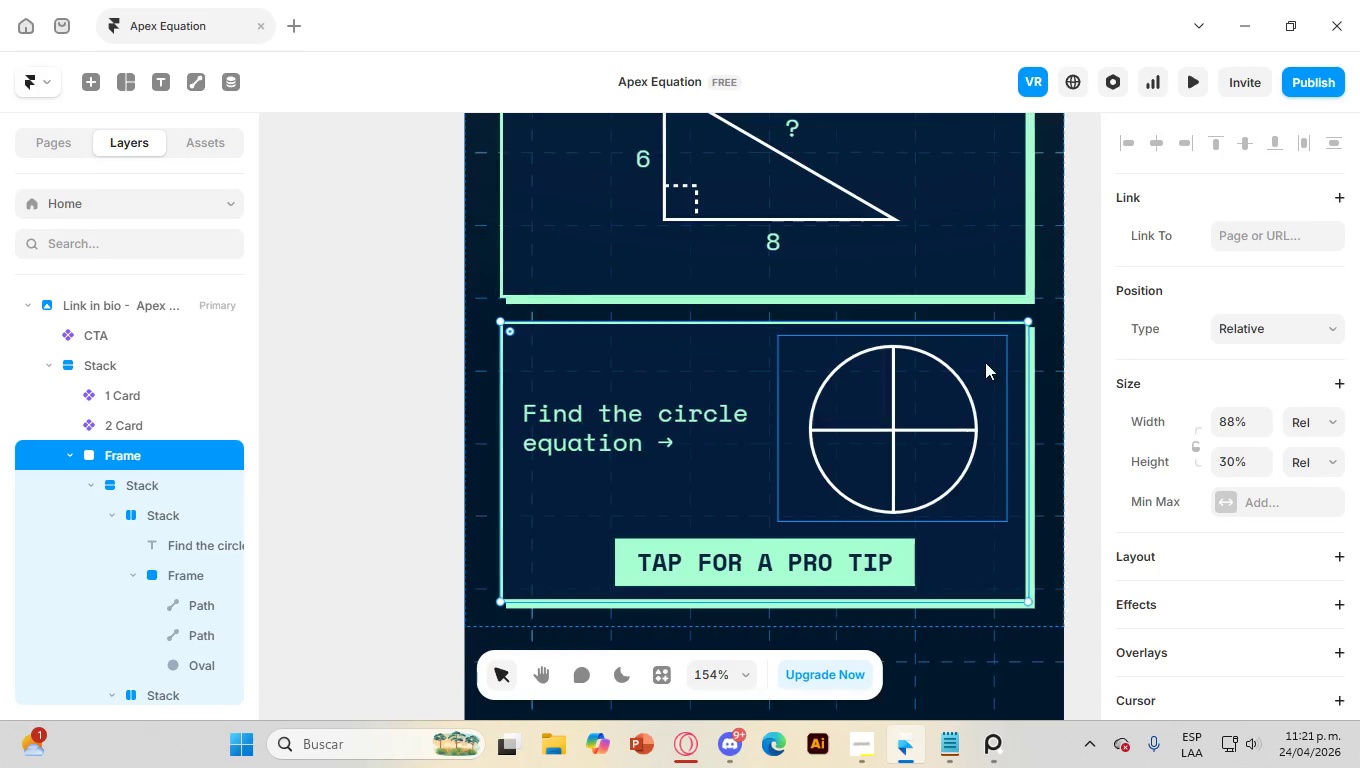 
left_click([1000, 752])
 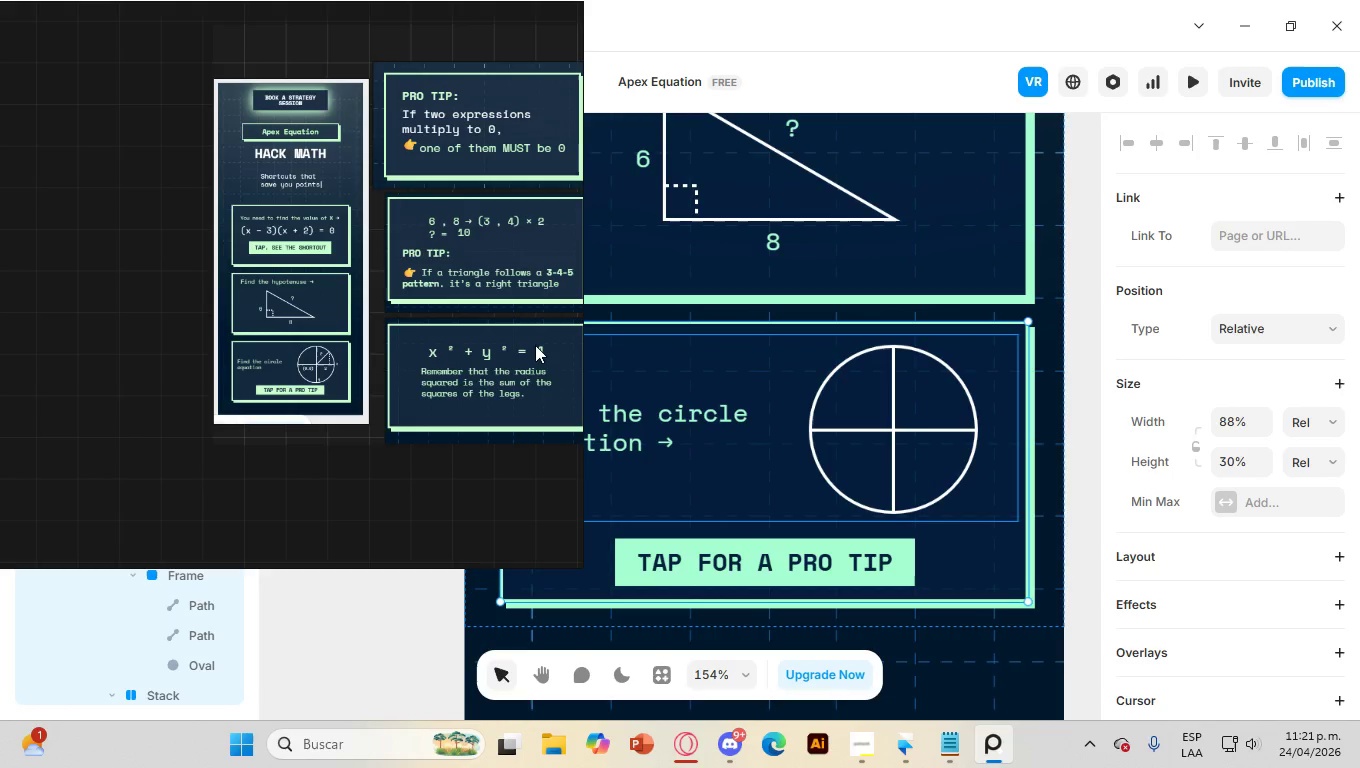 
wait(7.66)
 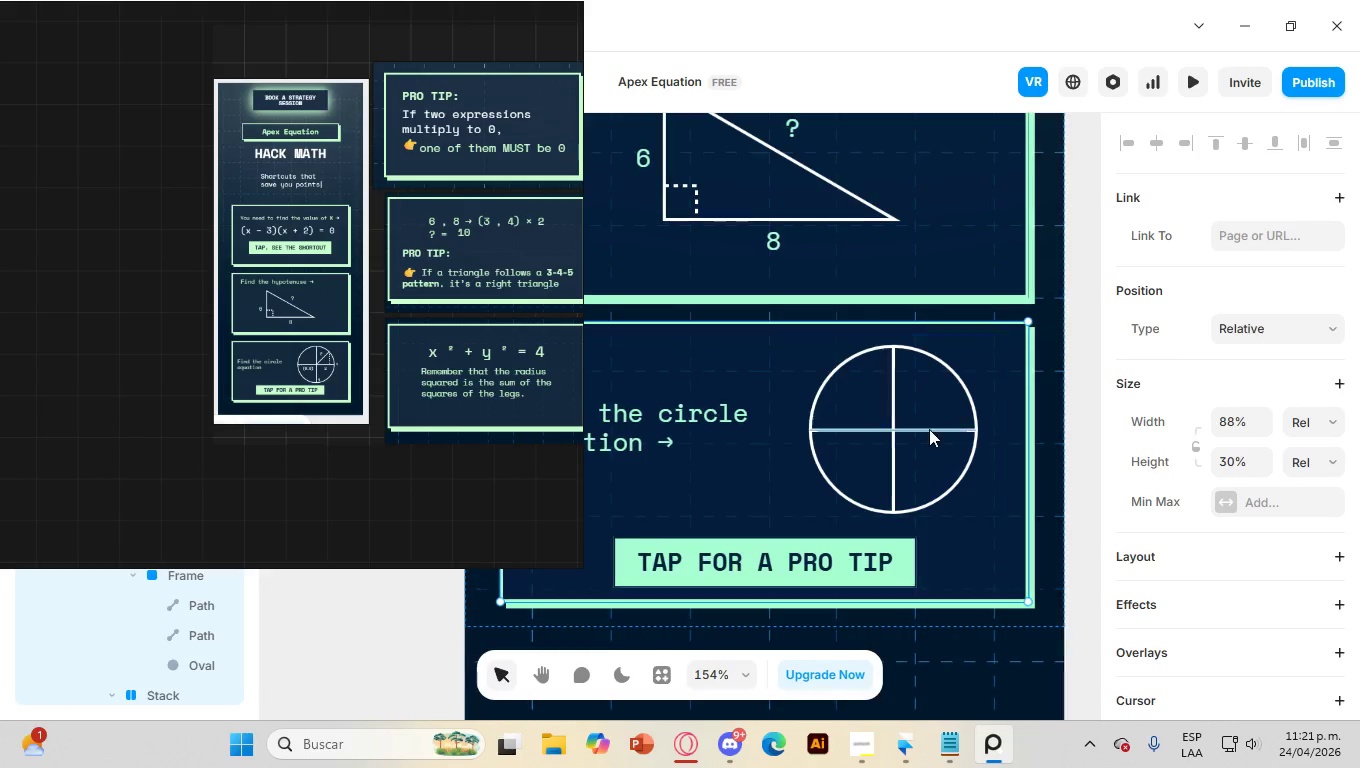 
left_click([926, 426])
 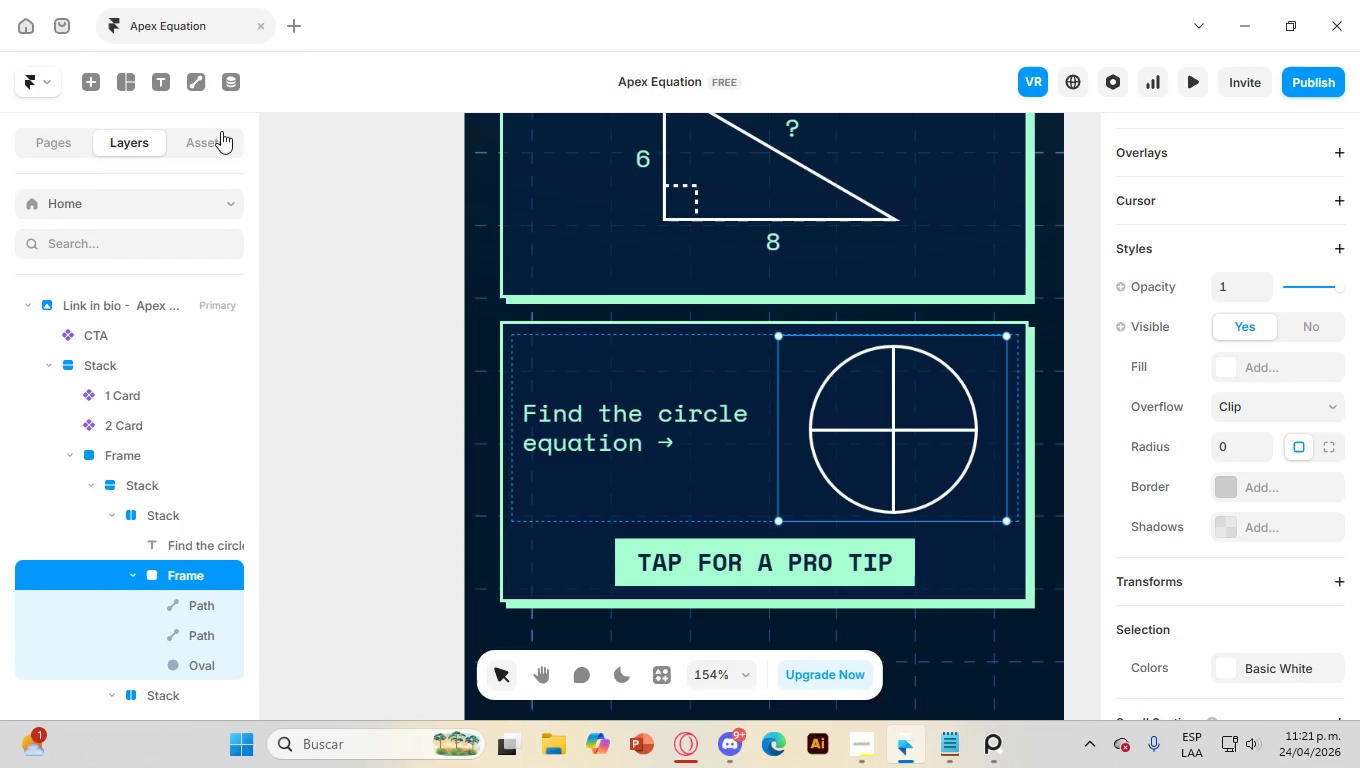 
left_click([201, 76])
 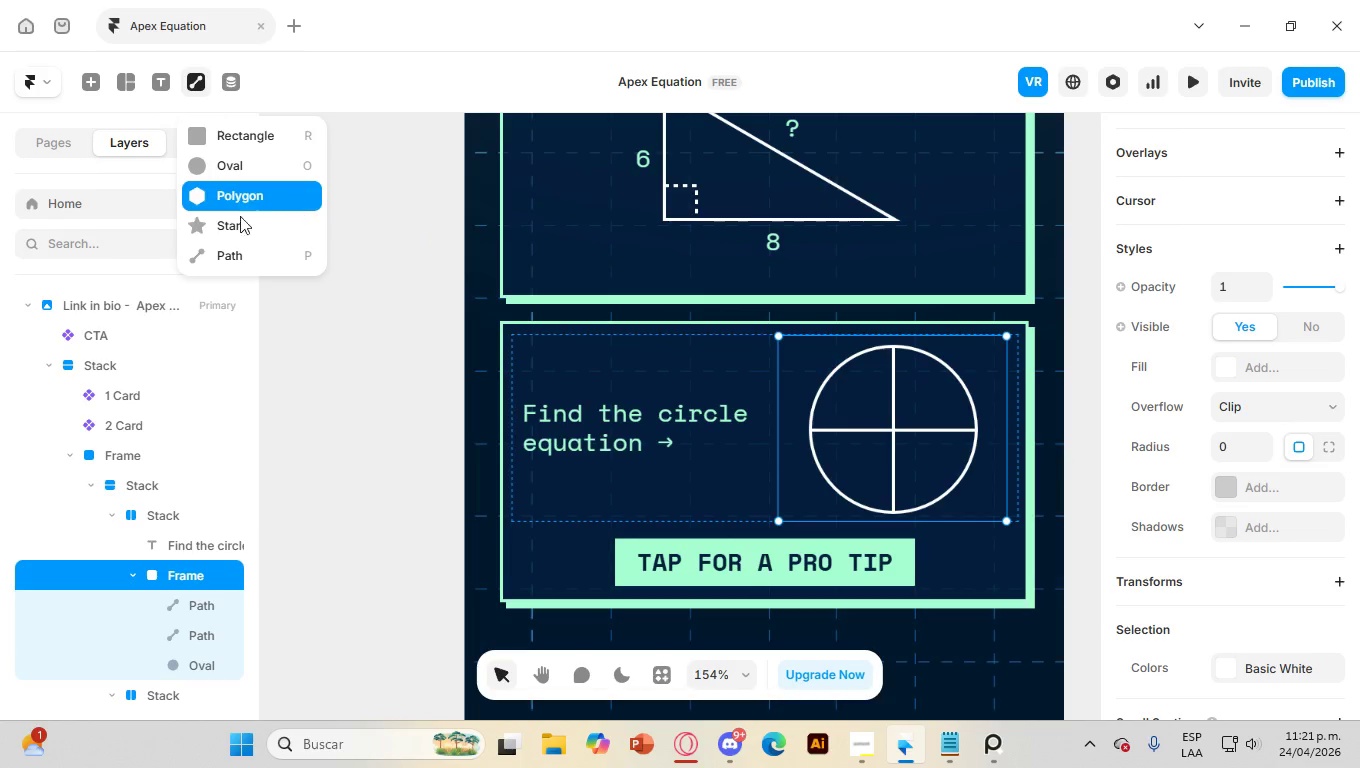 
left_click([230, 260])
 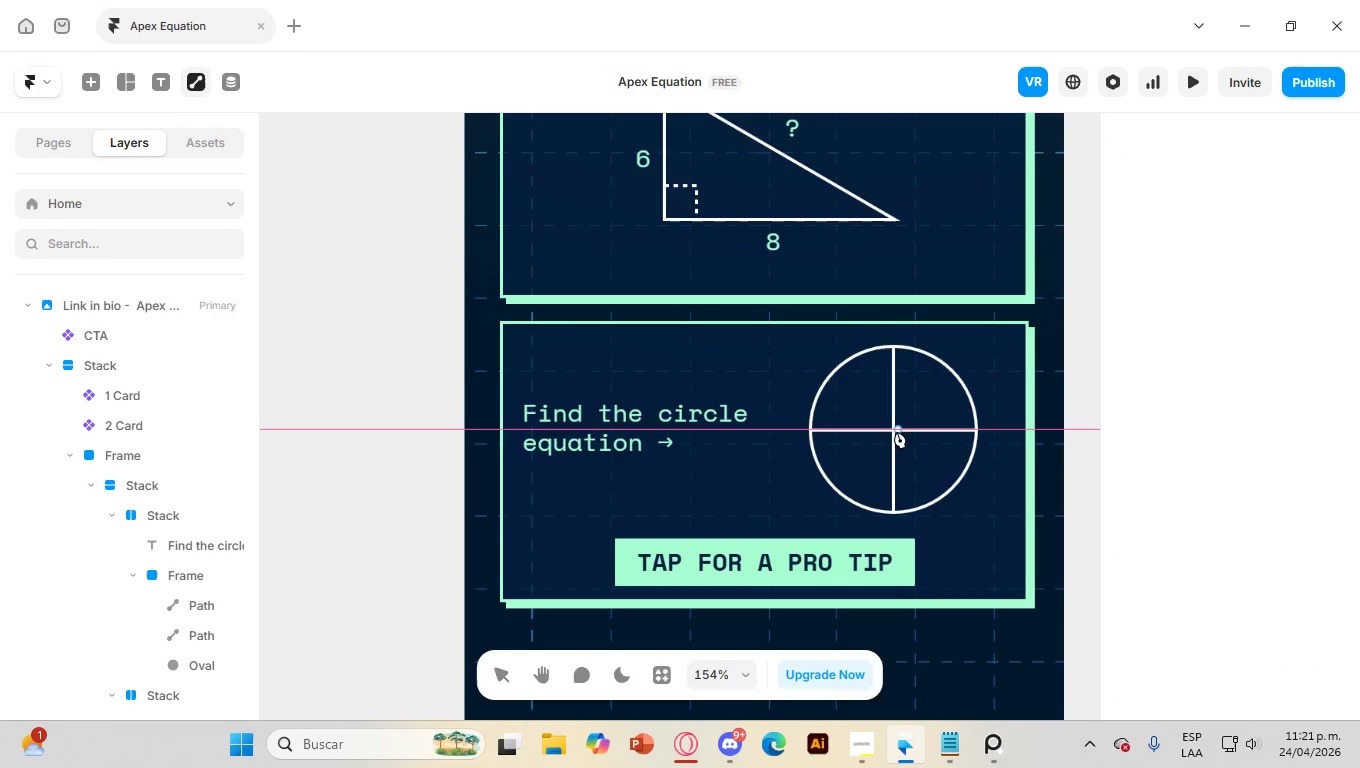 
left_click([893, 432])
 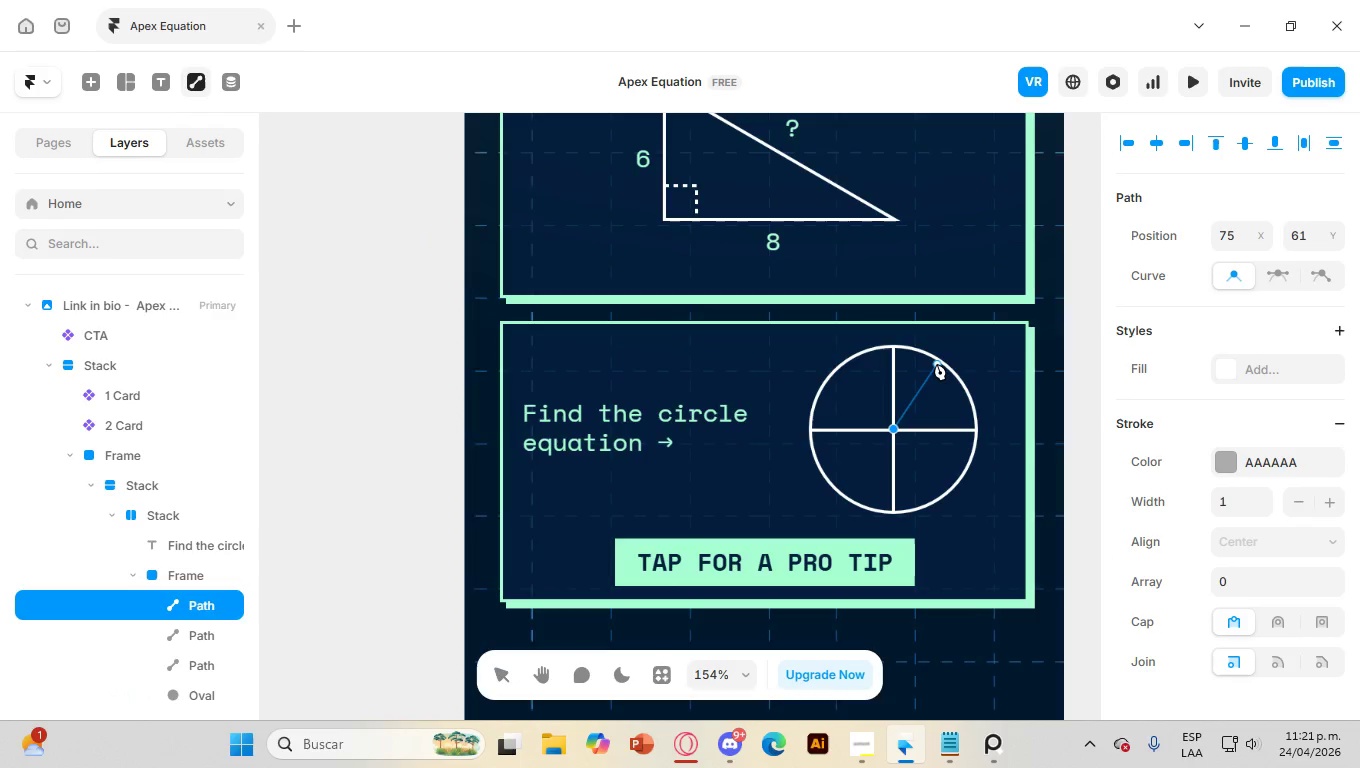 
hold_key(key=ShiftLeft, duration=1.2)
left_click([947, 364])
 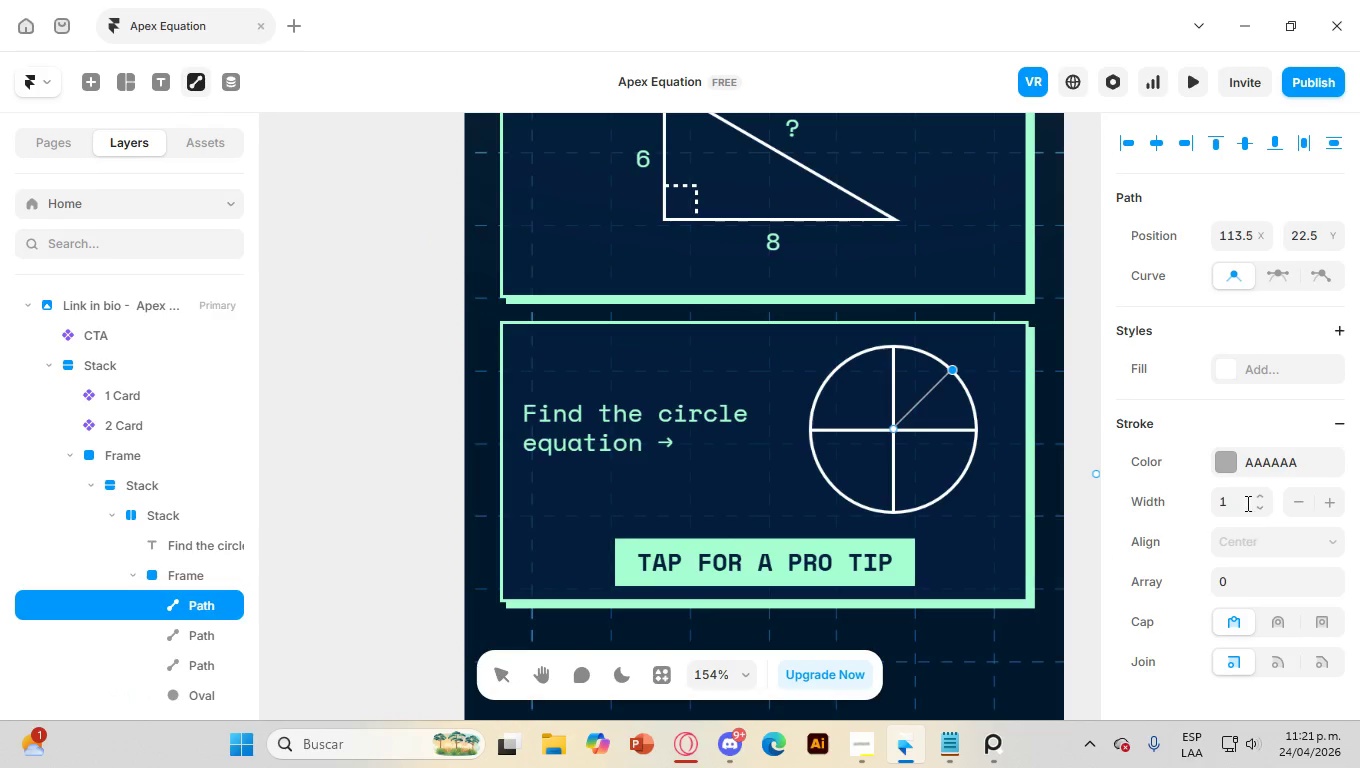 
left_click([1259, 496])
 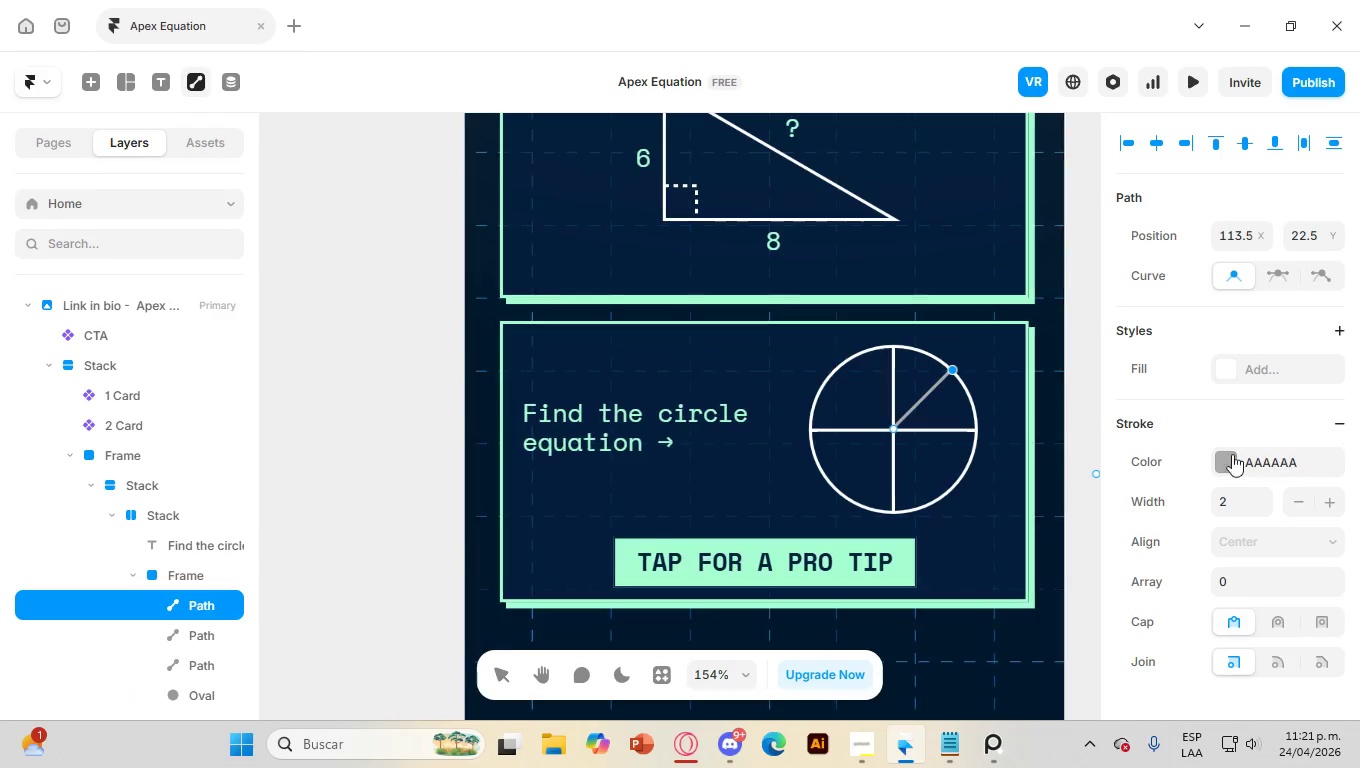 
left_click([1221, 465])
 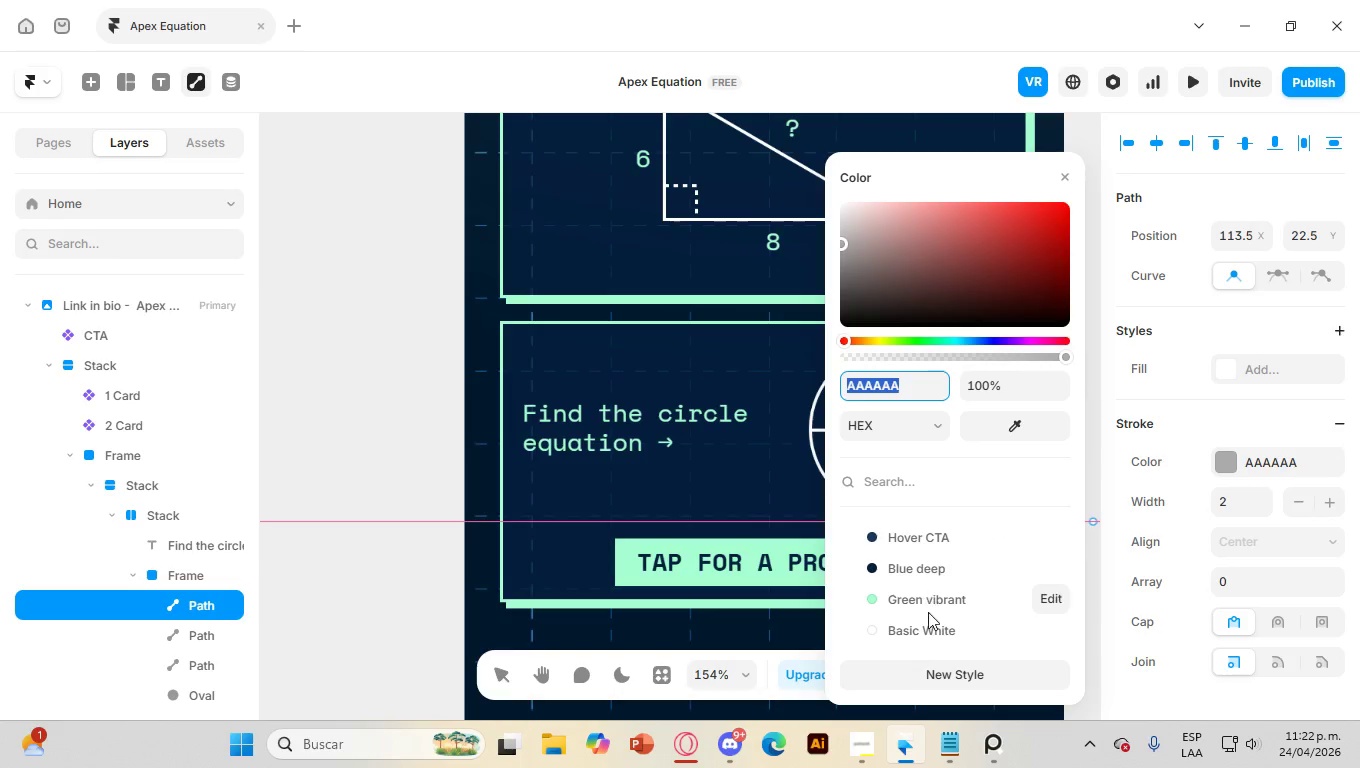 
left_click([923, 635])
 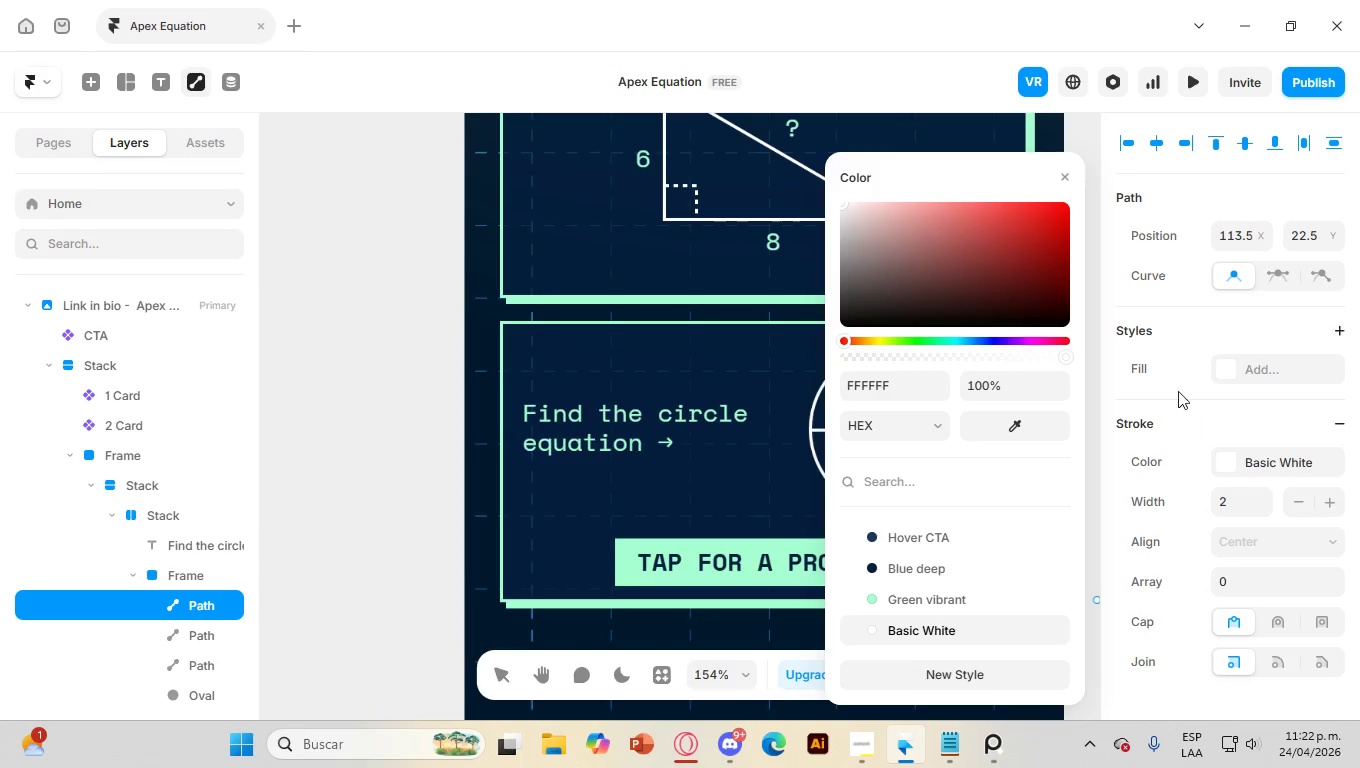 
left_click([1168, 364])
 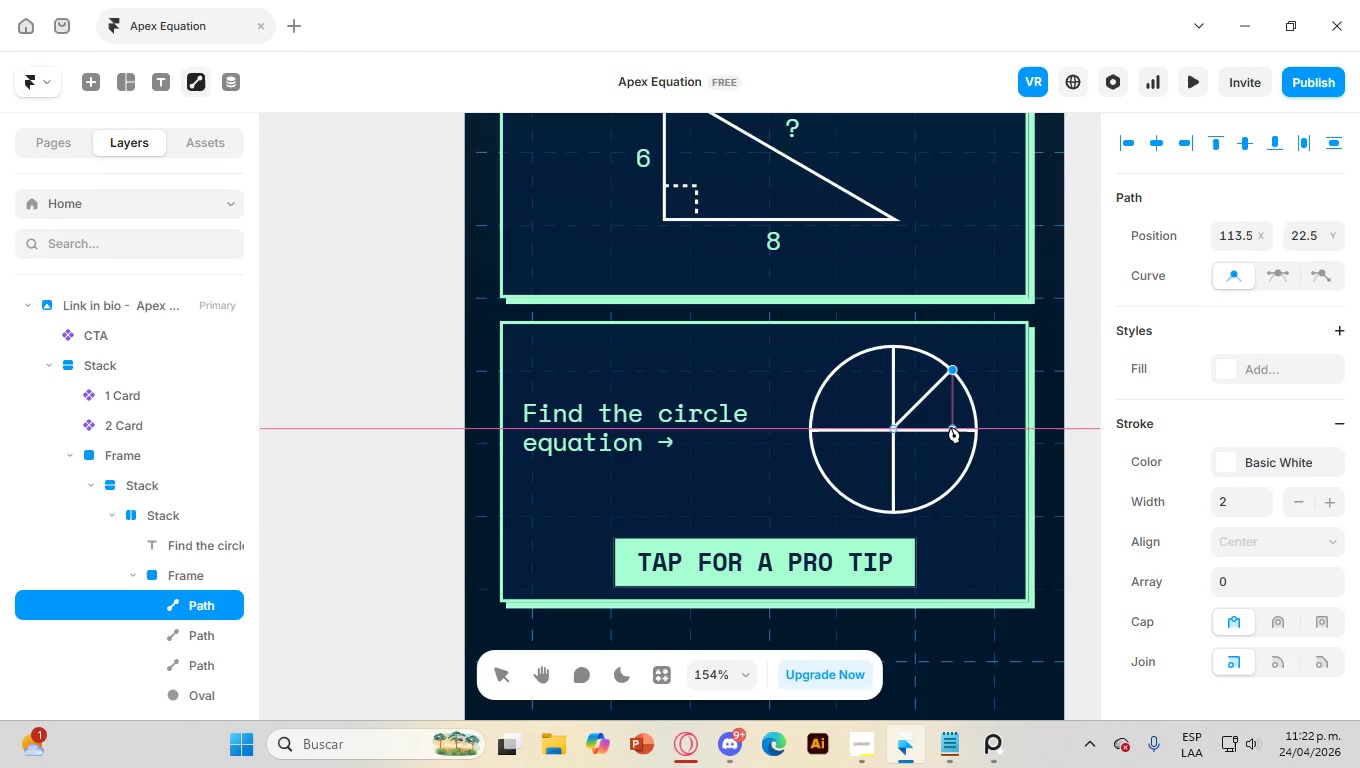 
hold_key(key=ShiftLeft, duration=0.66)
 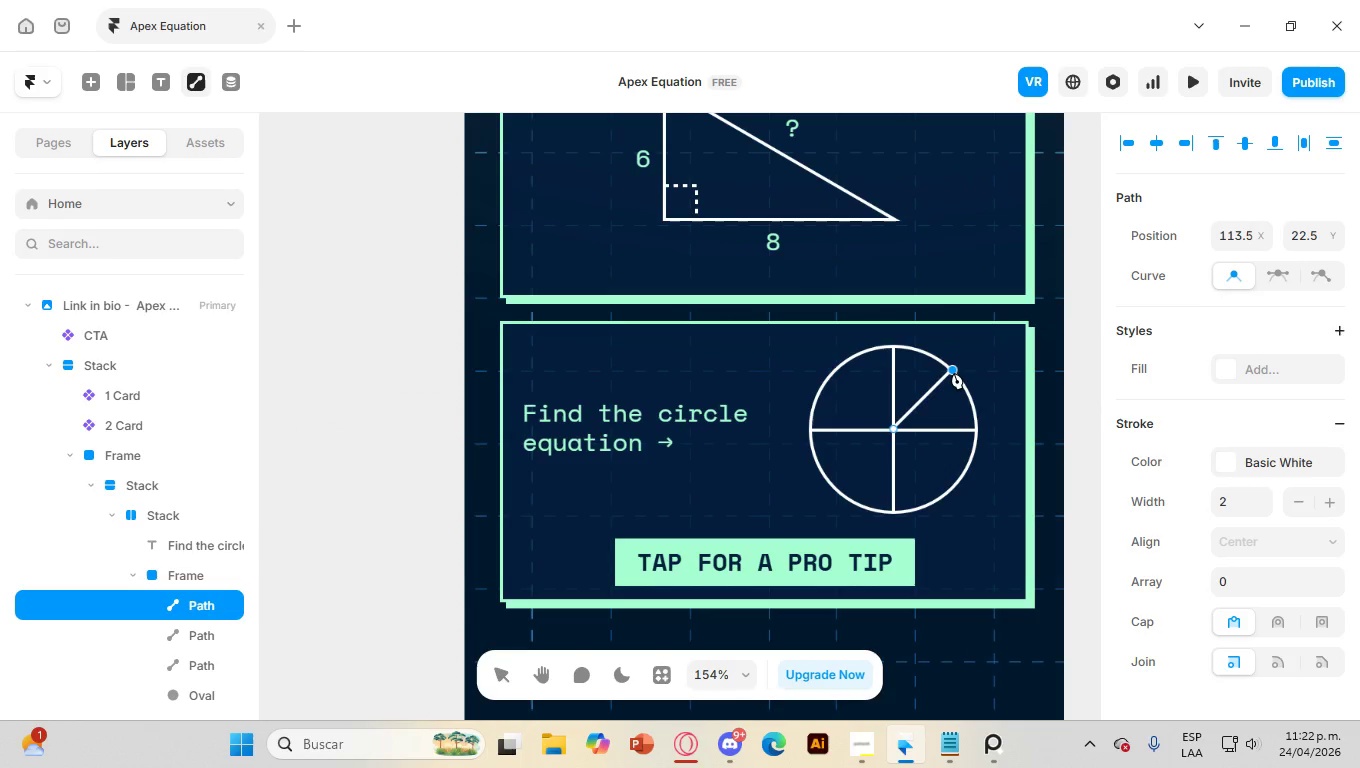 
key(Escape)
 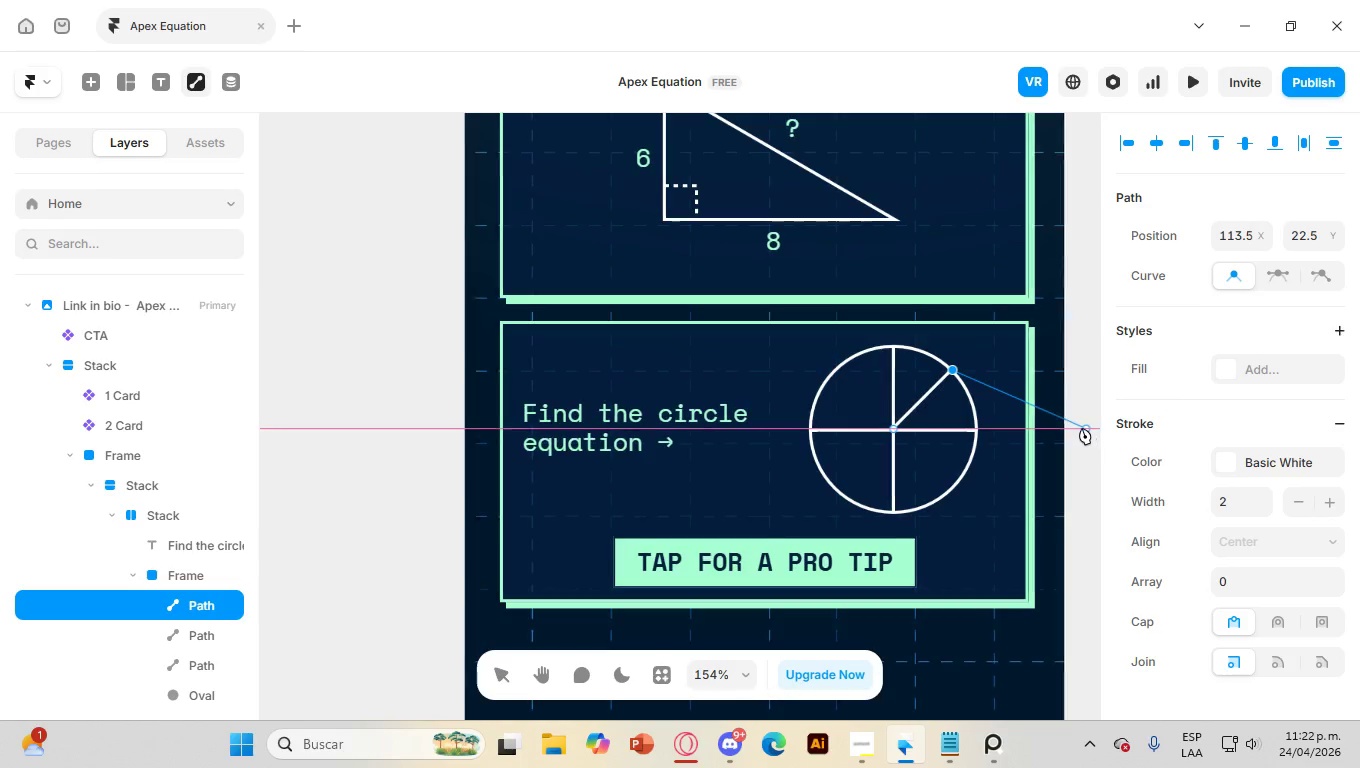 
key(Escape)
 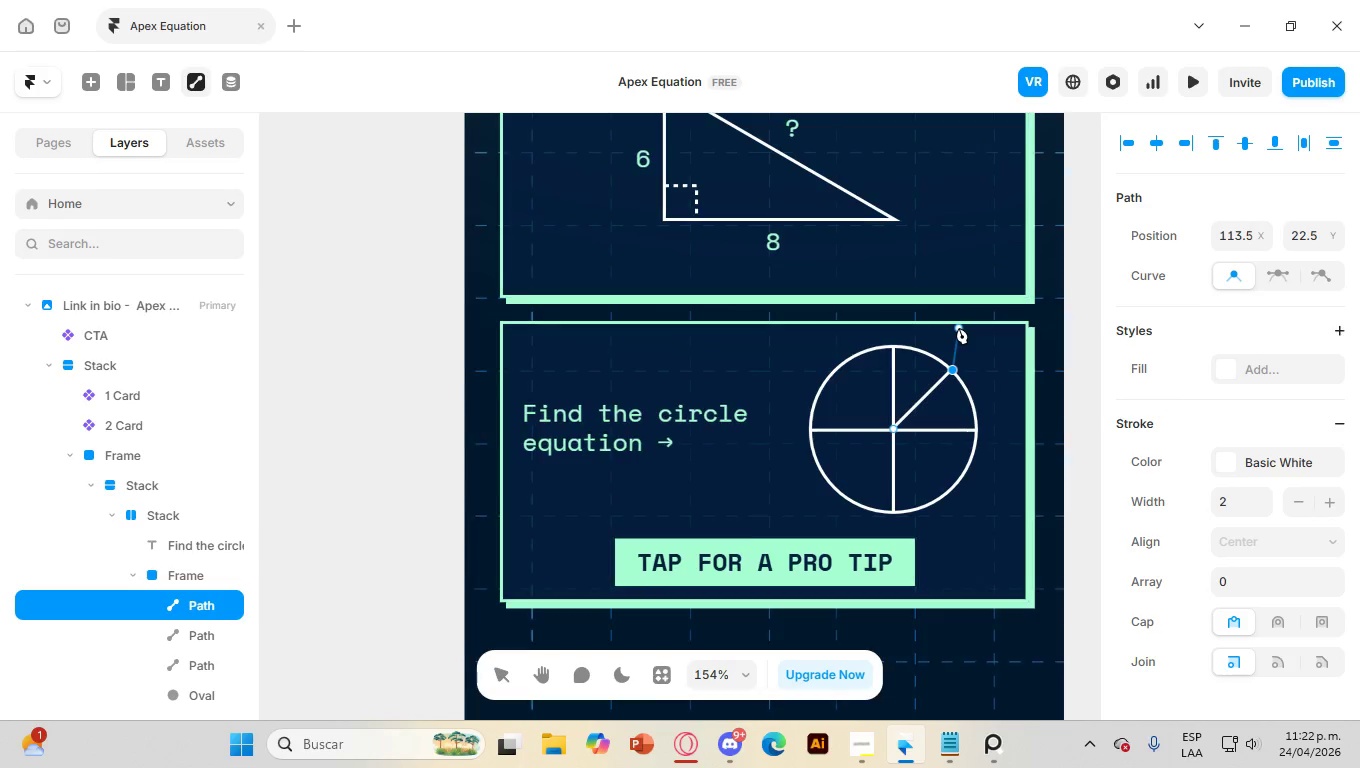 
right_click([959, 328])
 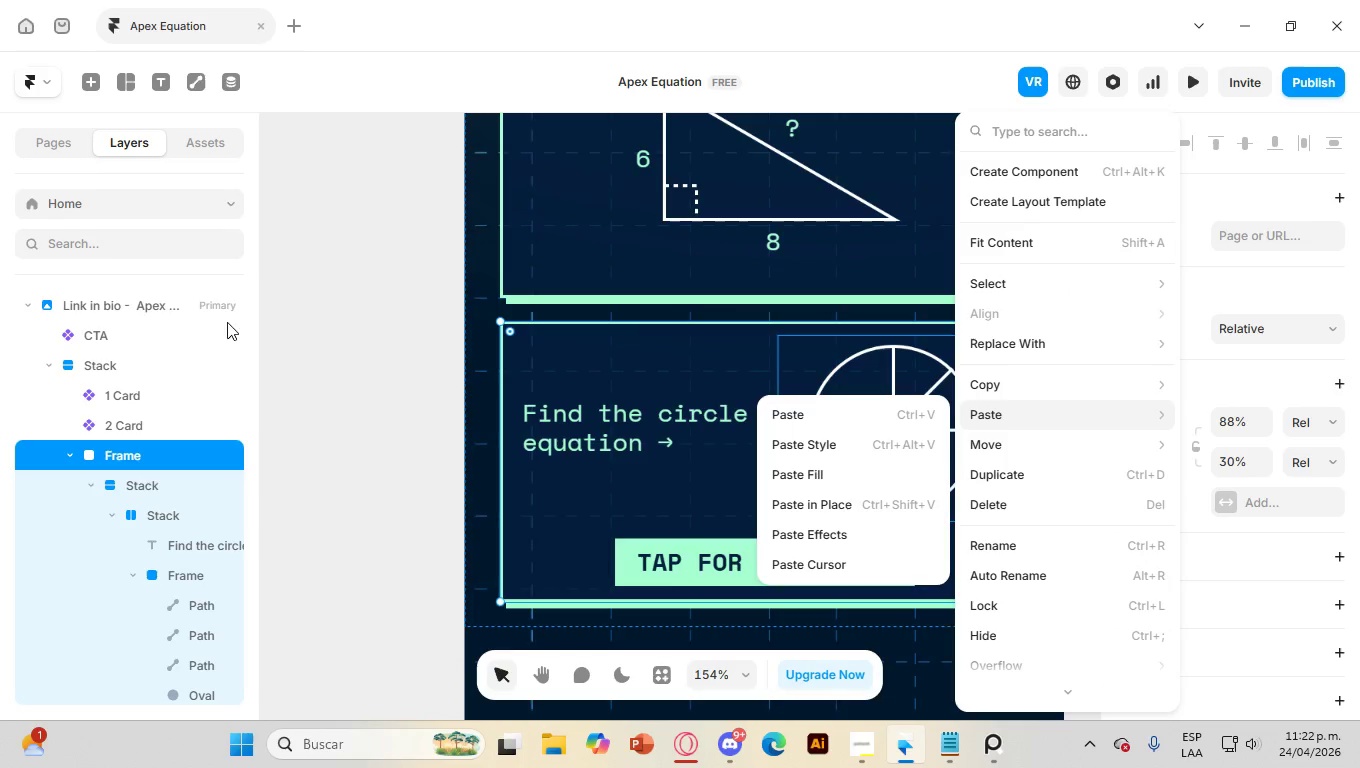 
left_click([194, 83])
 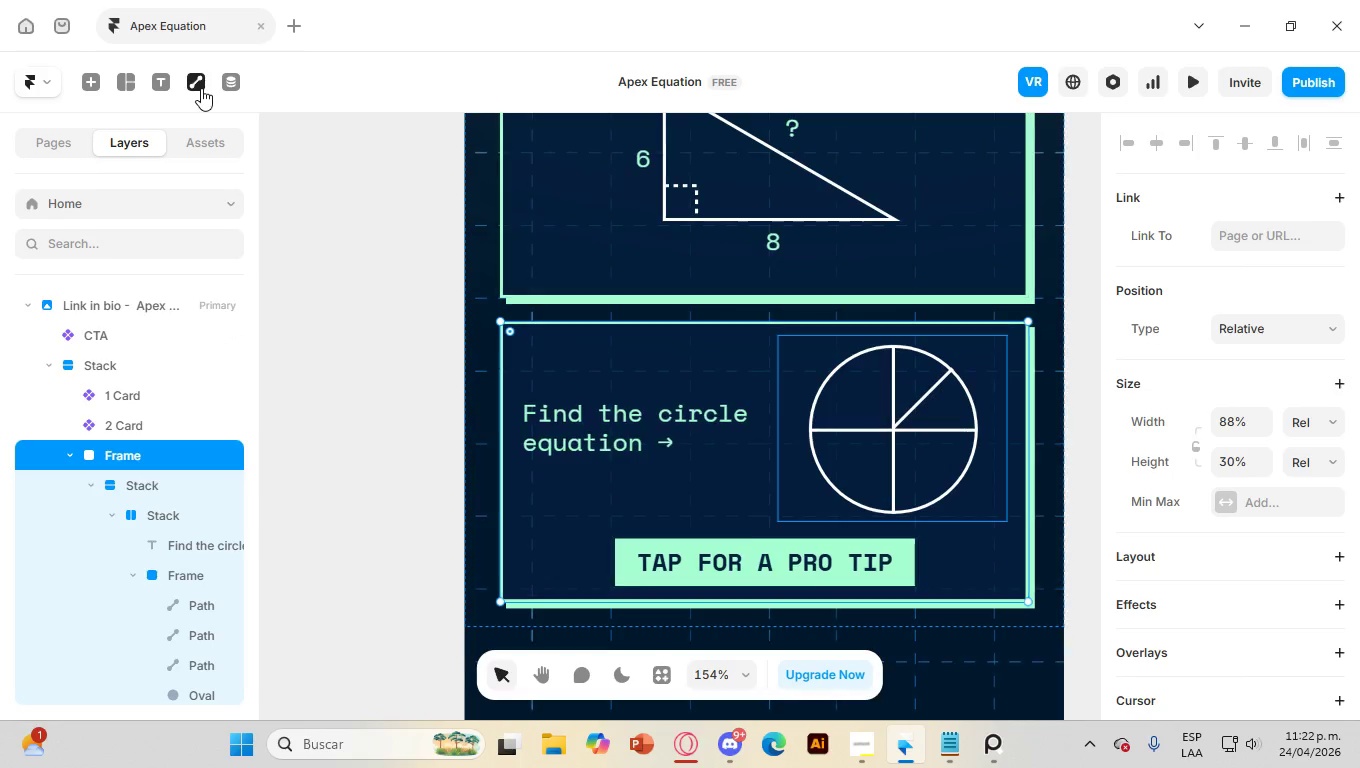 
left_click([201, 88])
 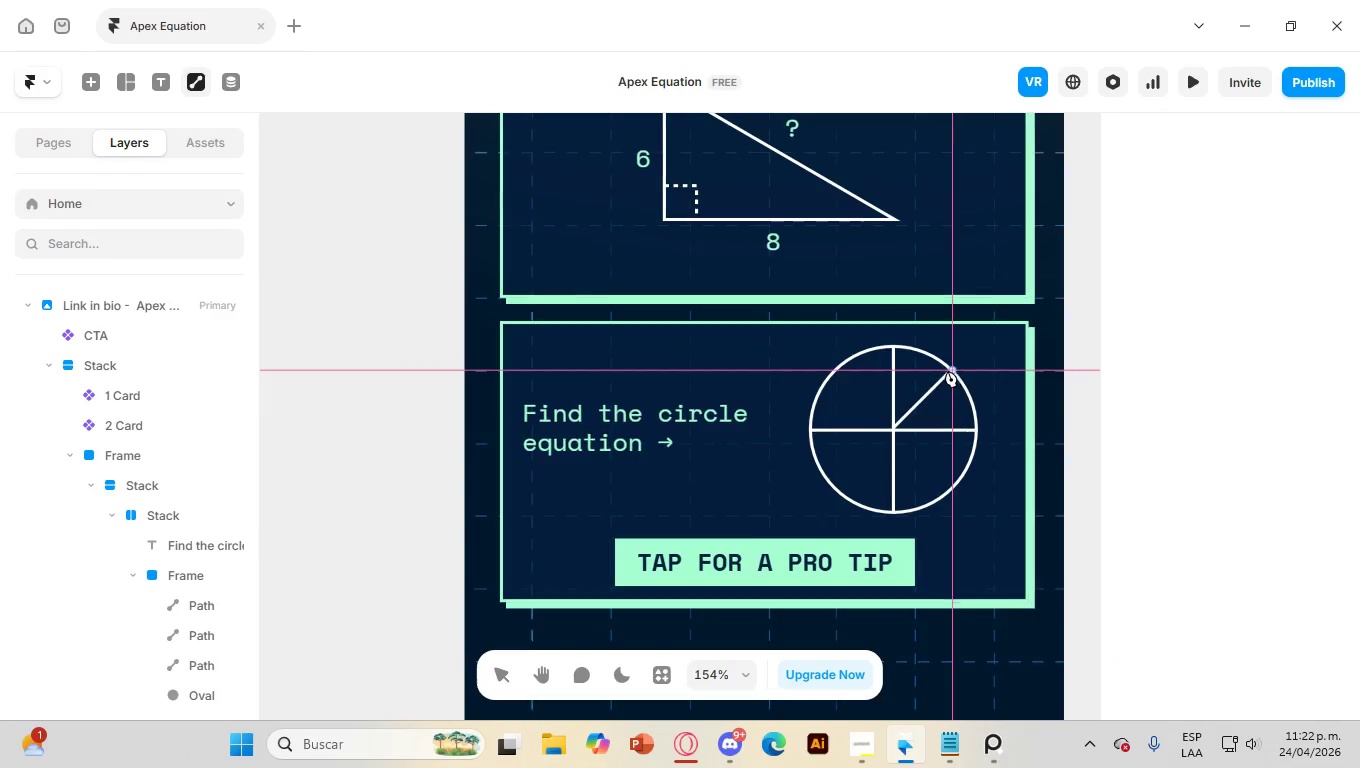 
left_click([950, 371])
 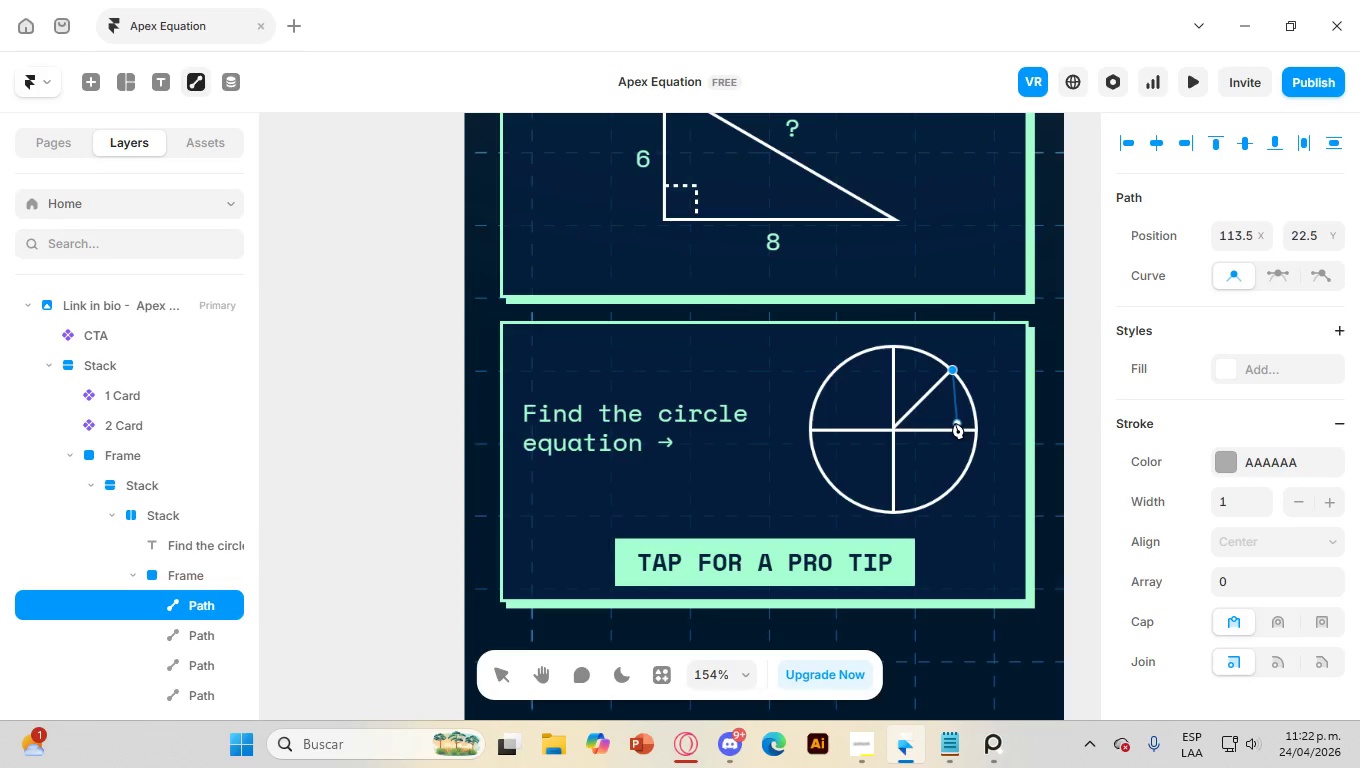 
hold_key(key=ShiftLeft, duration=1.92)
left_click([954, 429])
 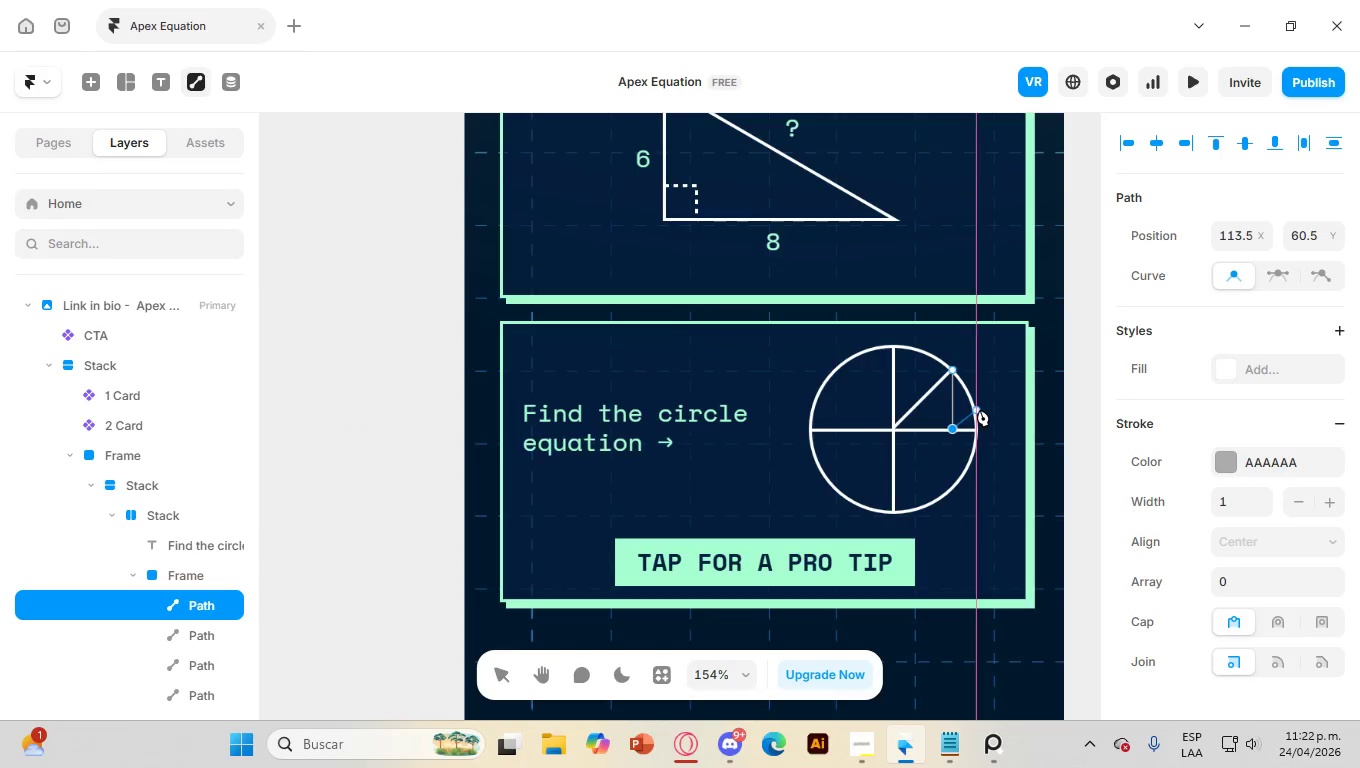 
key(Escape)
 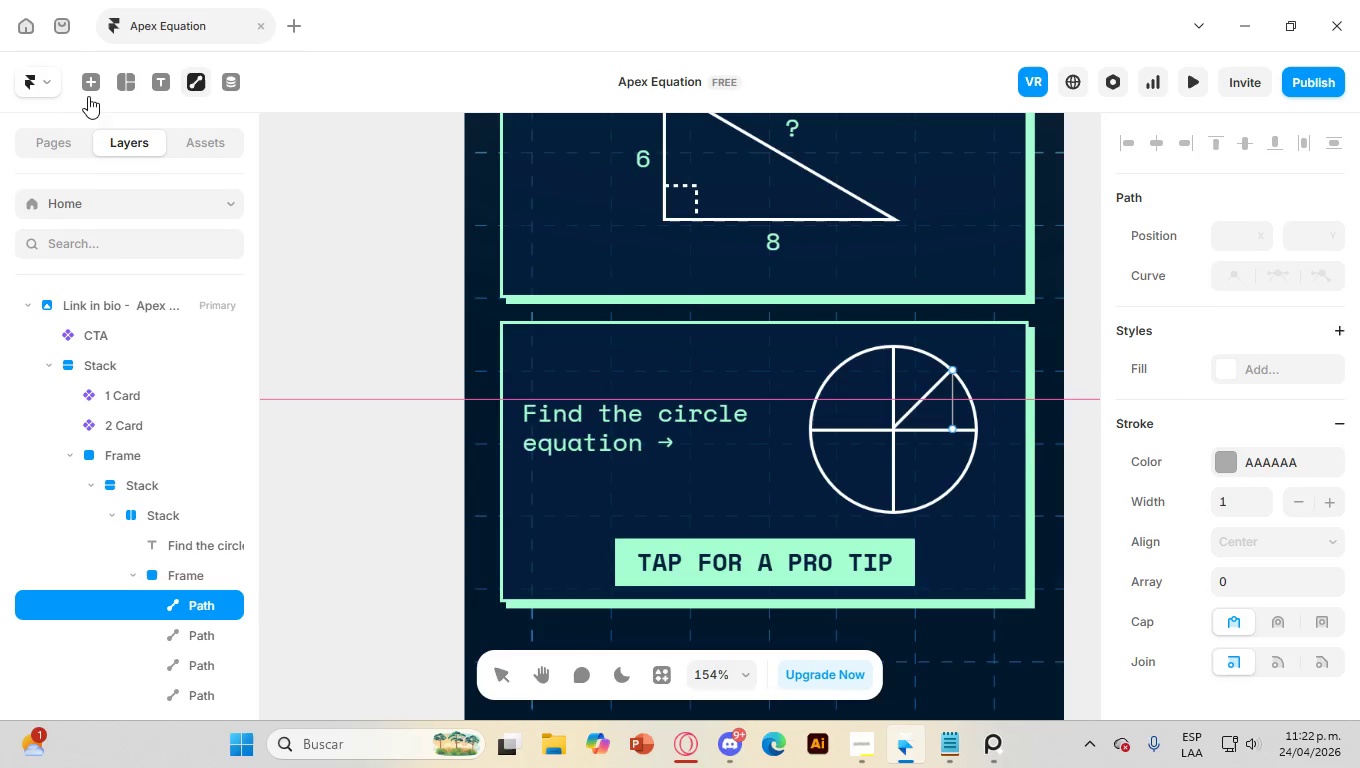 
left_click([381, 268])
 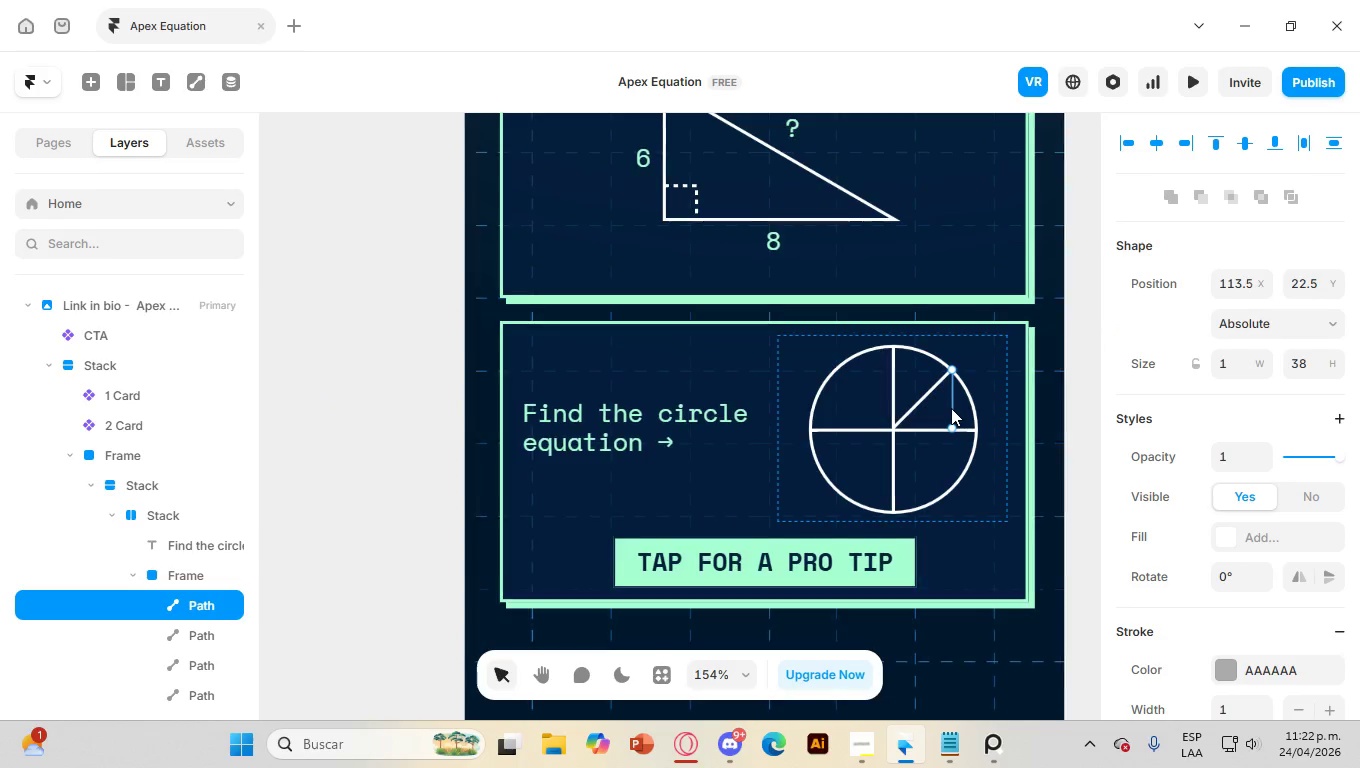 
scroll: coordinate [1161, 469], scroll_direction: down, amount: 2.0
 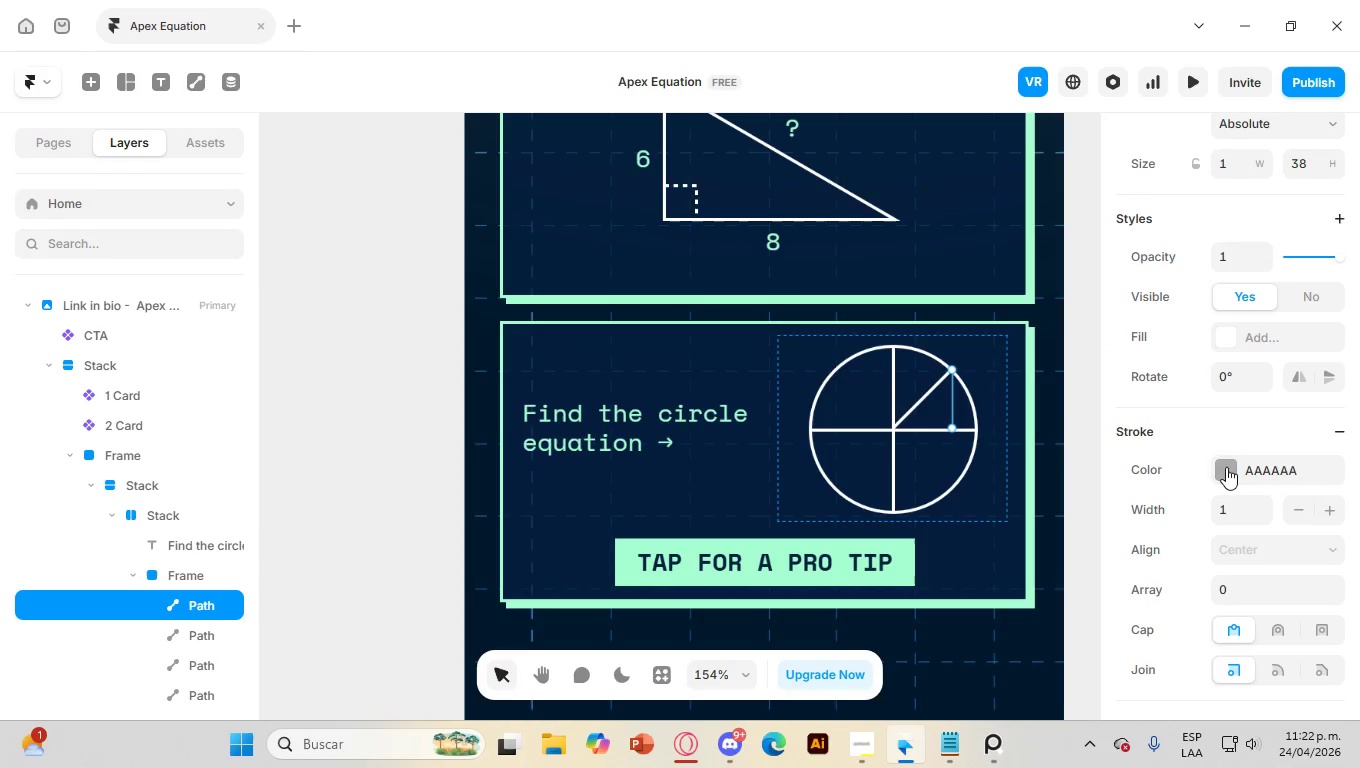 
left_click([1226, 467])
 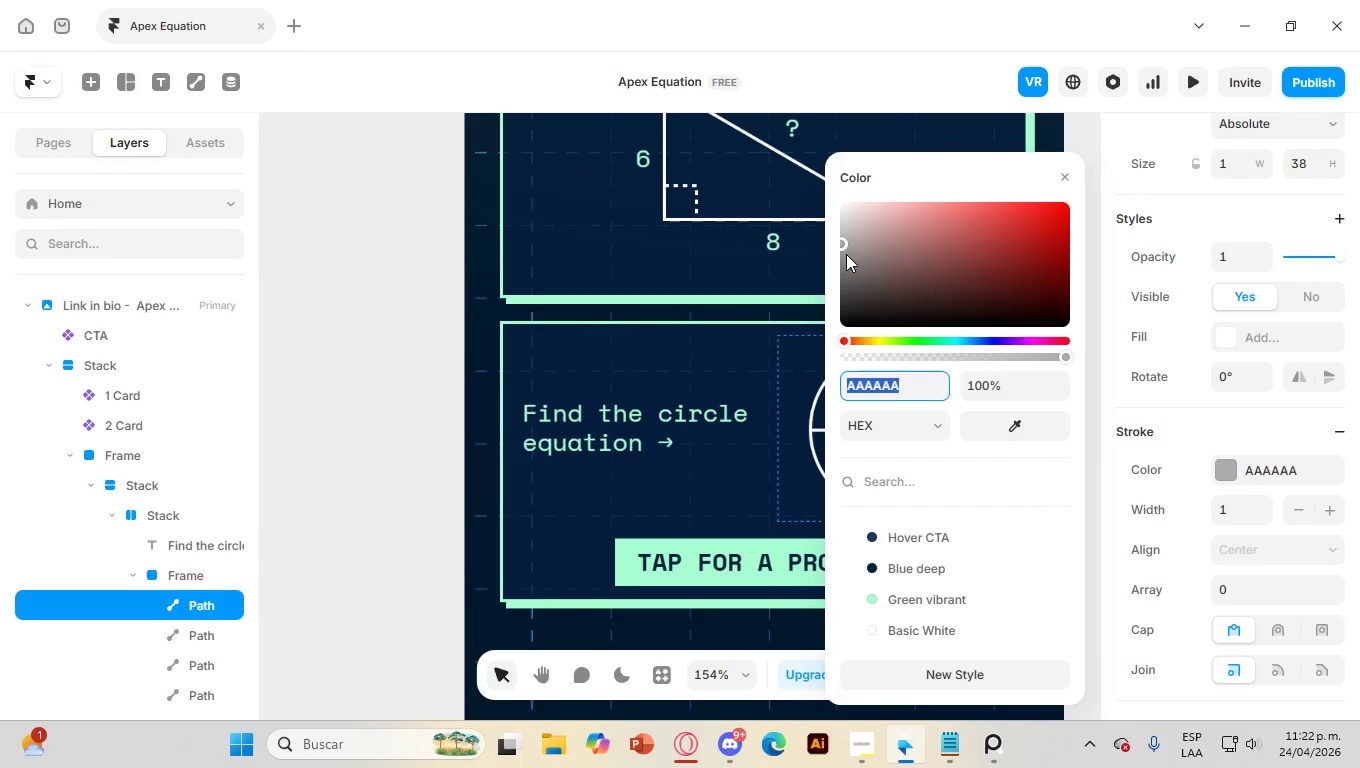 
left_click_drag(start_coordinate=[847, 227], to_coordinate=[812, 175])
 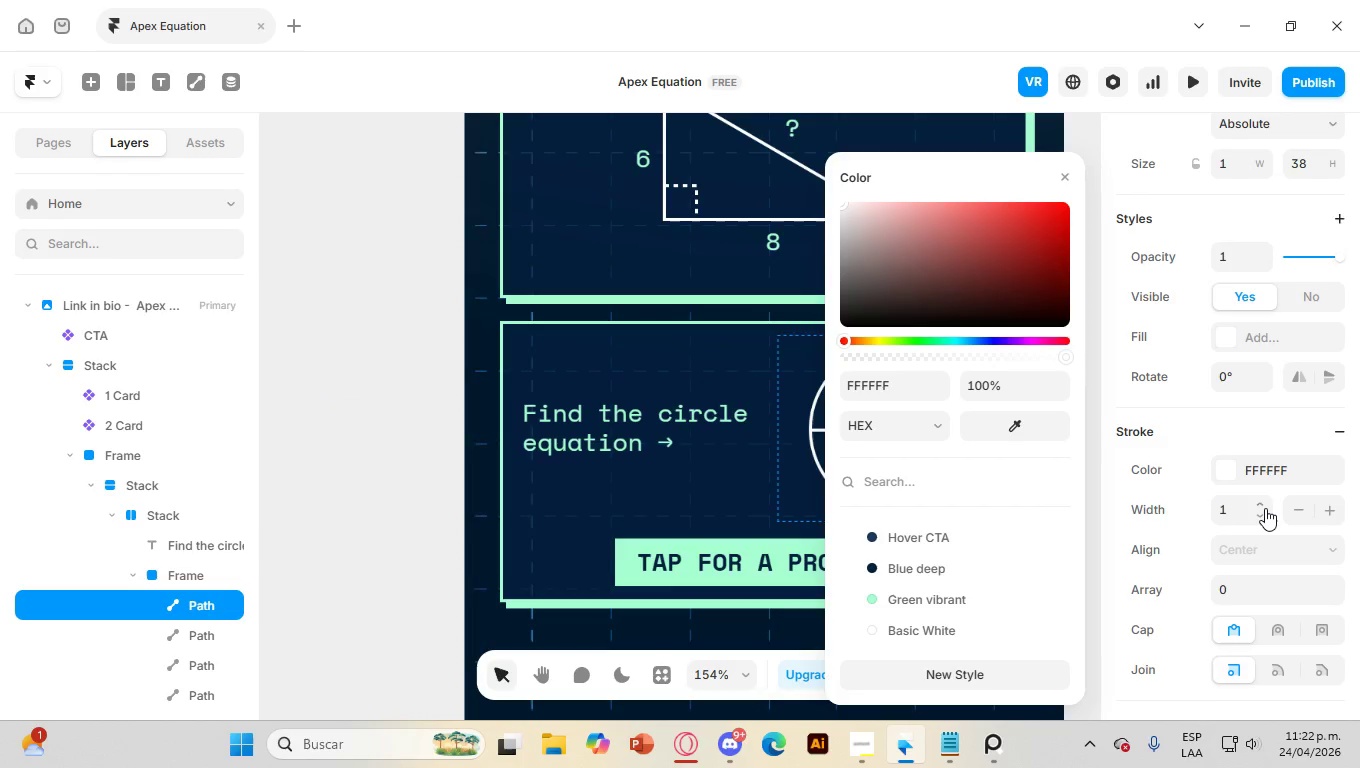 
left_click([1260, 503])
 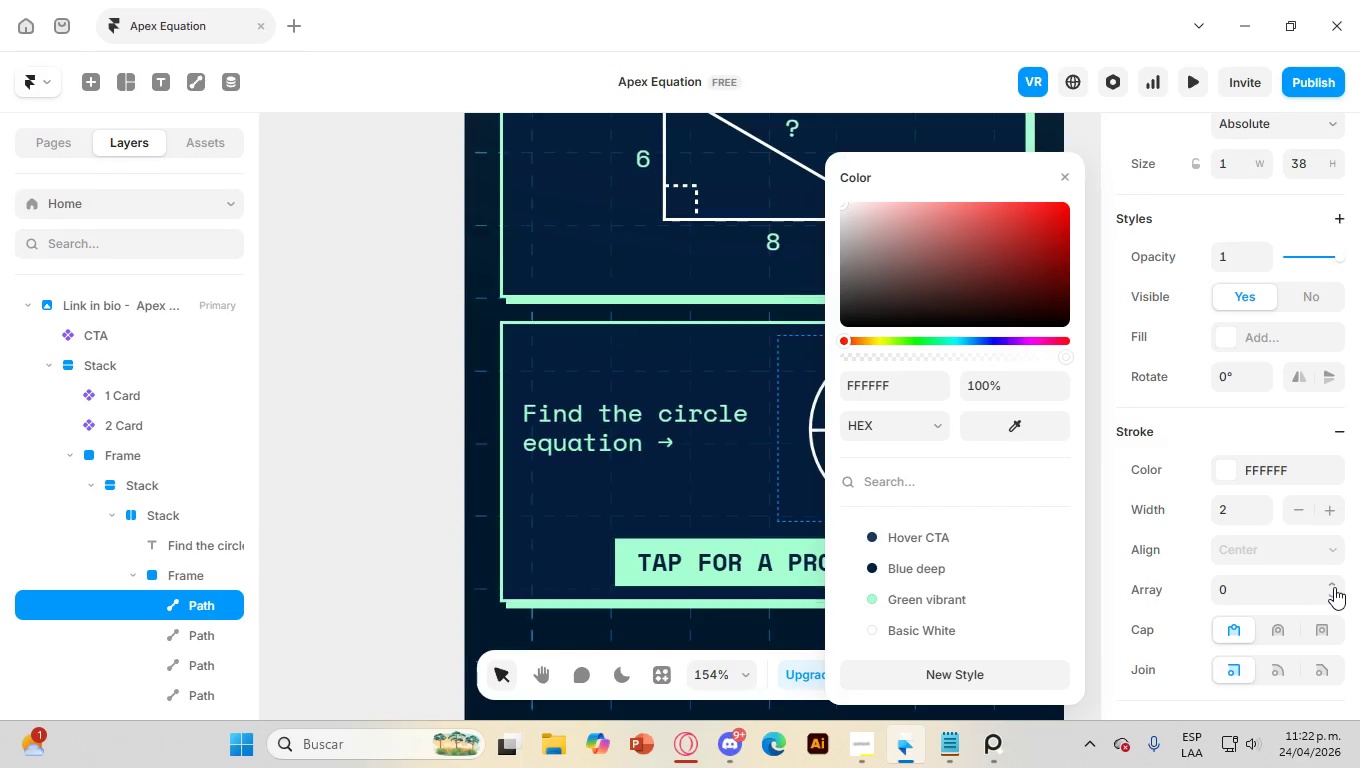 
left_click([1332, 584])
 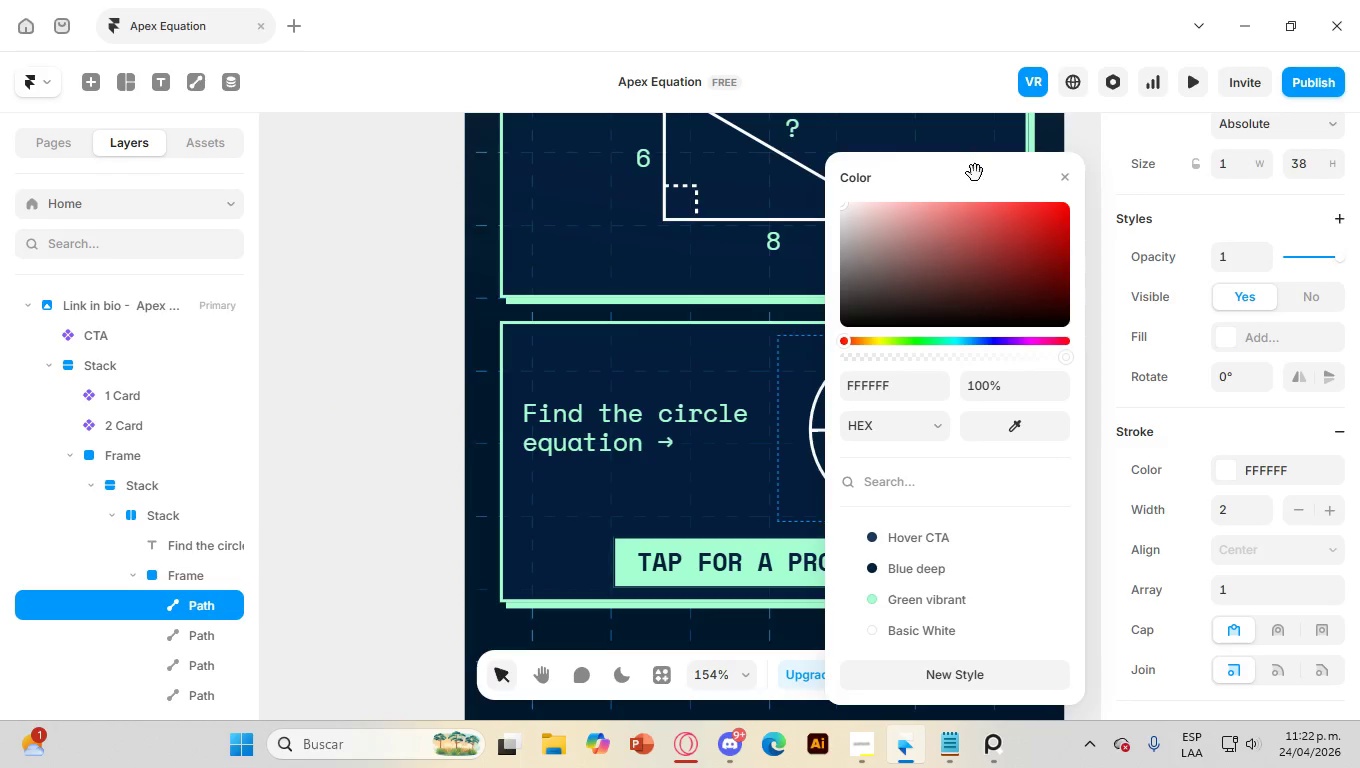 
left_click_drag(start_coordinate=[973, 183], to_coordinate=[572, 213])
 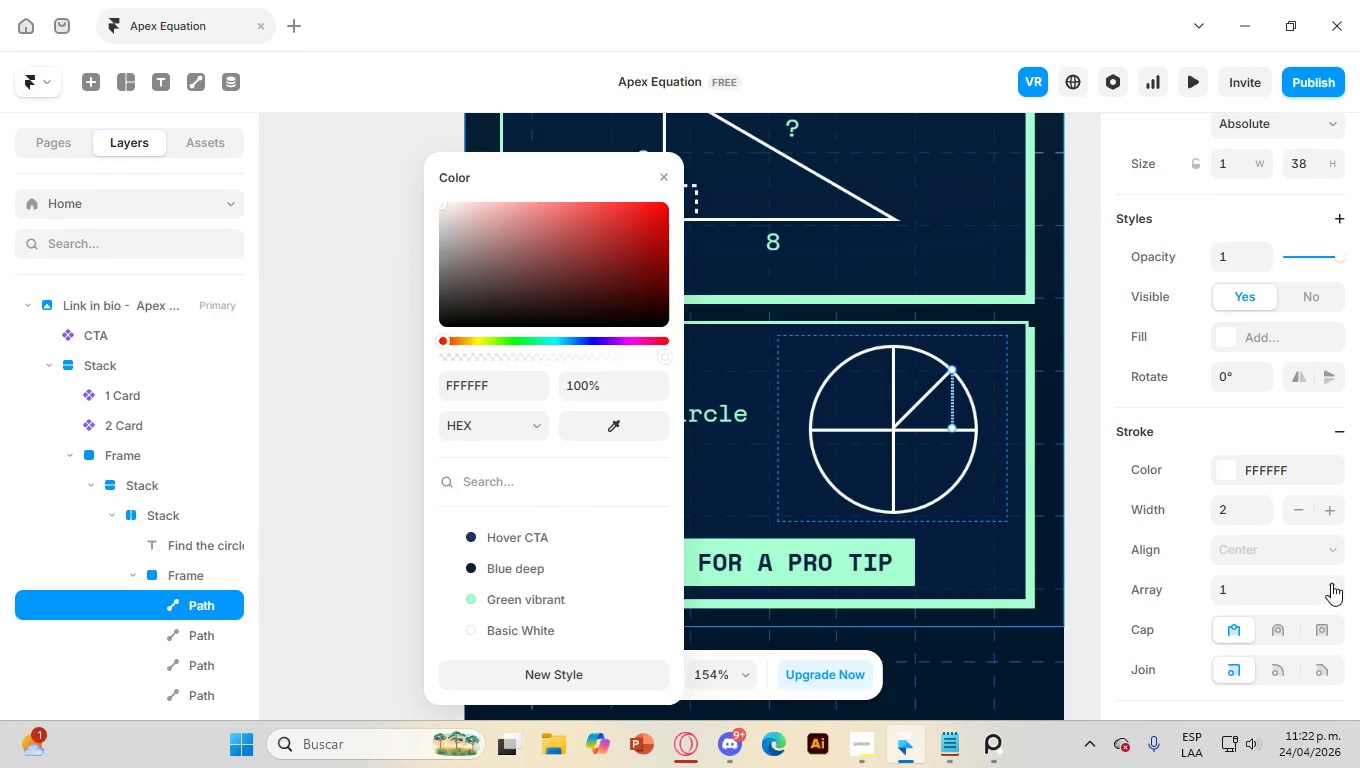 
double_click([1331, 583])
 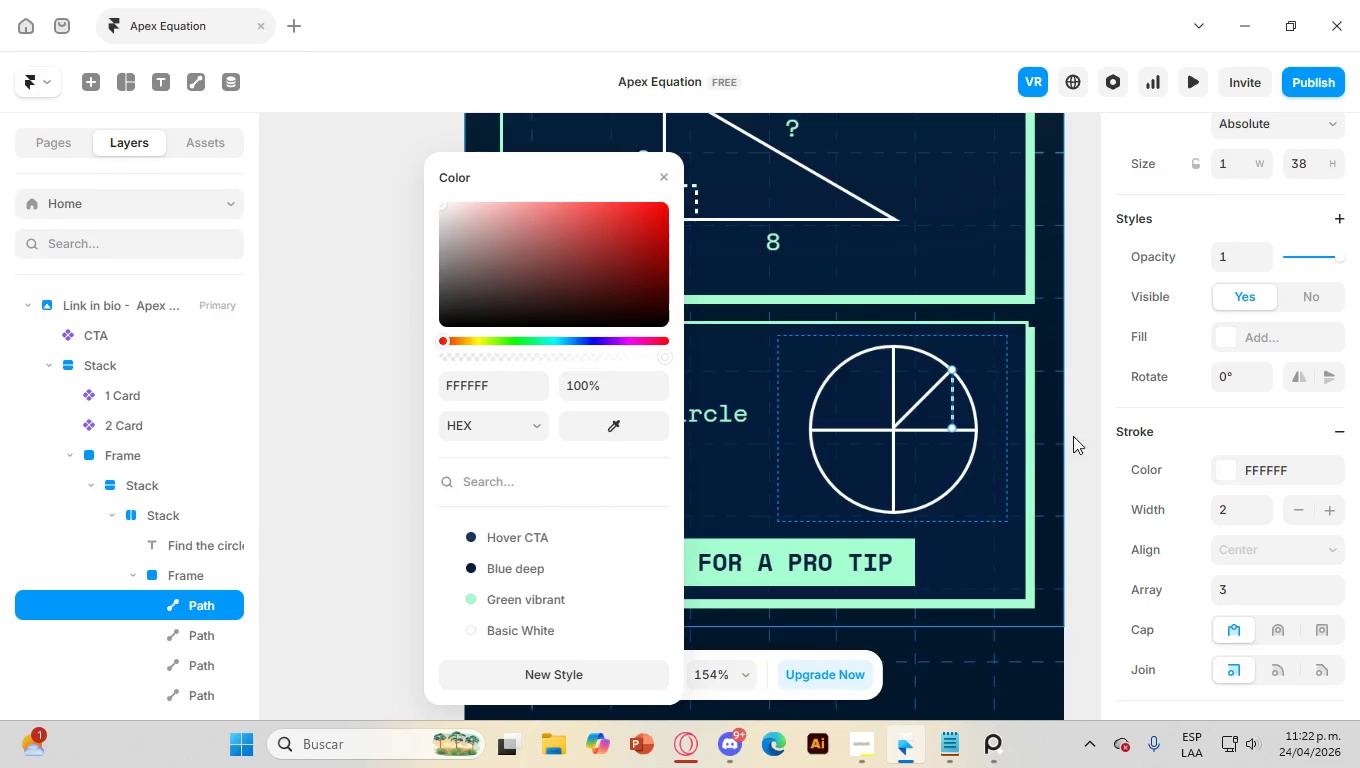 
left_click([1083, 436])
 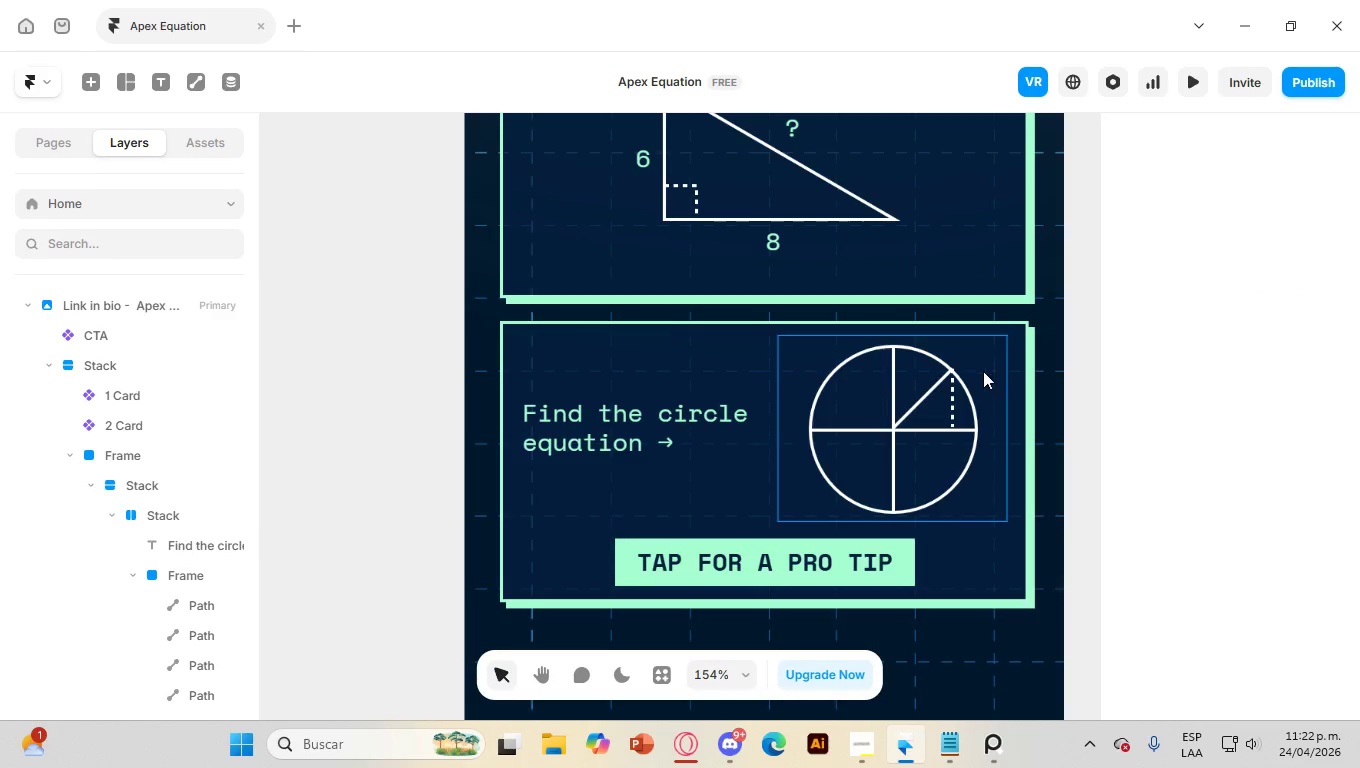 
hold_key(key=ControlLeft, duration=1.14)
scroll: coordinate [952, 378], scroll_direction: up, amount: 10.0
 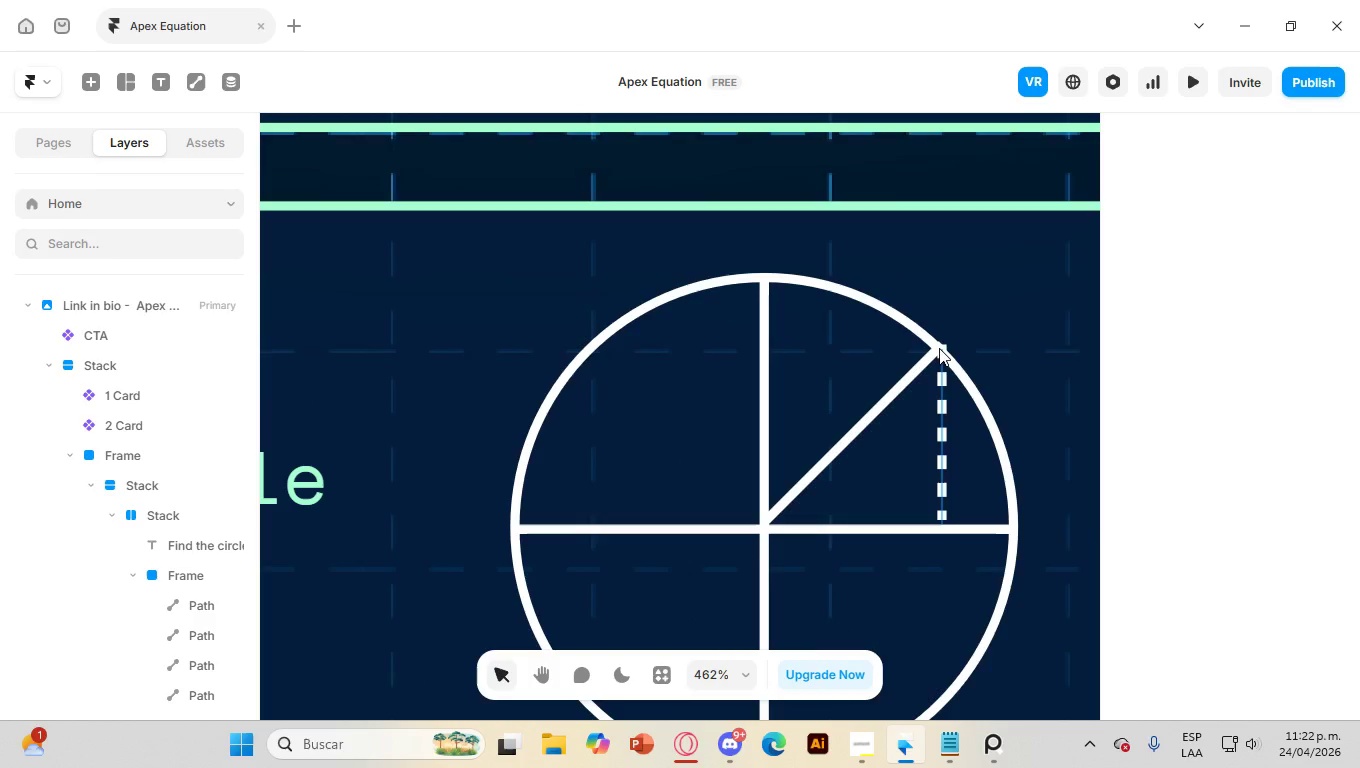 
left_click([939, 348])
 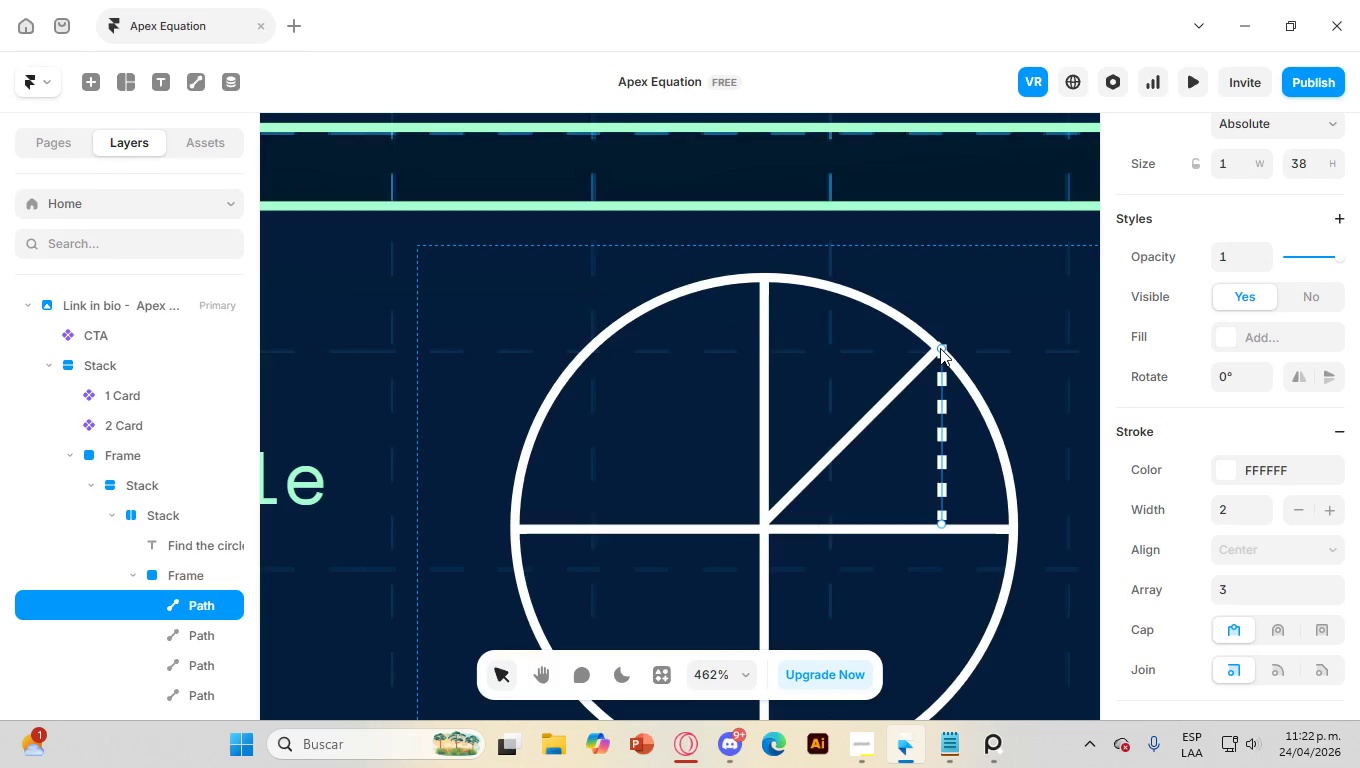 
left_click_drag(start_coordinate=[940, 348], to_coordinate=[940, 357])
 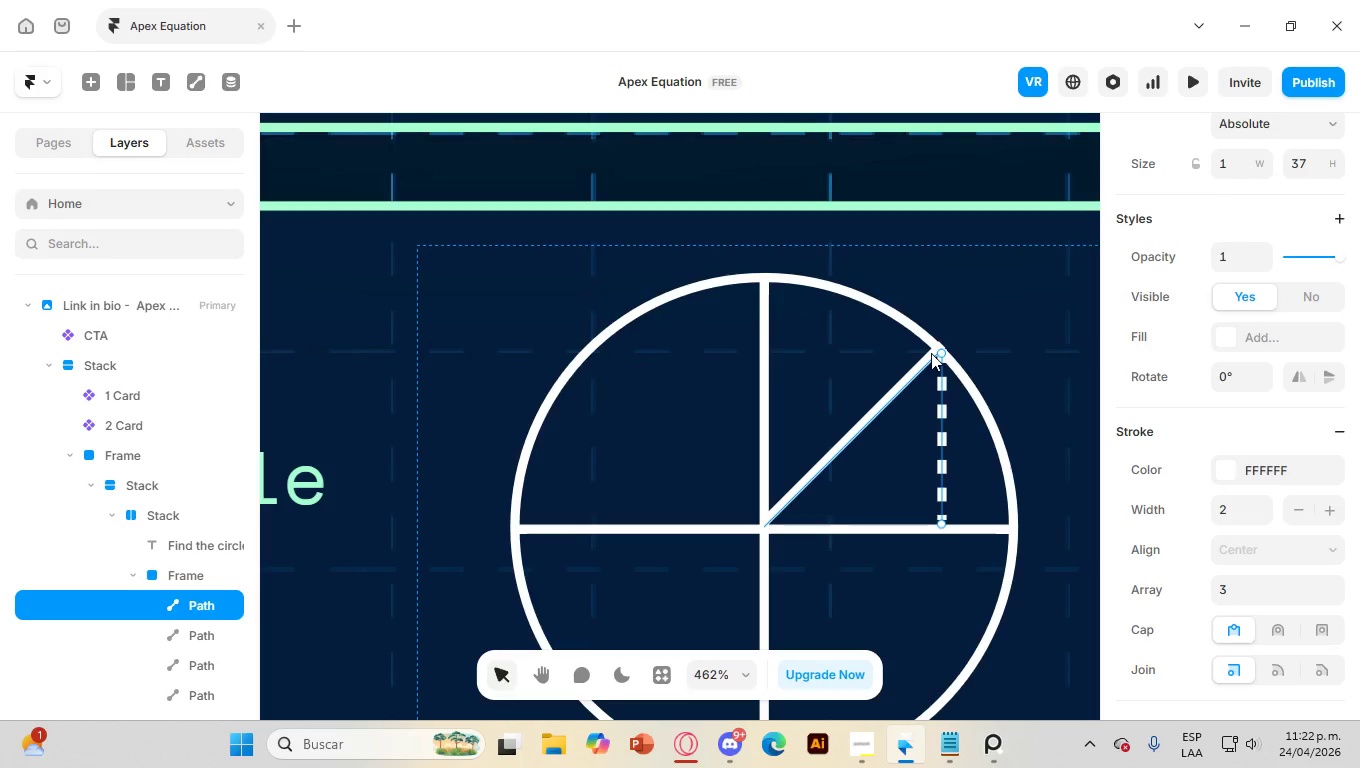 
left_click([931, 353])
 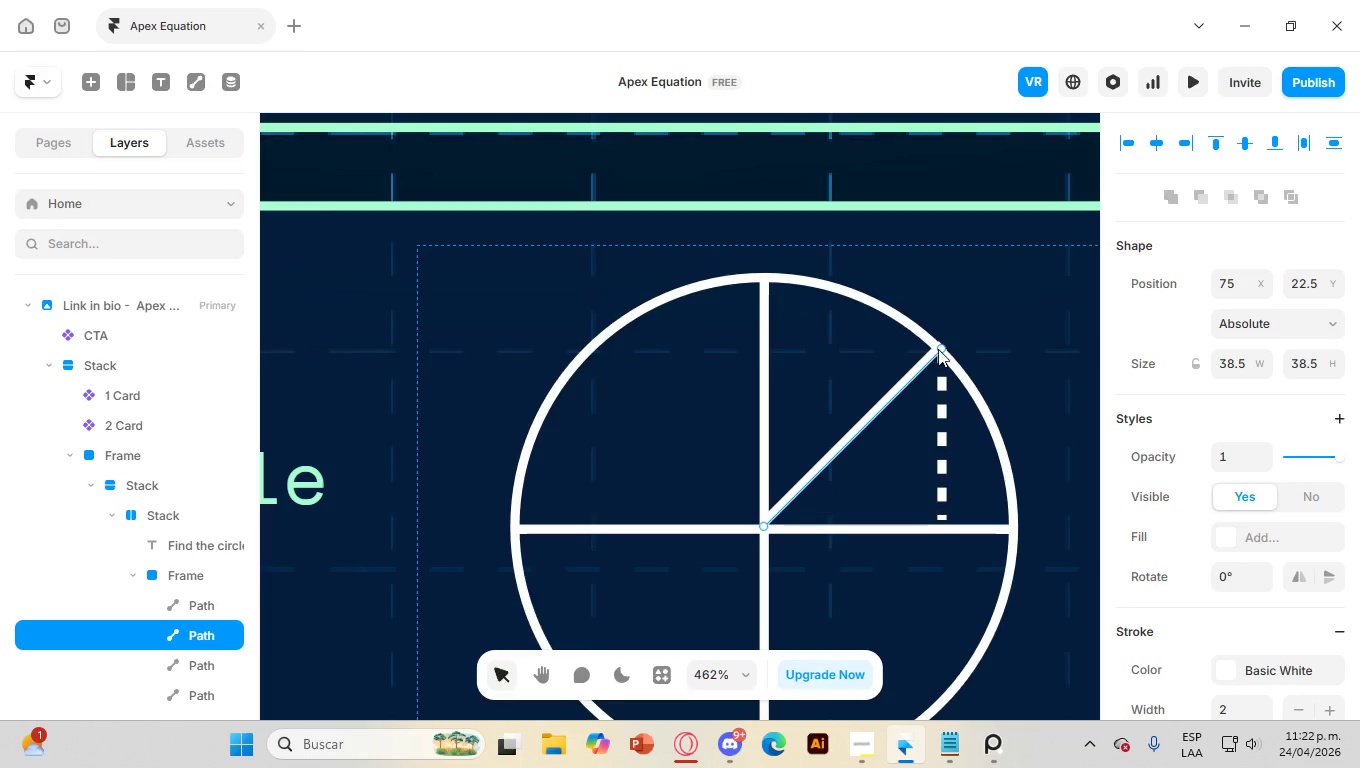 
left_click_drag(start_coordinate=[938, 349], to_coordinate=[935, 354])
 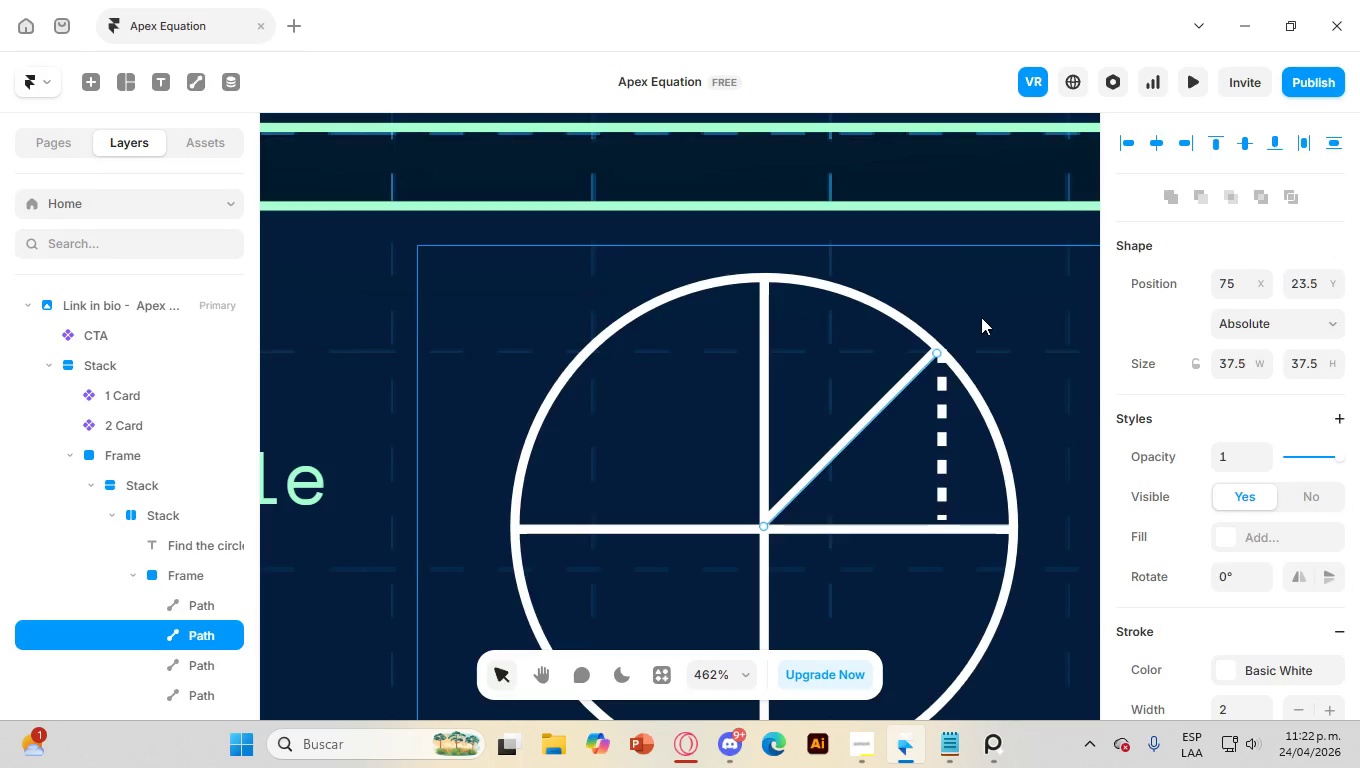 
left_click([981, 317])
 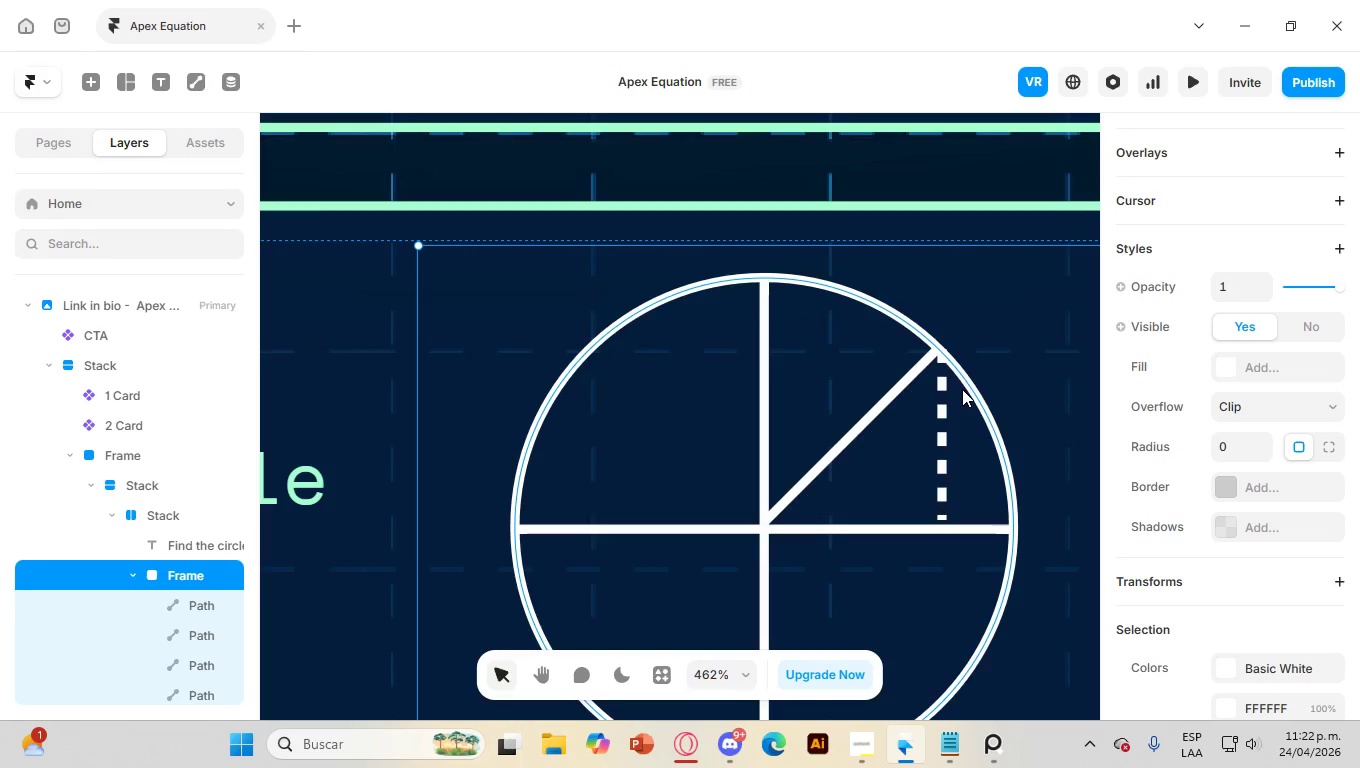 
hold_key(key=ControlLeft, duration=0.61)
 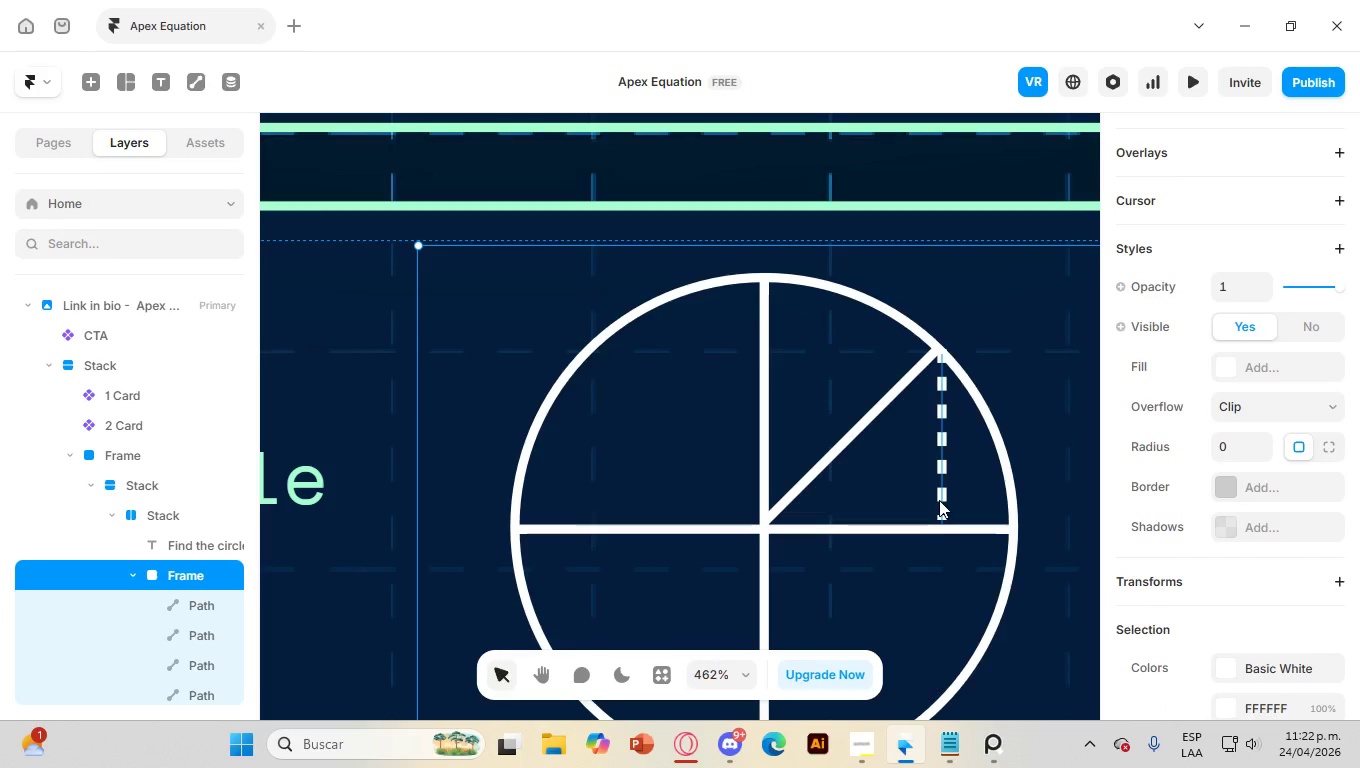 
left_click([939, 500])
 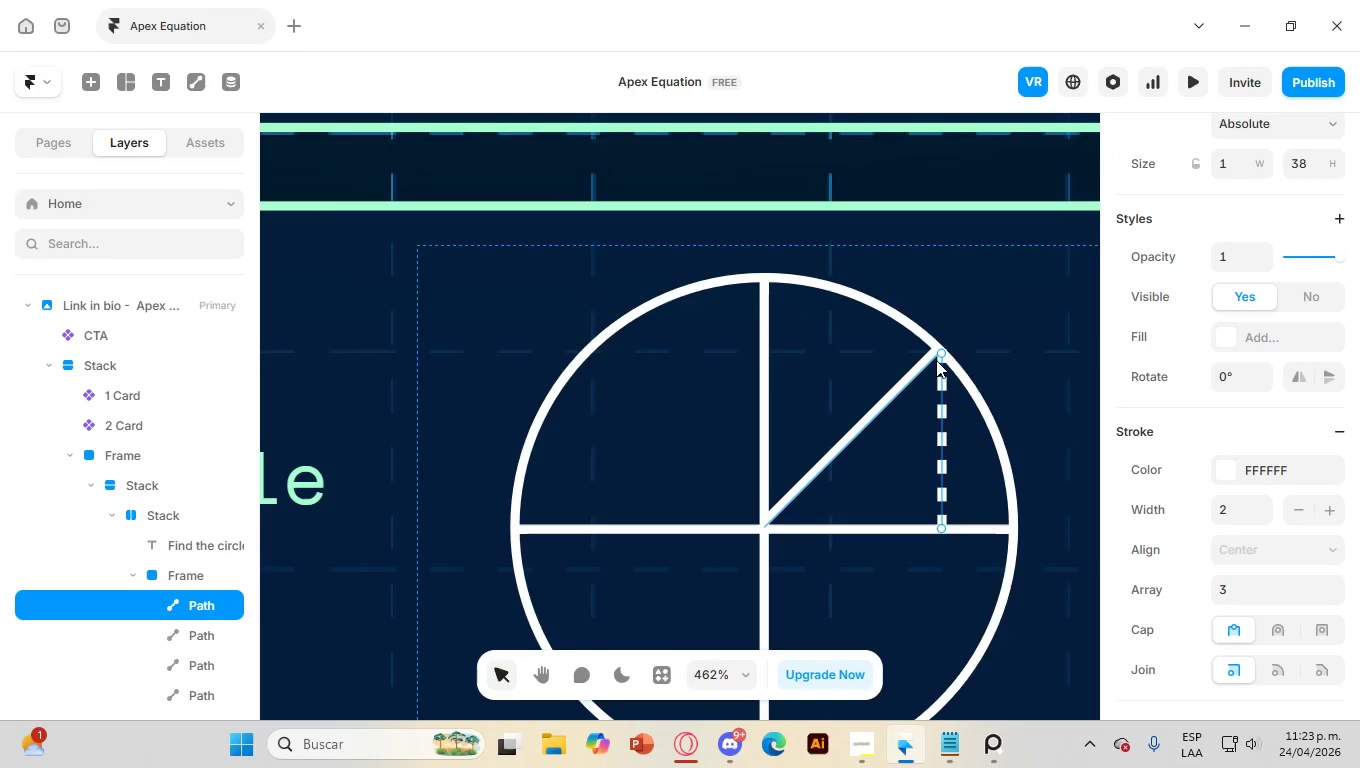 
left_click_drag(start_coordinate=[941, 353], to_coordinate=[940, 360])
 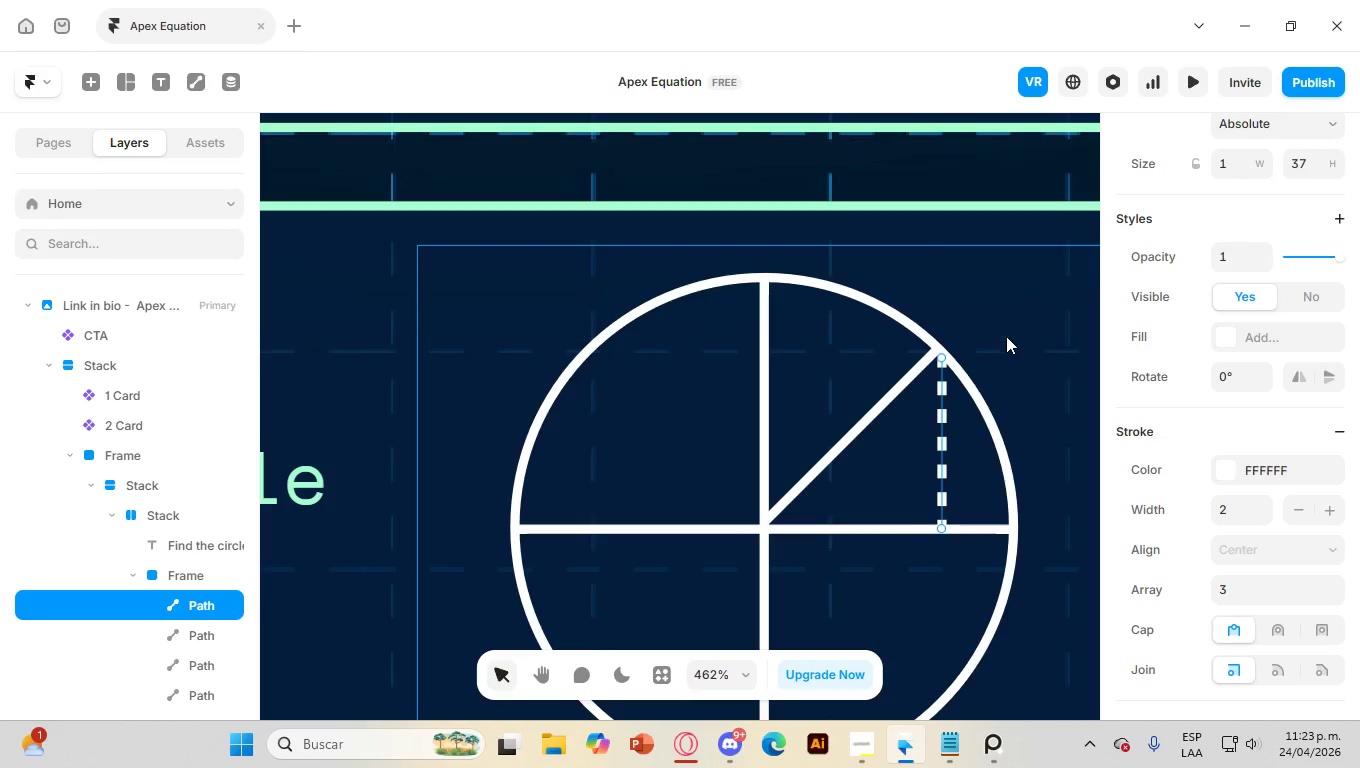 
left_click([1006, 336])
 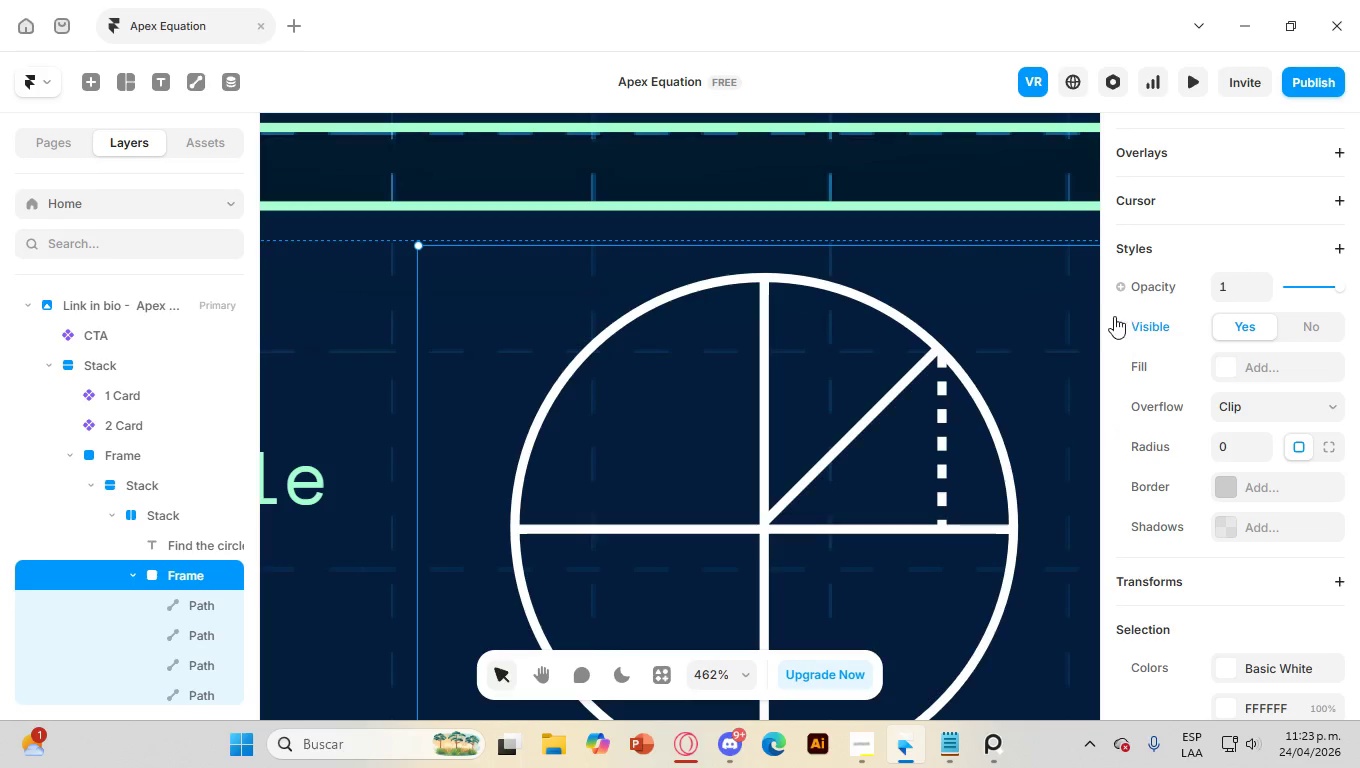 
hold_key(key=ControlLeft, duration=0.77)
 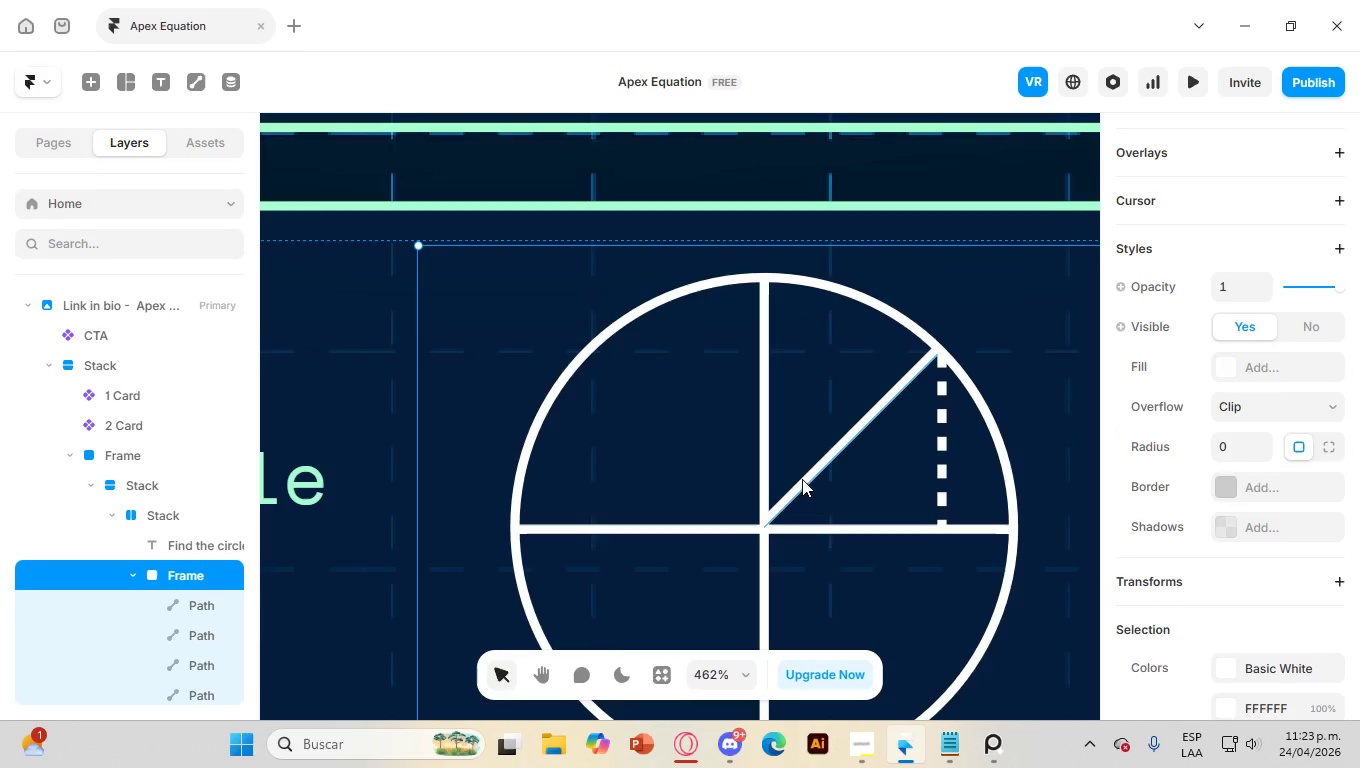 
left_click([802, 479])
 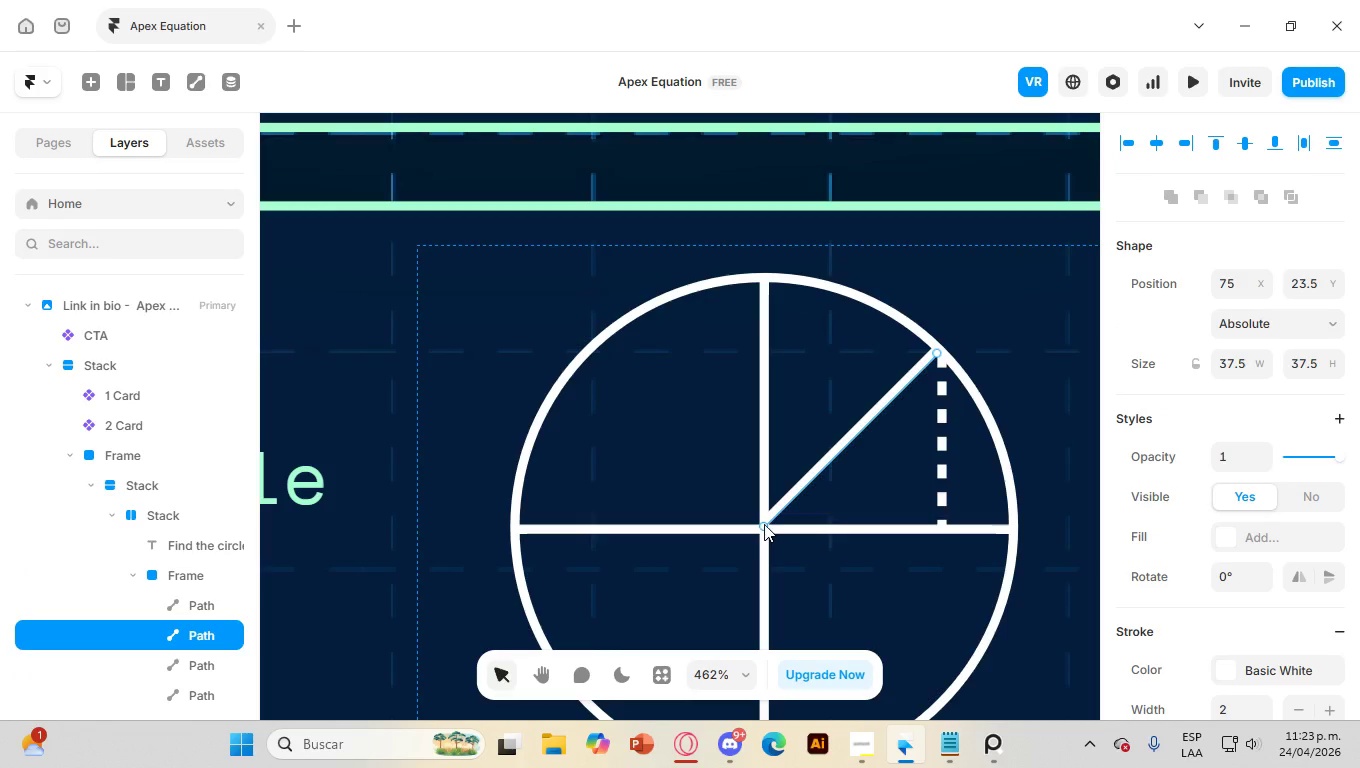 
left_click_drag(start_coordinate=[764, 524], to_coordinate=[763, 537])
 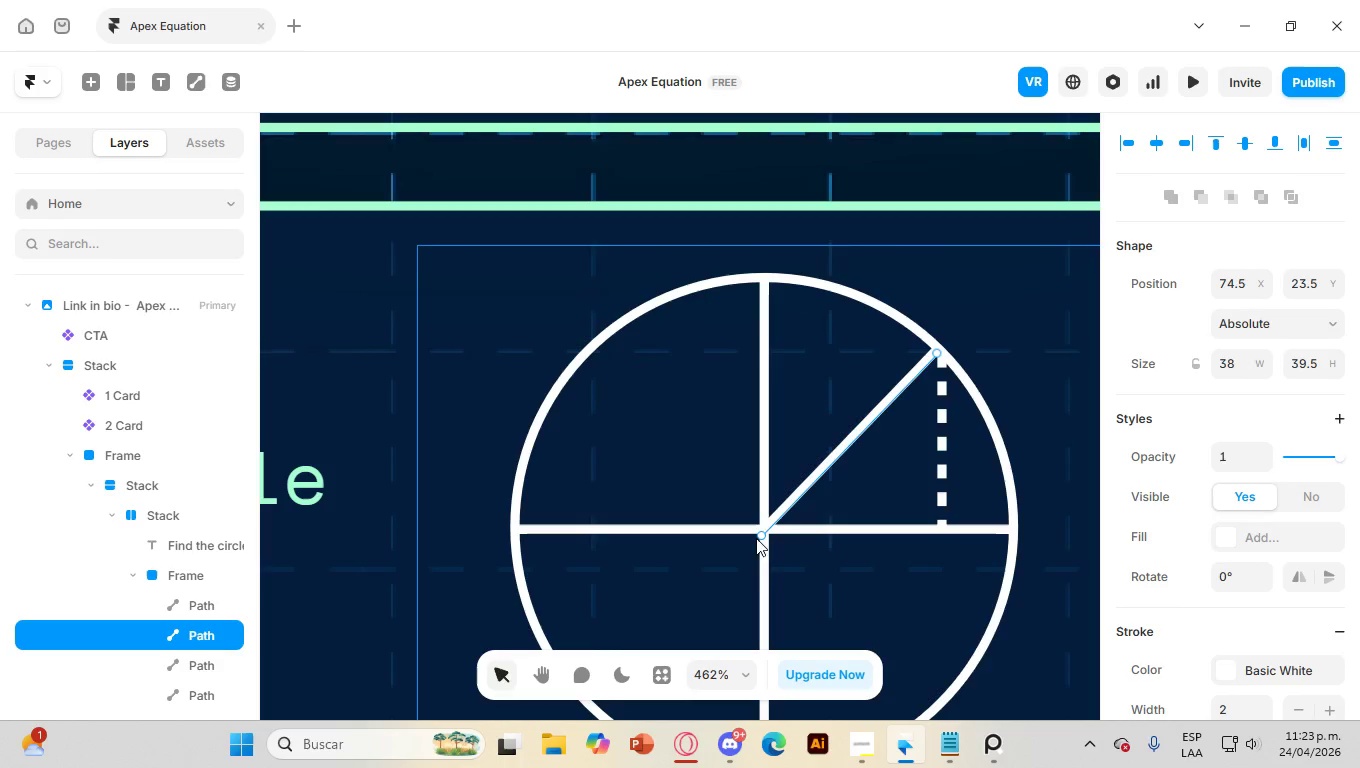 
left_click_drag(start_coordinate=[760, 535], to_coordinate=[766, 536])
 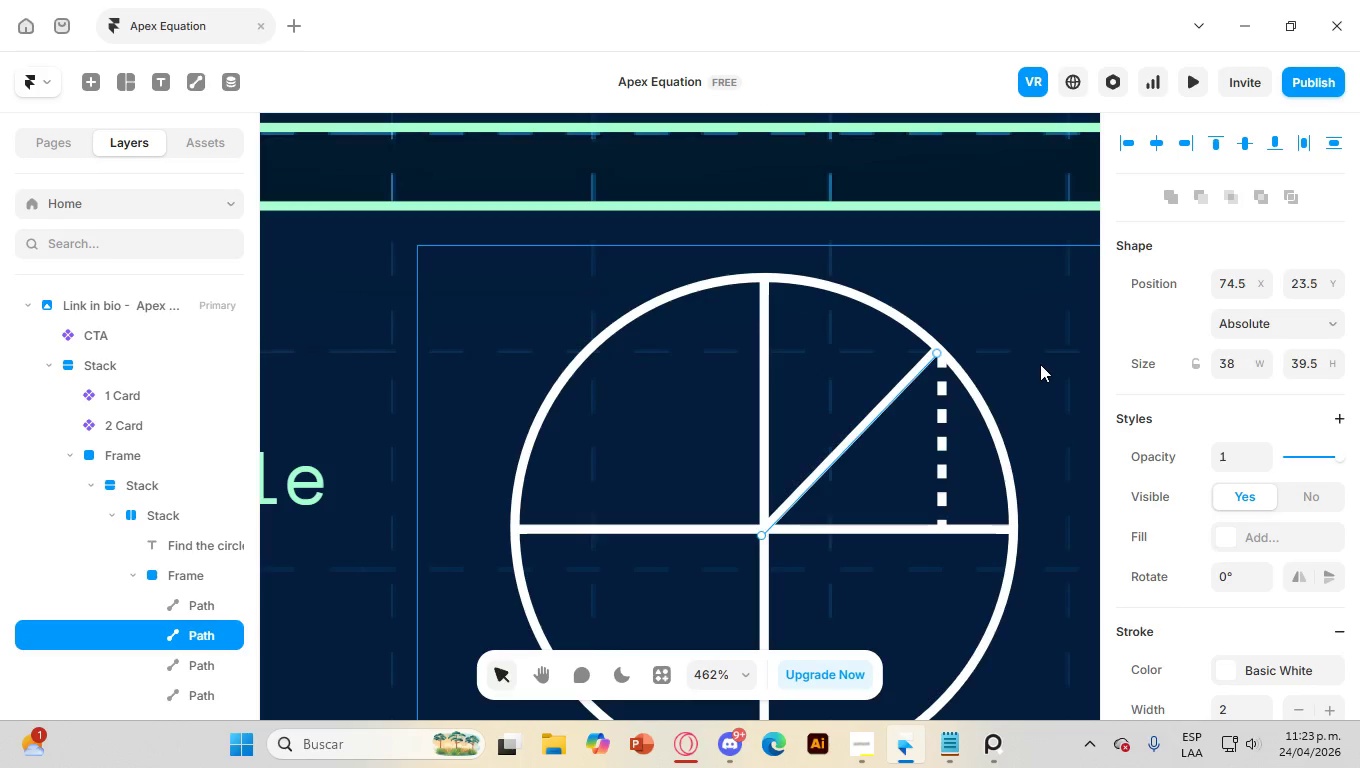 
left_click([1040, 363])
 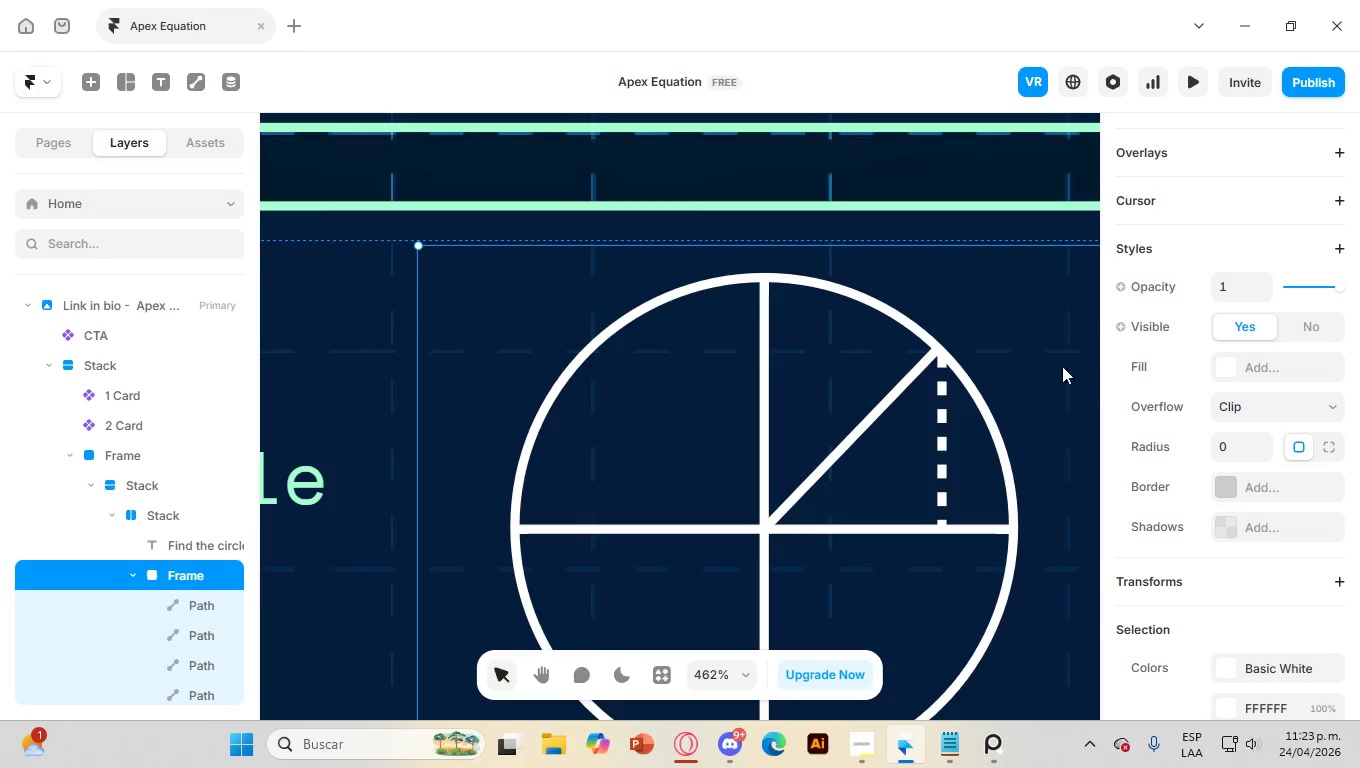 
hold_key(key=ControlLeft, duration=1.0)
scroll: coordinate [1032, 357], scroll_direction: down, amount: 4.0
 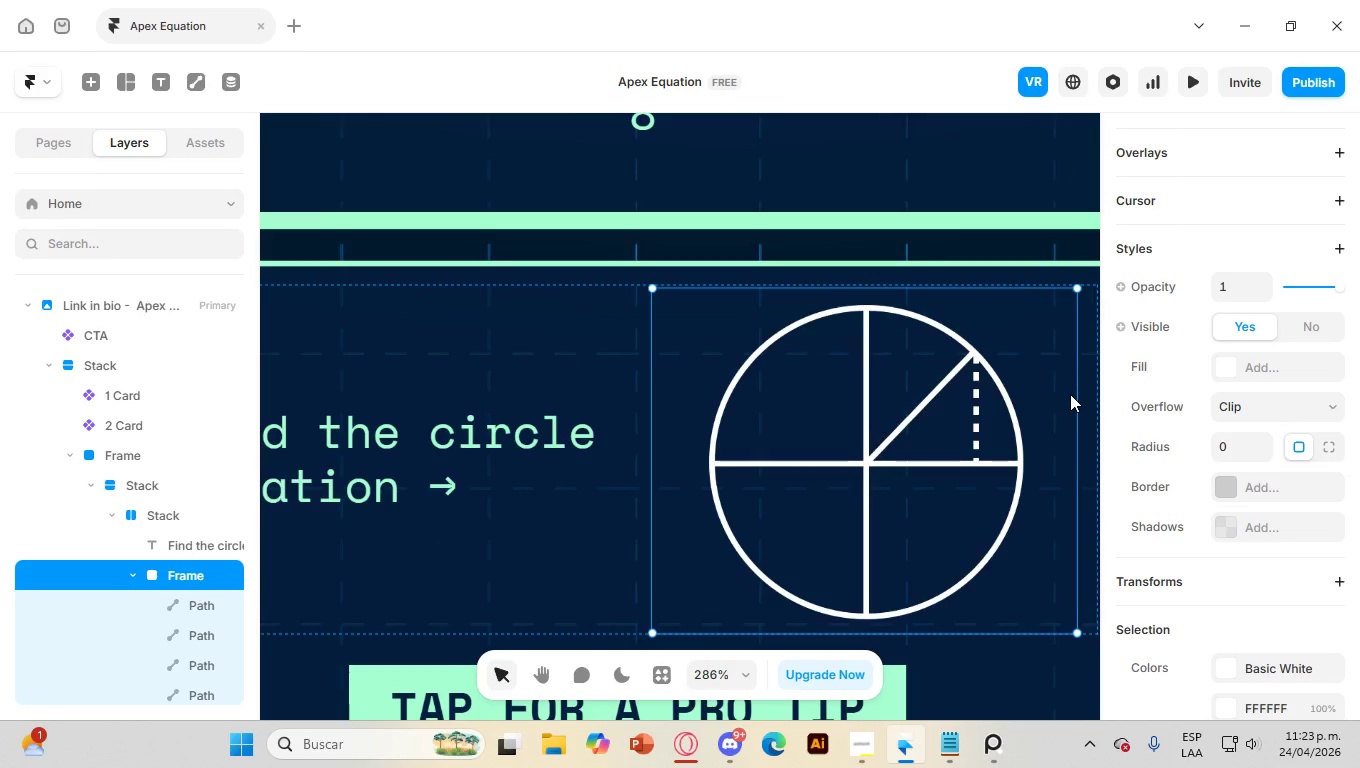 
hold_key(key=ControlLeft, duration=1.05)
scroll: coordinate [981, 390], scroll_direction: up, amount: 9.0
 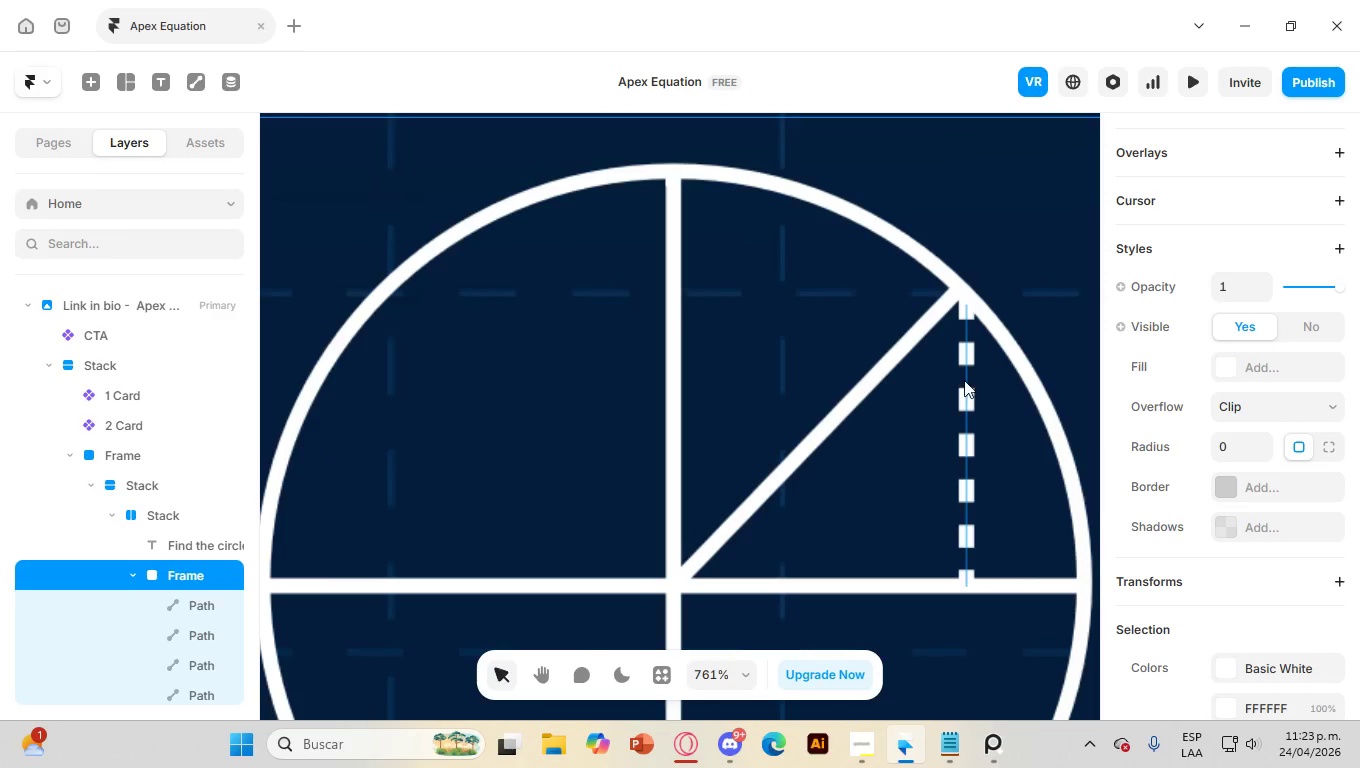 
left_click([971, 380])
 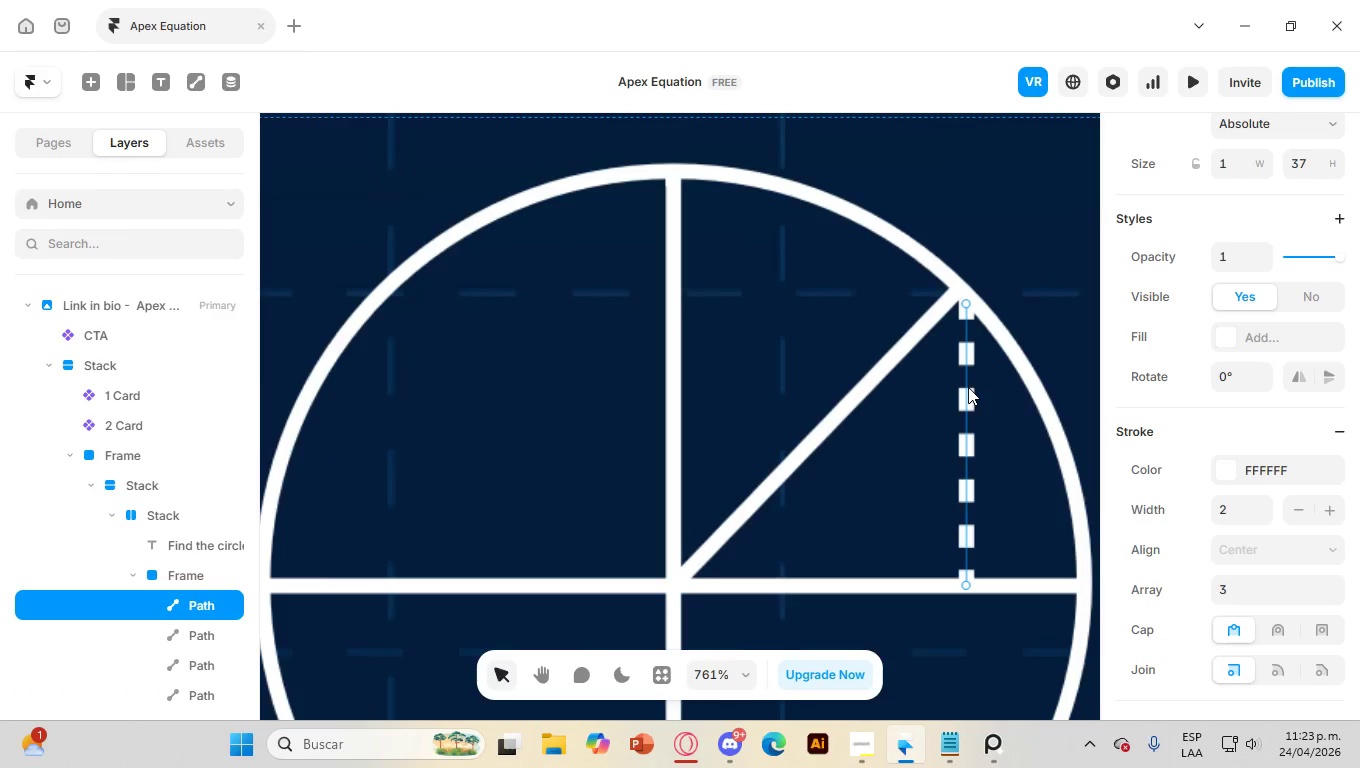 
left_click_drag(start_coordinate=[968, 387], to_coordinate=[960, 391])
 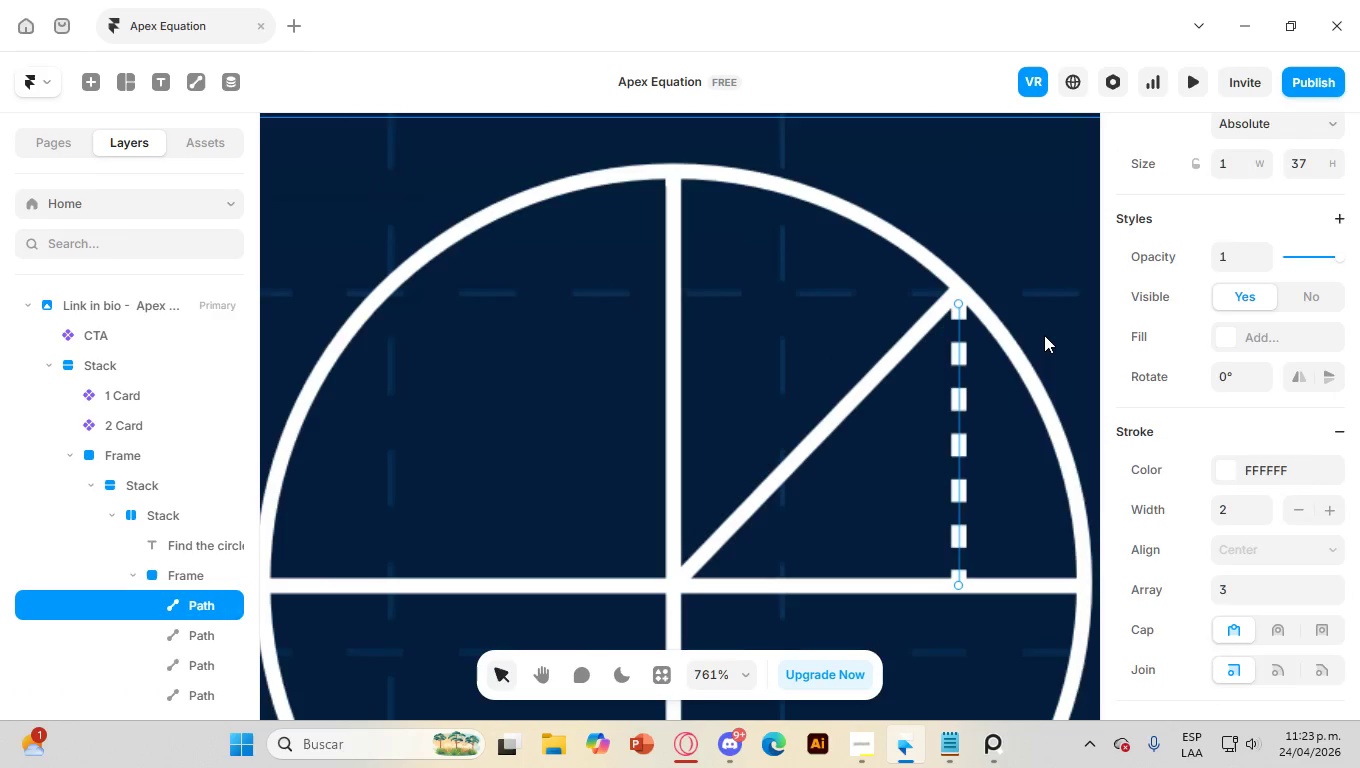 
left_click([1044, 333])
 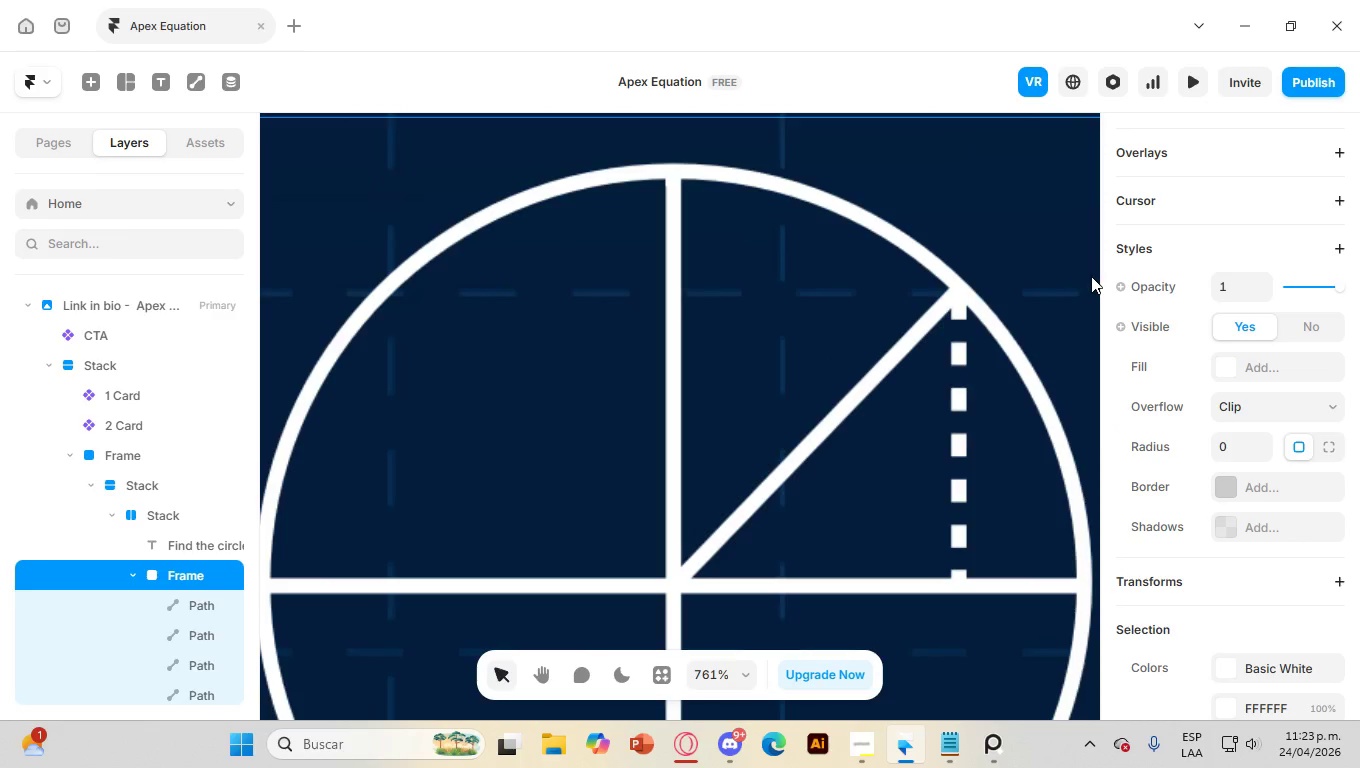 
hold_key(key=ControlLeft, duration=1.11)
scroll: coordinate [898, 382], scroll_direction: down, amount: 18.0
 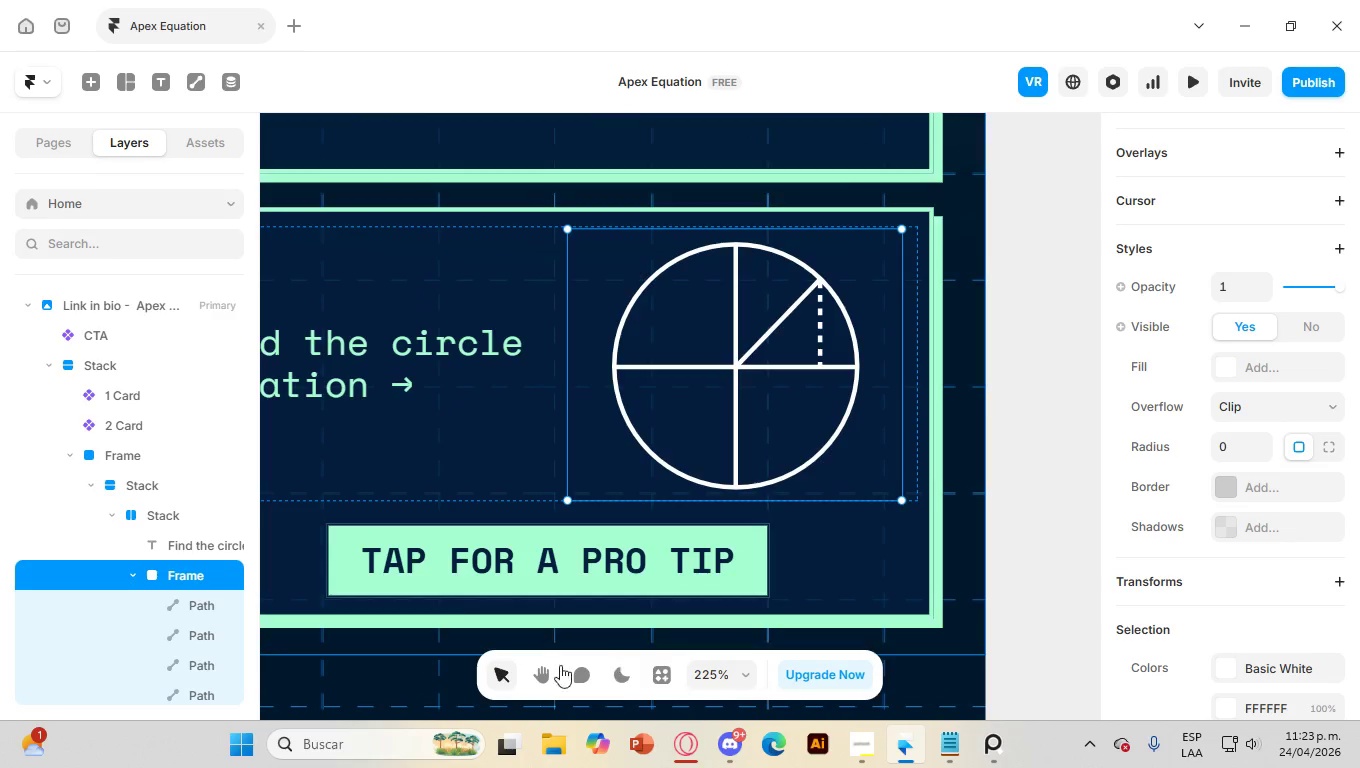 
left_click([169, 82])
 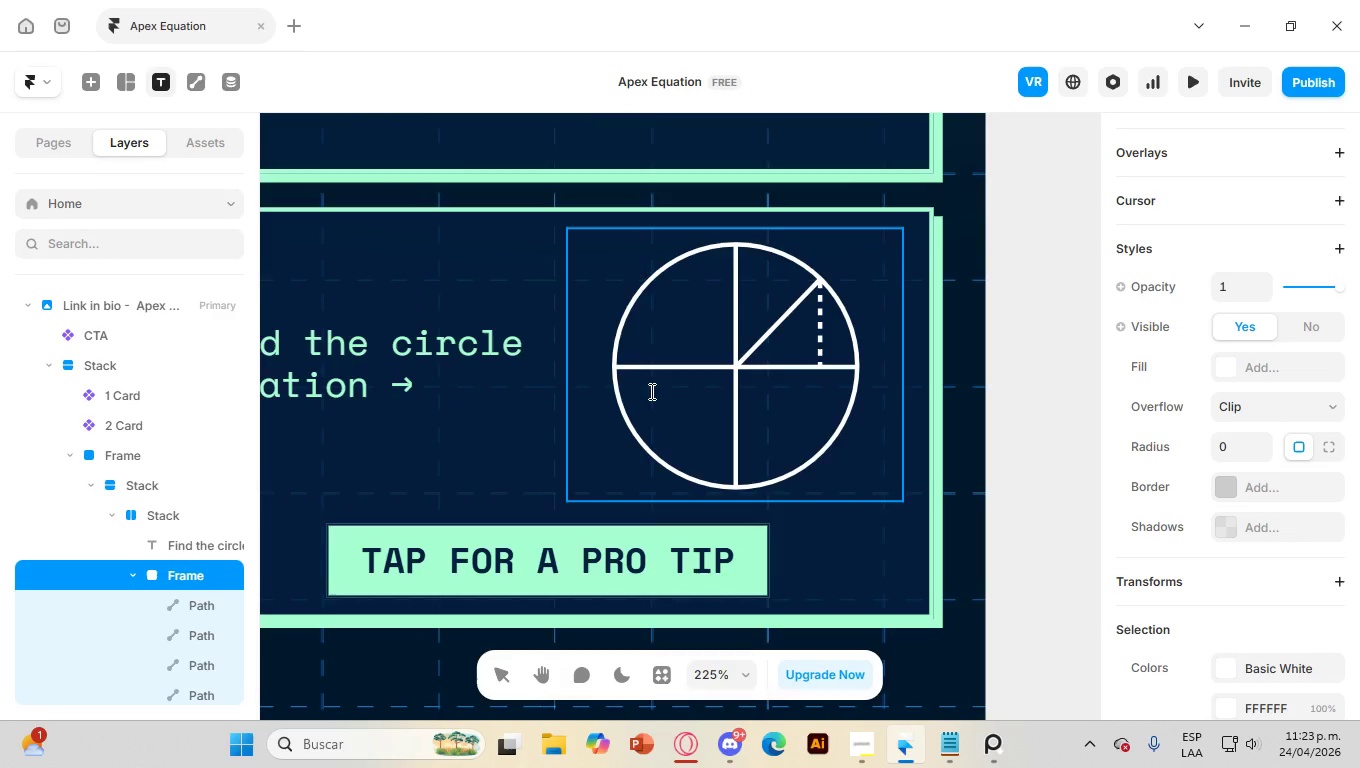 
left_click([657, 391])
 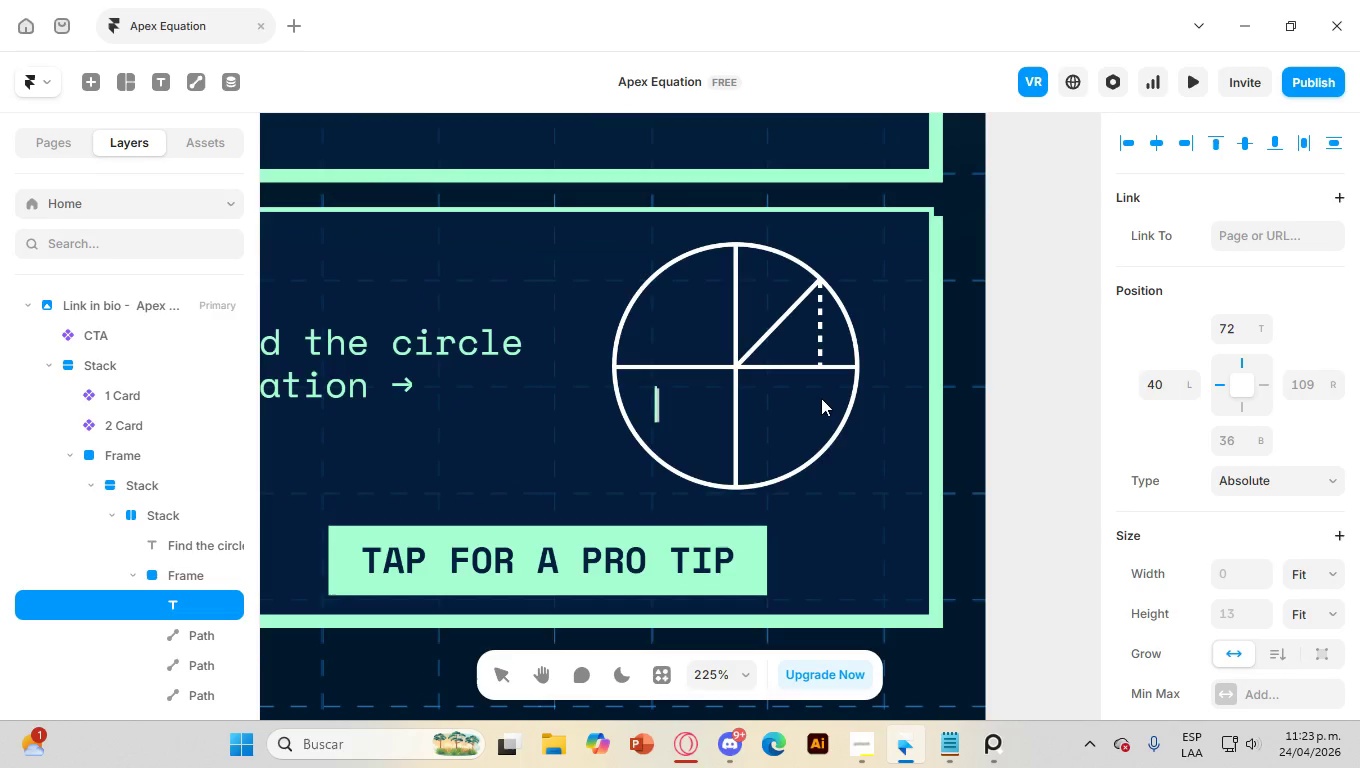 
type(*0.)
key(Backspace)
type(-0)
key(Backspace)
key(Backspace)
type(.)
key(Backspace)
type(,0))
key(Backspace)
type(()
 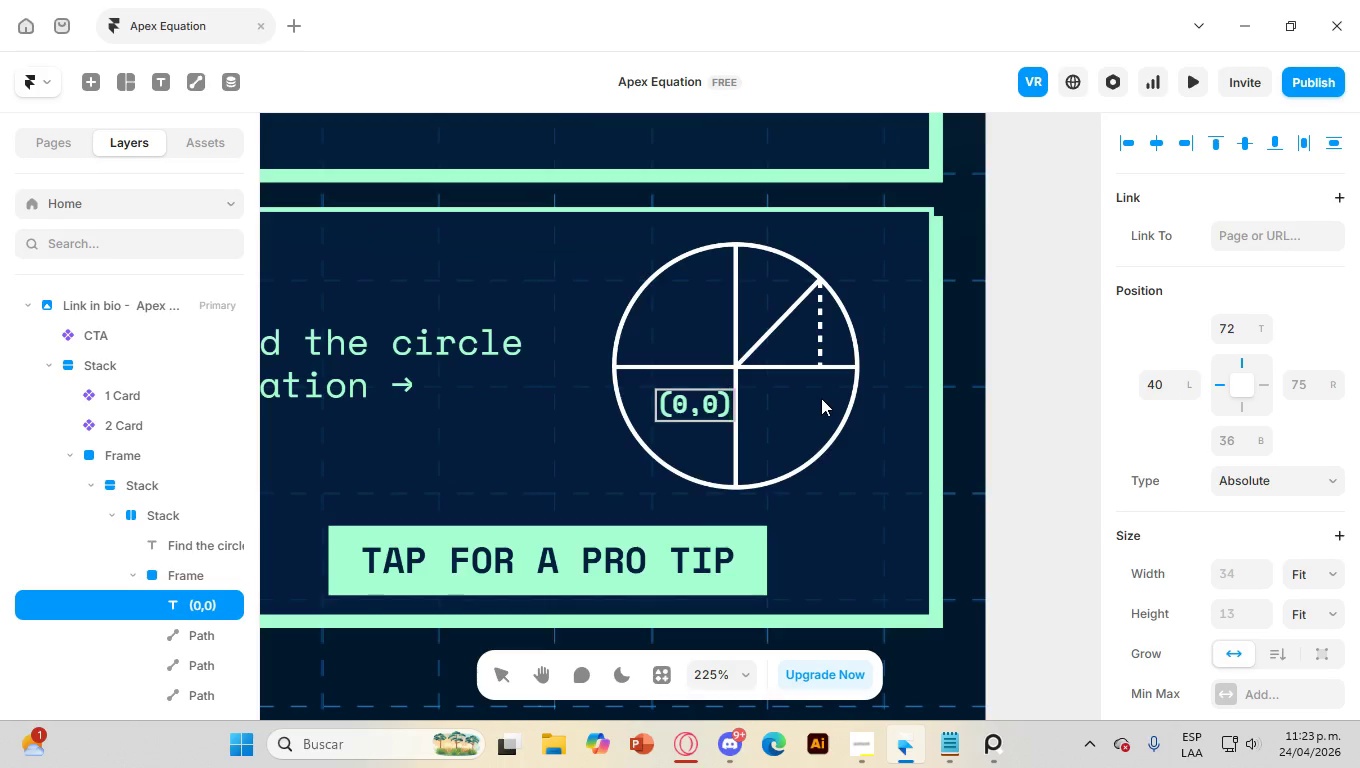 
double_click([716, 407])
 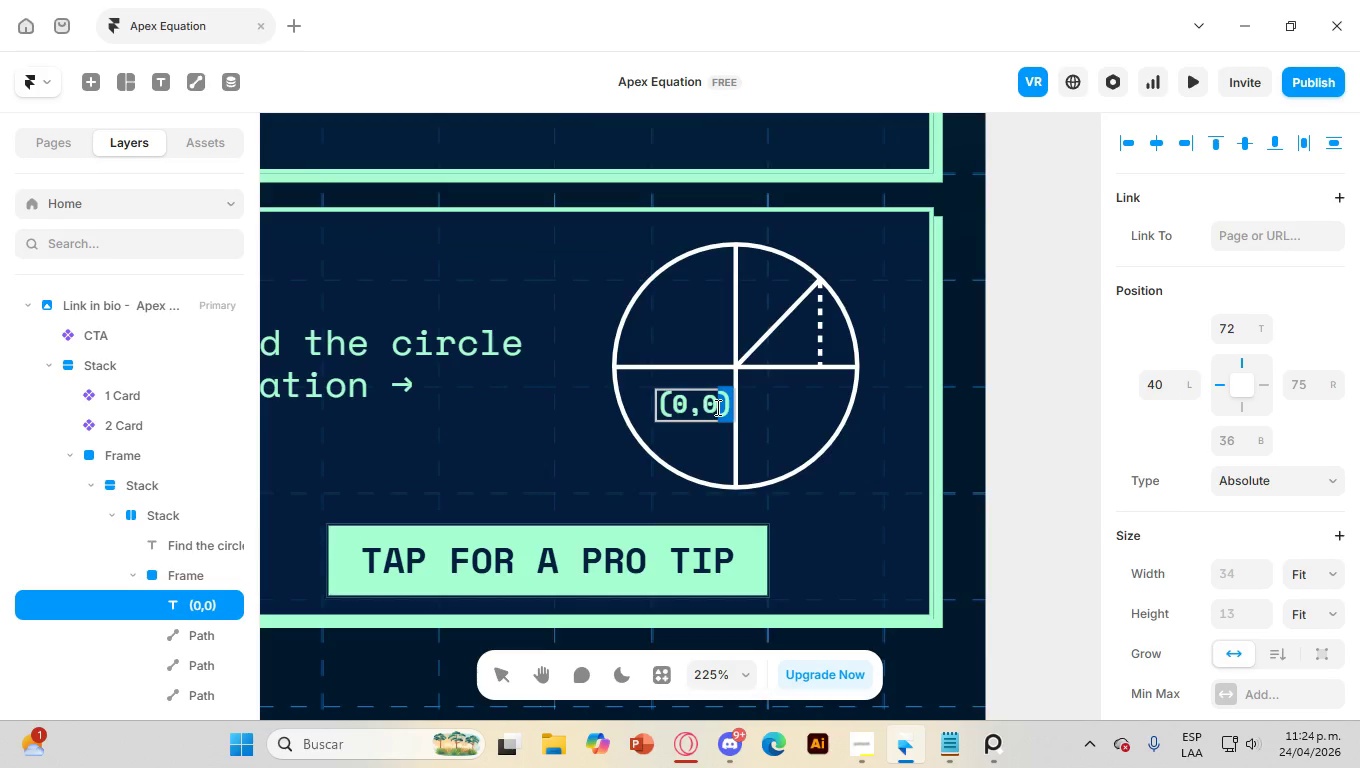 
triple_click([716, 407])
 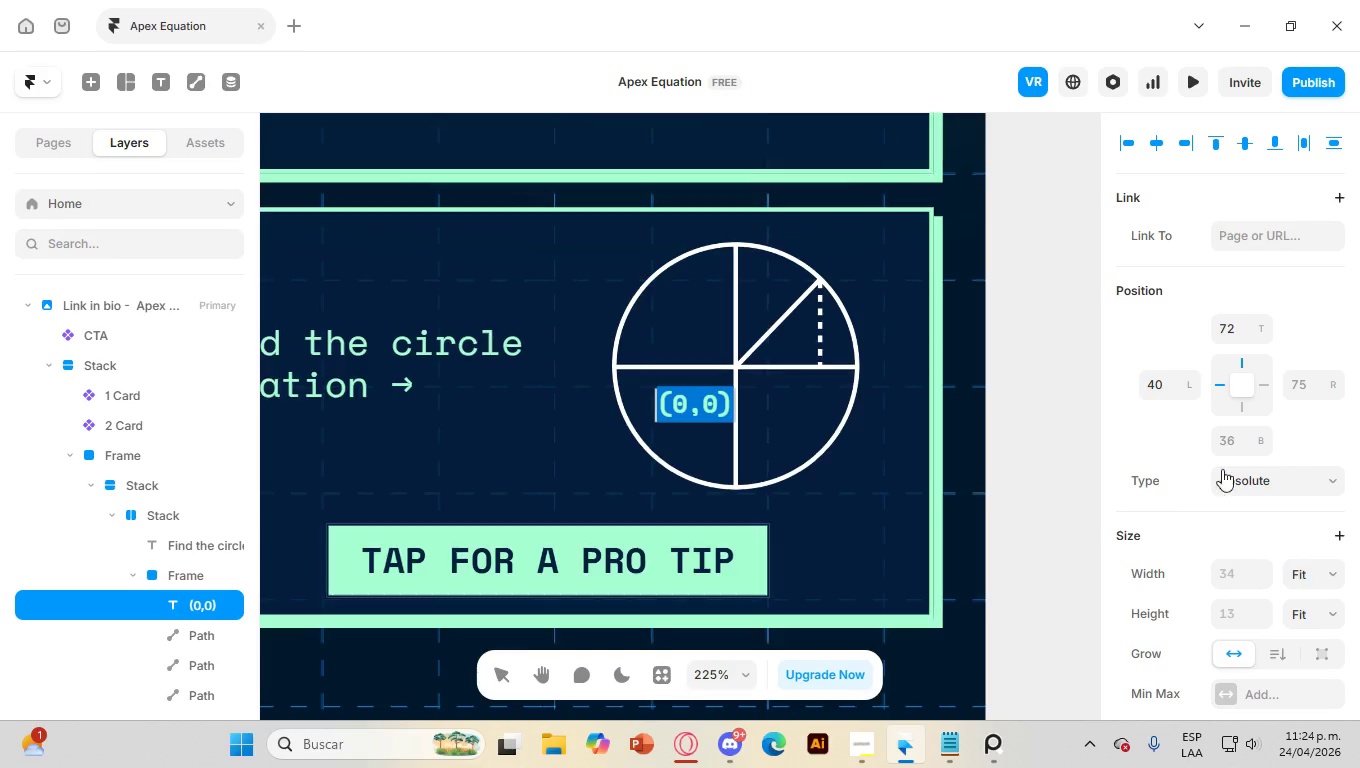 
scroll: coordinate [1219, 460], scroll_direction: down, amount: 5.0
 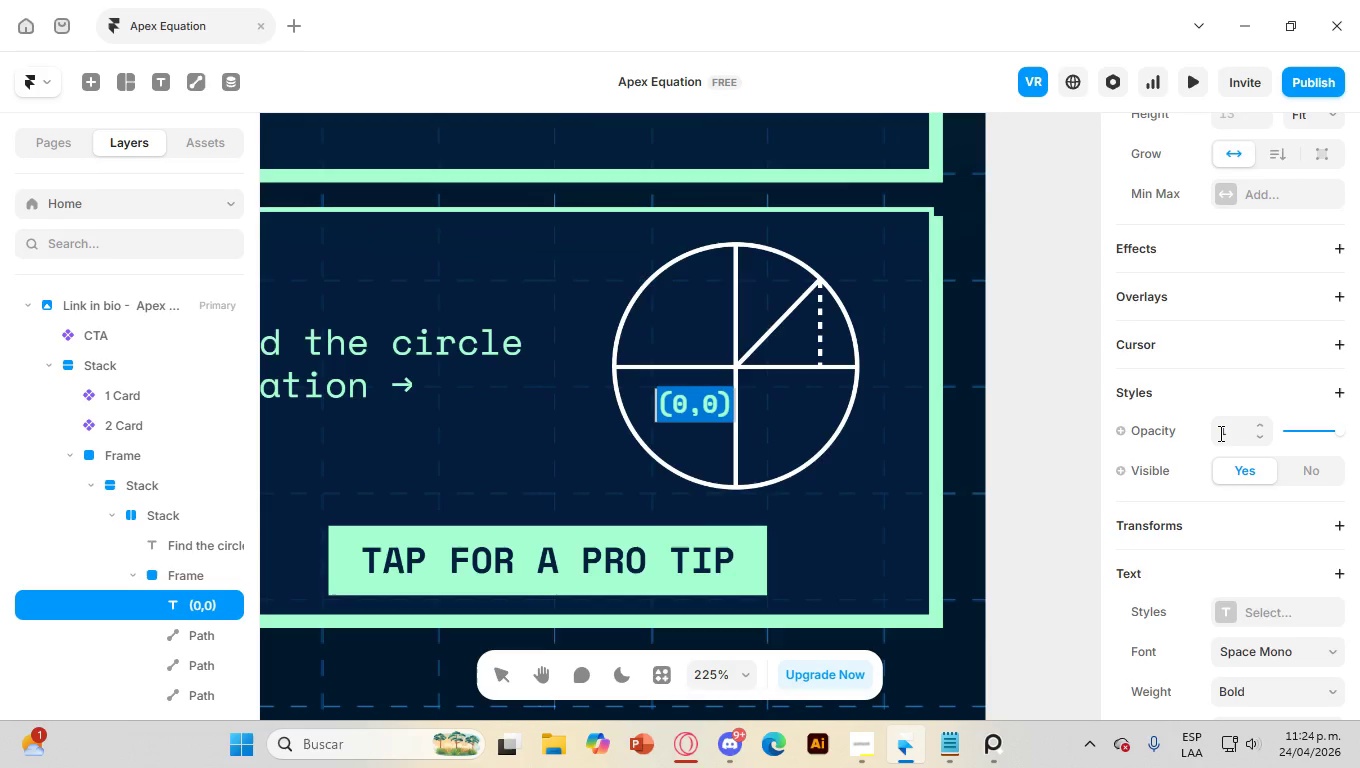 
scroll: coordinate [1219, 433], scroll_direction: up, amount: 2.0
 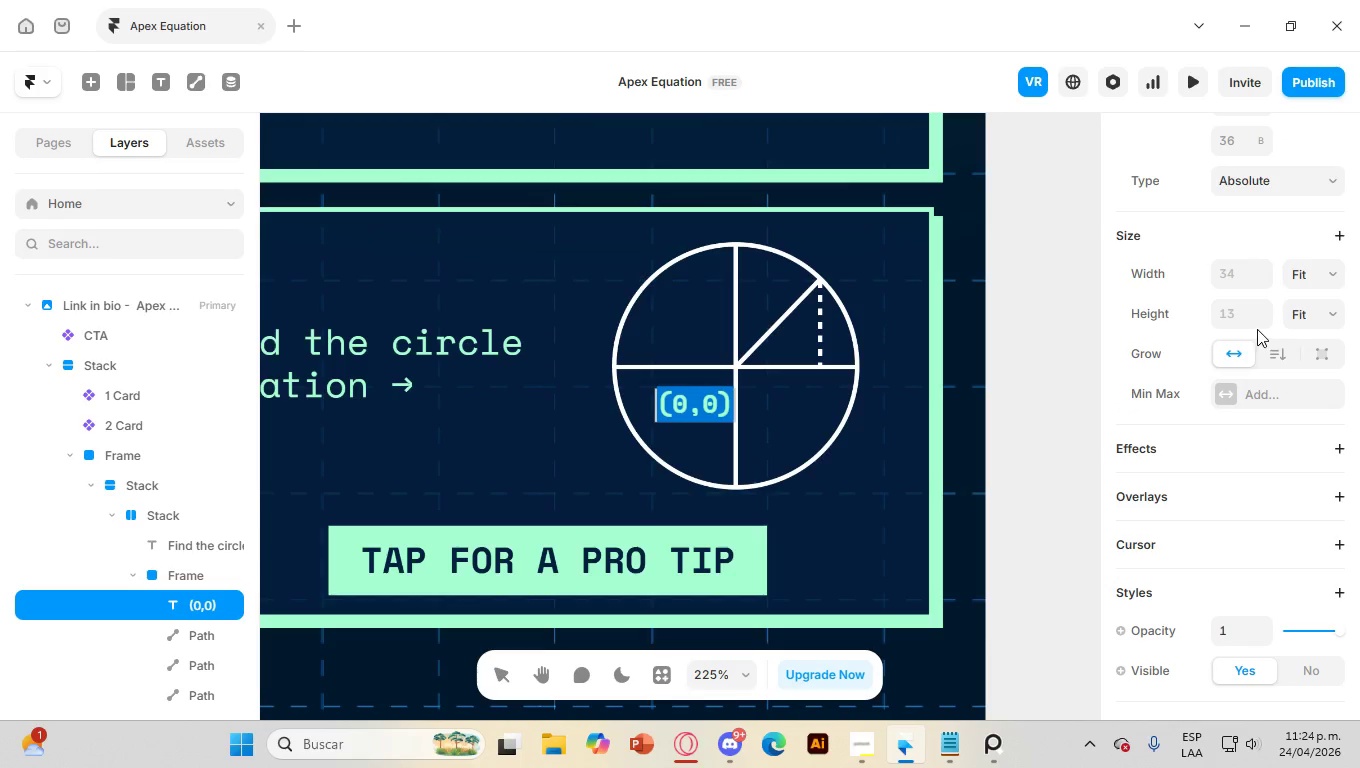 
scroll: coordinate [1257, 351], scroll_direction: down, amount: 7.0
 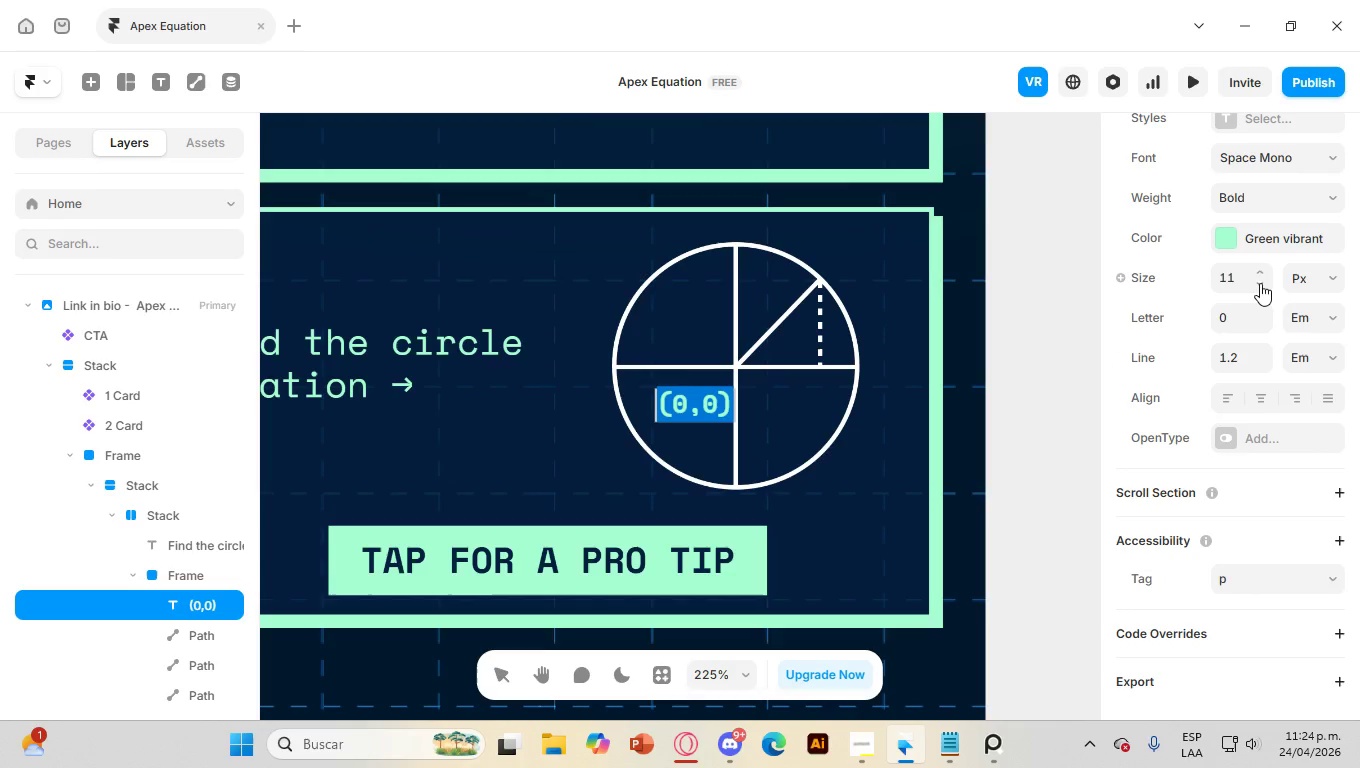 
left_click([1259, 284])
 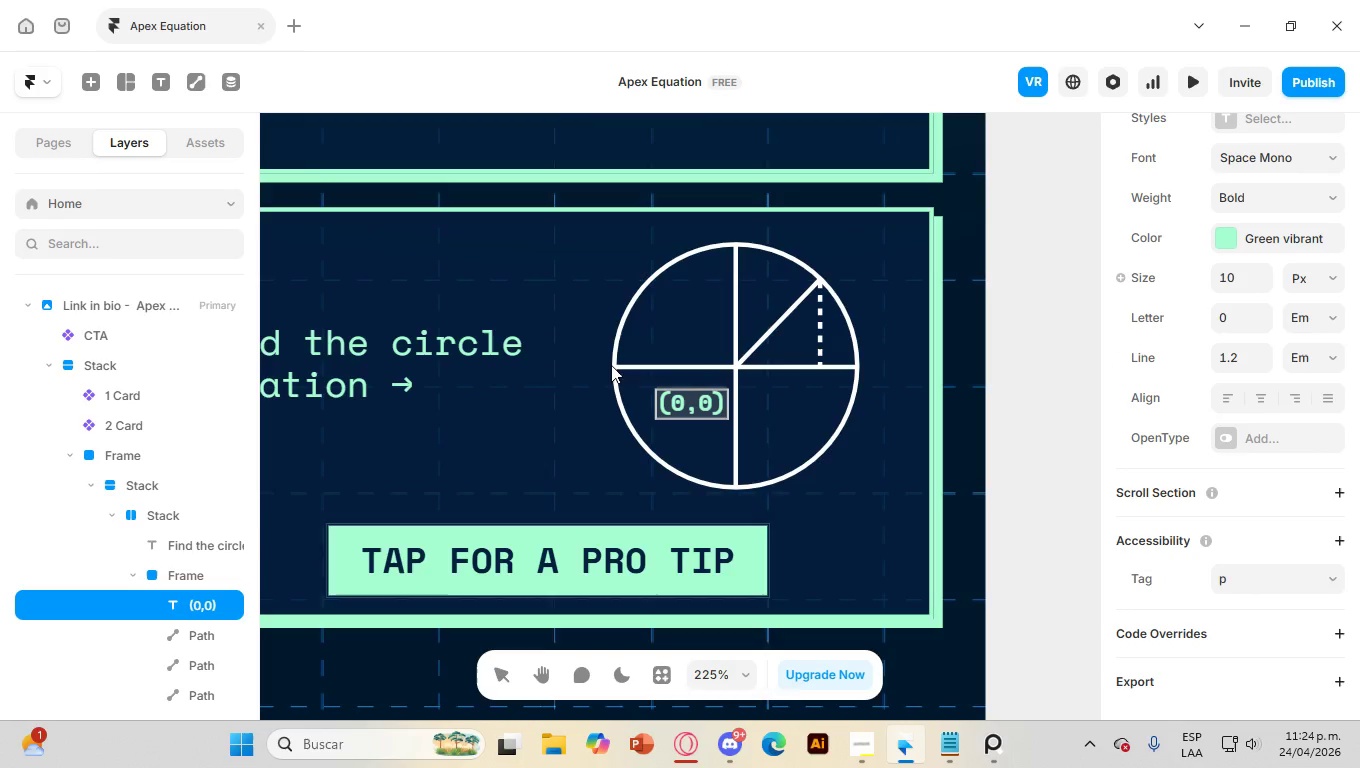 
left_click([505, 386])
 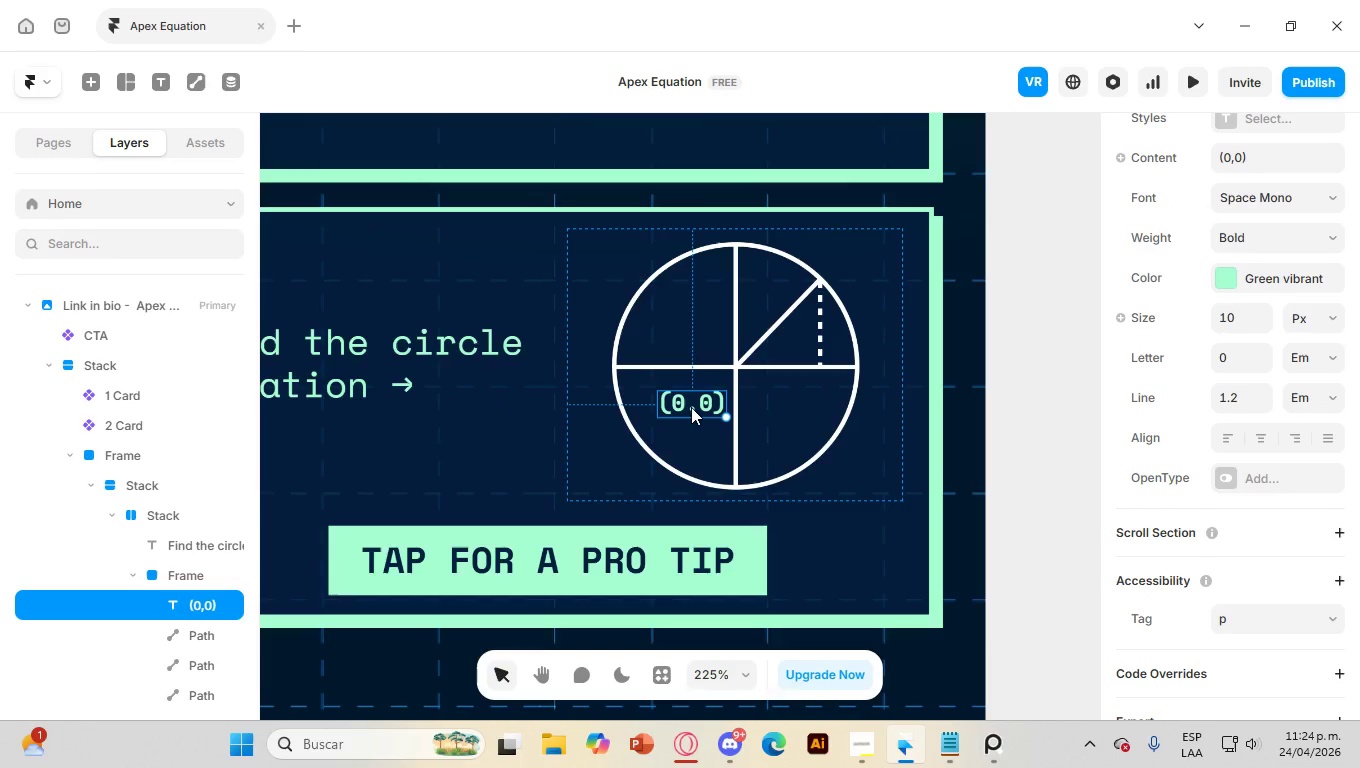 
left_click_drag(start_coordinate=[692, 407], to_coordinate=[693, 394])
 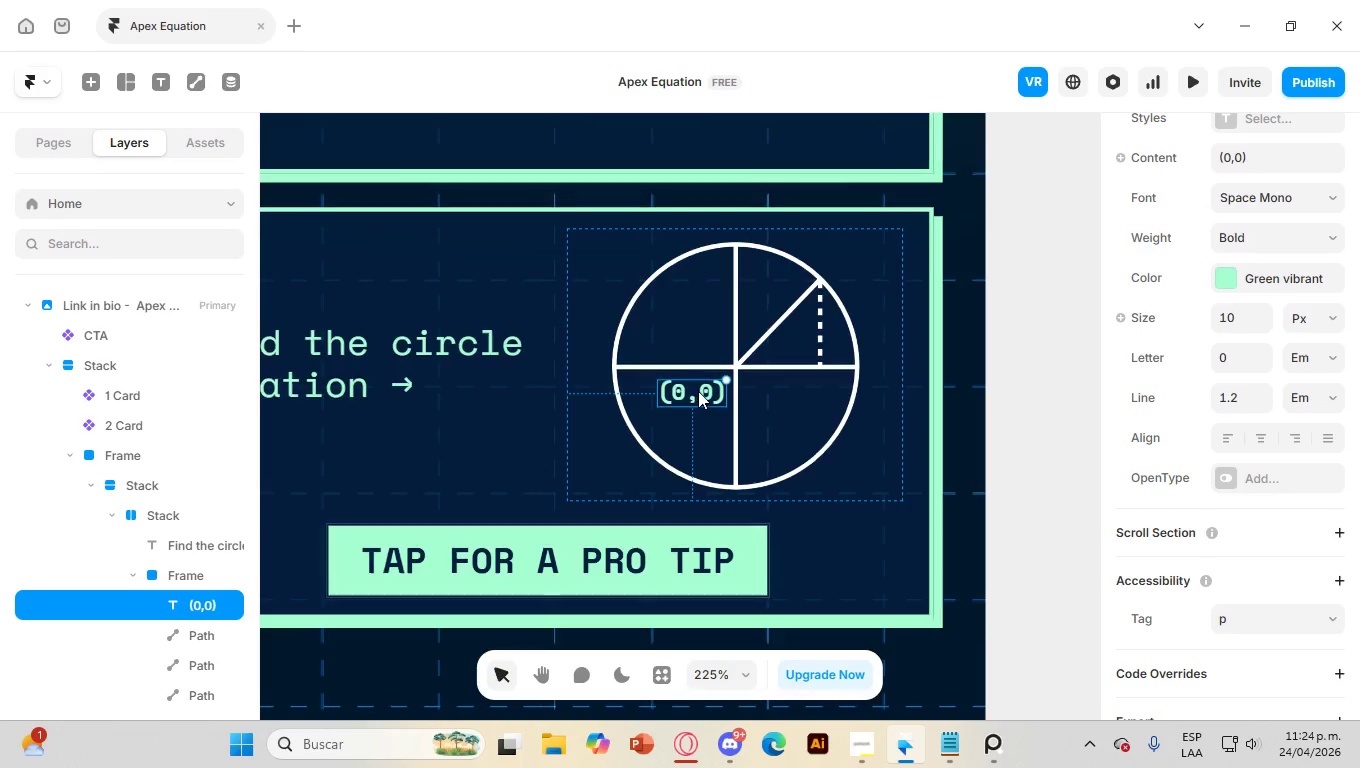 
hold_key(key=AltLeft, duration=2.06)
left_click_drag(start_coordinate=[698, 391], to_coordinate=[796, 393])
 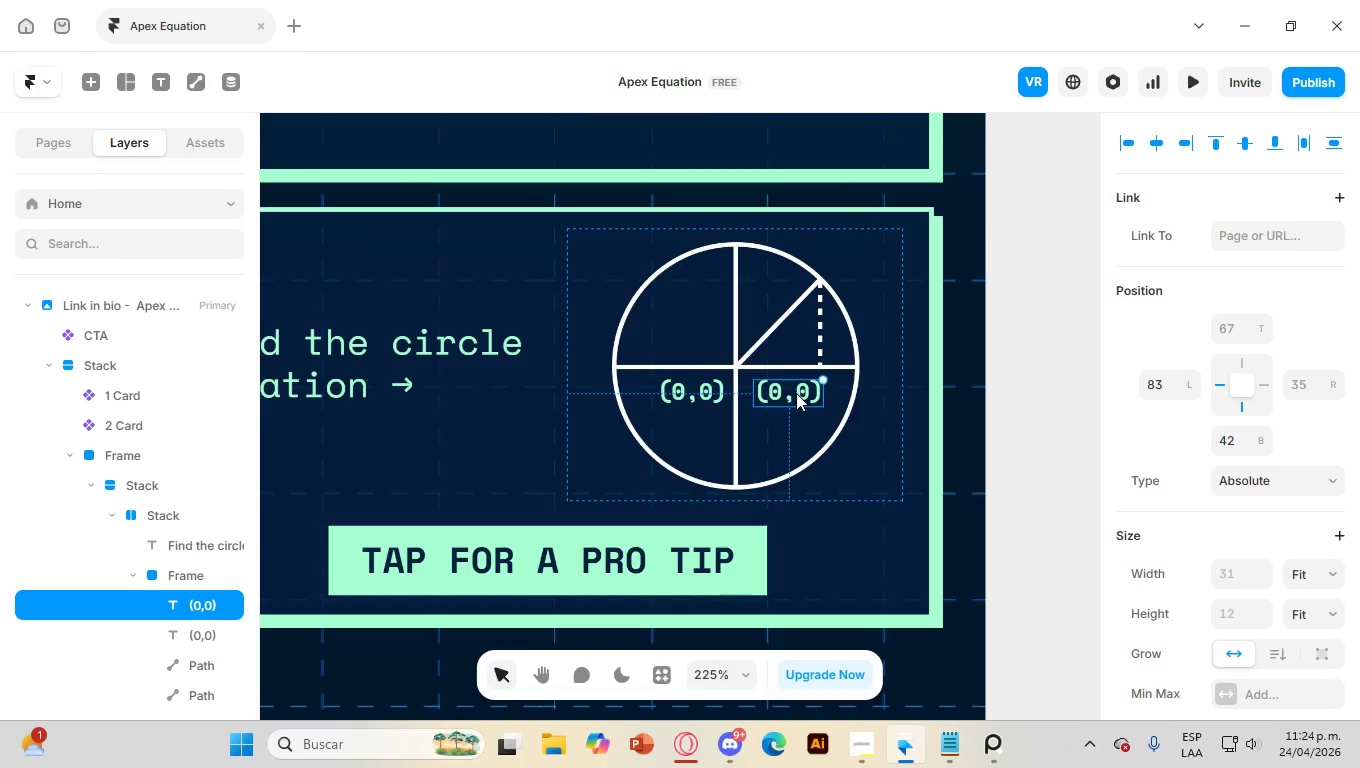 
double_click([796, 393])
 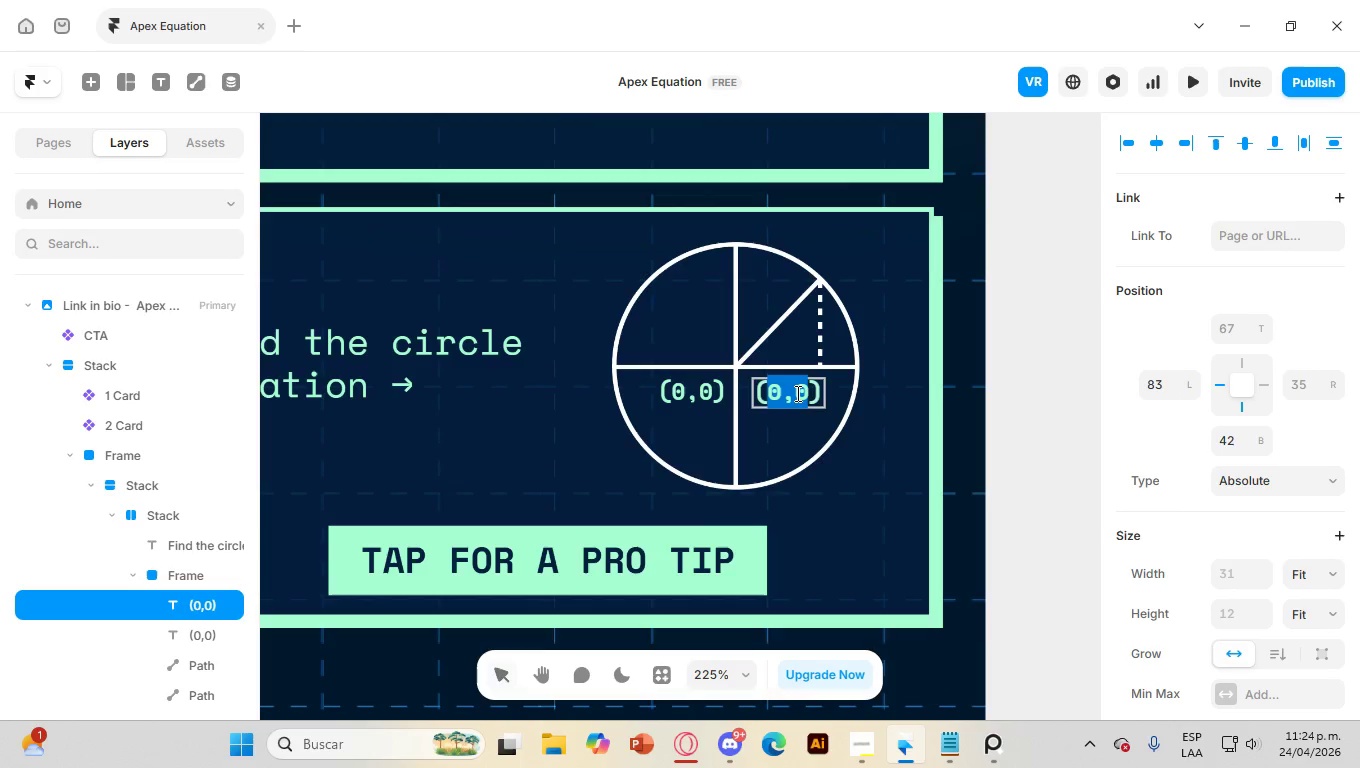 
triple_click([796, 393])
 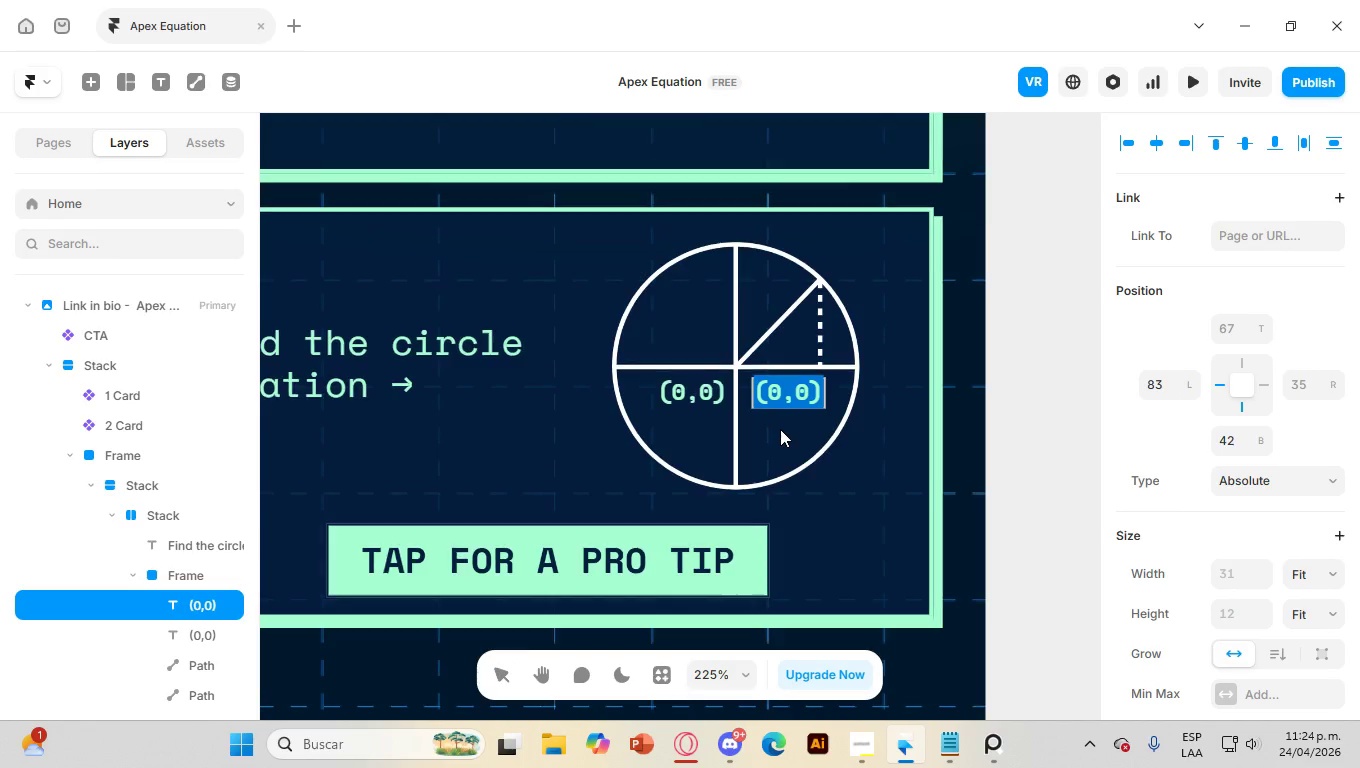 
key(Numpad2)
 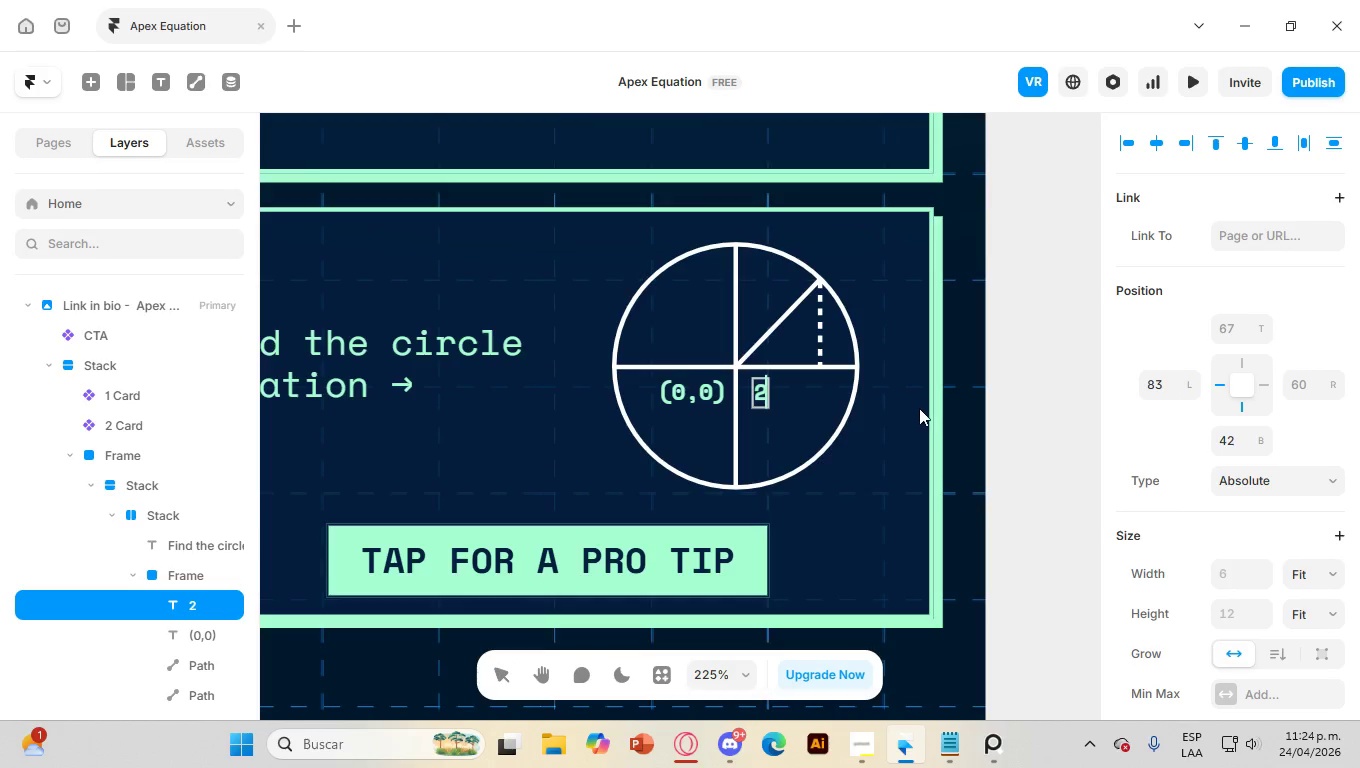 
left_click([978, 397])
 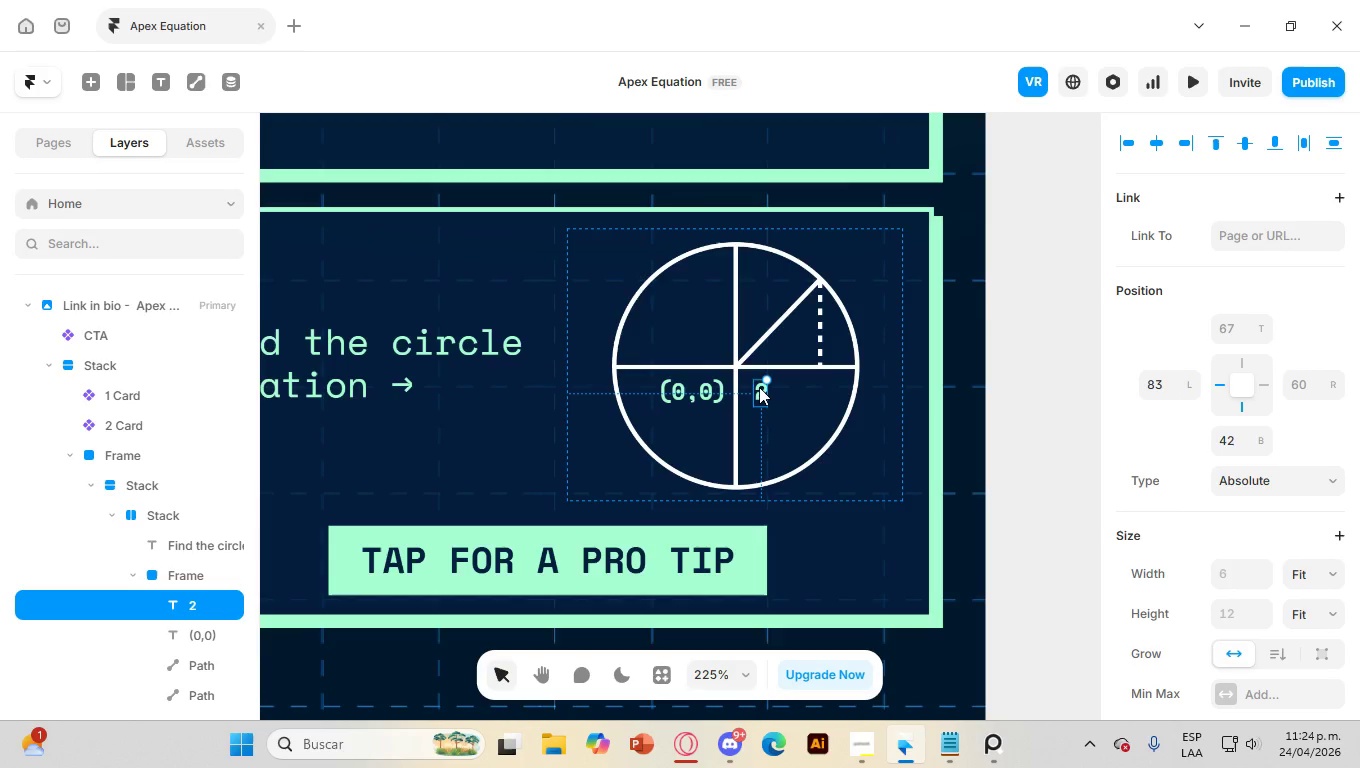 
left_click_drag(start_coordinate=[759, 387], to_coordinate=[798, 389])
 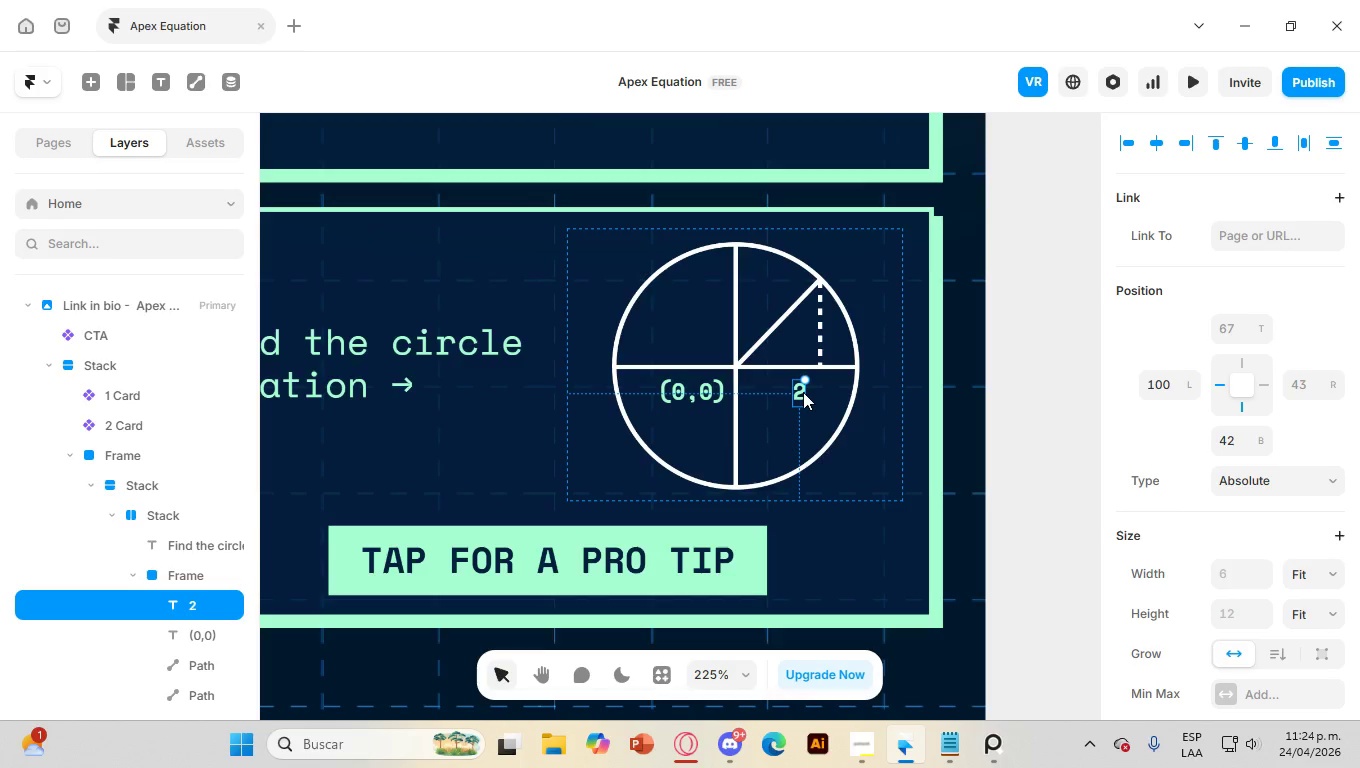 
hold_key(key=AltLeft, duration=4.56)
left_click_drag(start_coordinate=[803, 392], to_coordinate=[772, 298])
 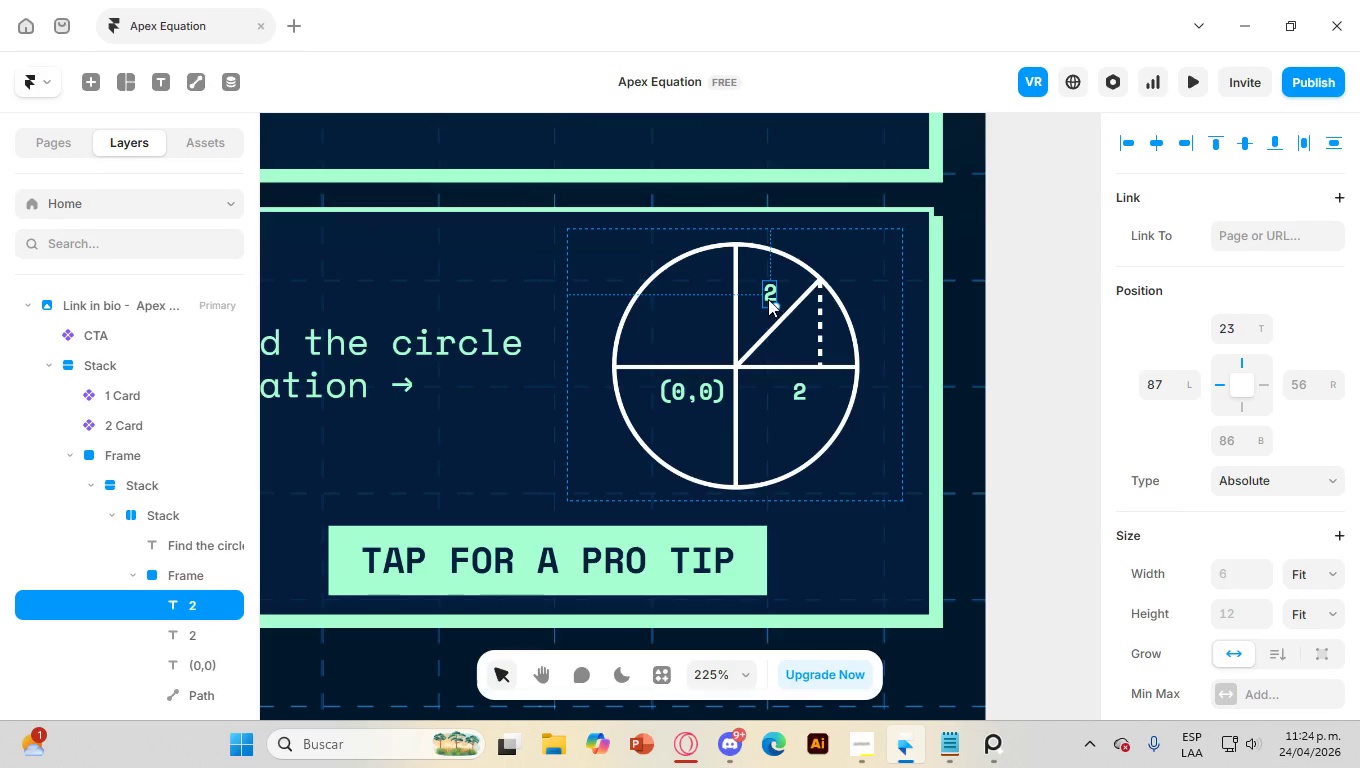 
hold_key(key=AltLeft, duration=3.39)
left_click_drag(start_coordinate=[768, 292], to_coordinate=[716, 272])
 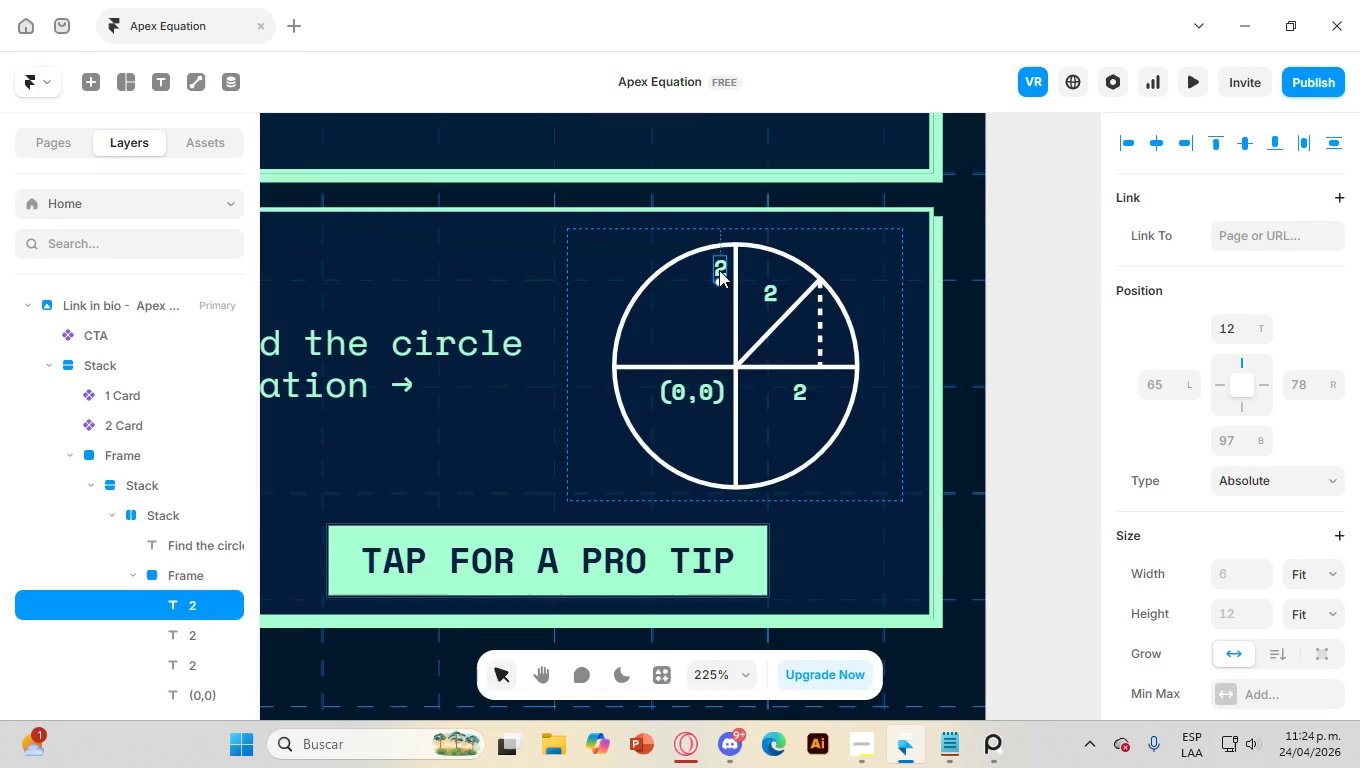 
double_click([719, 270])
 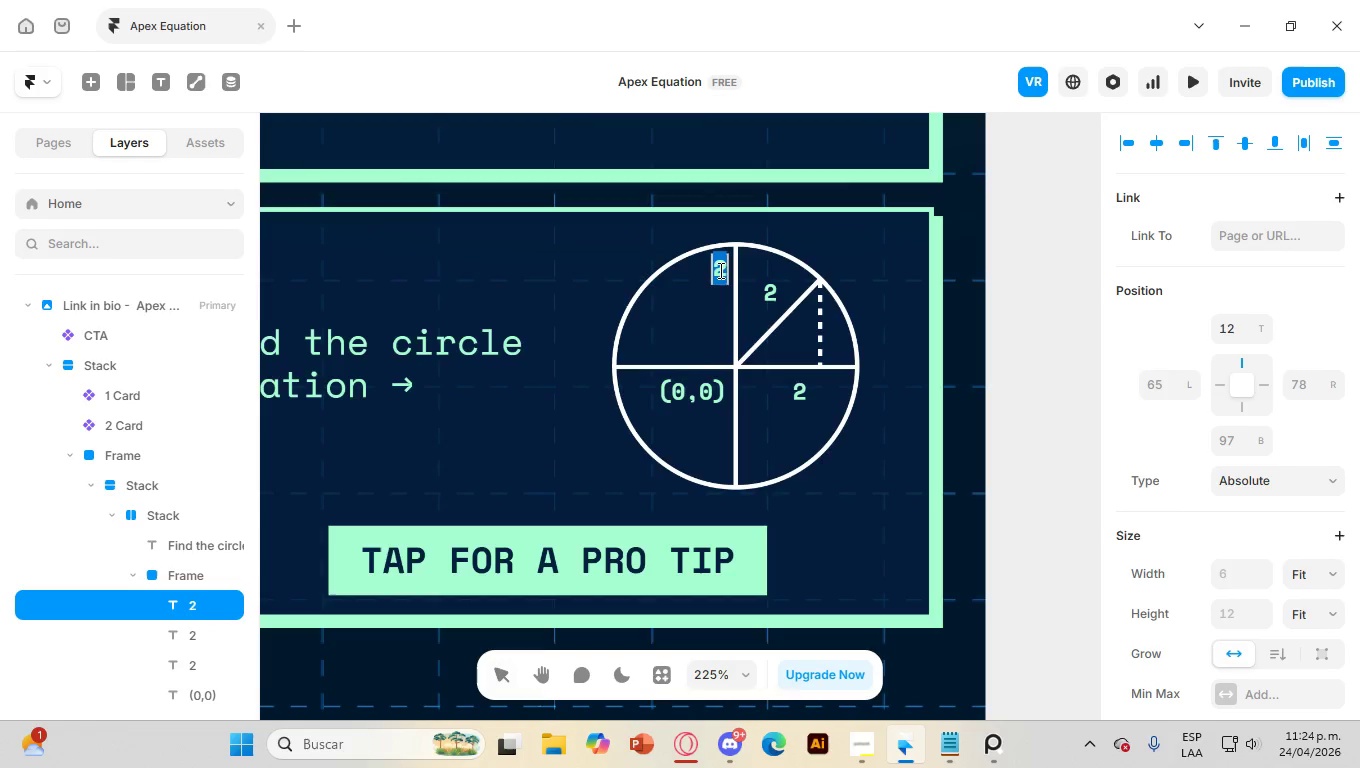 
triple_click([719, 270])
 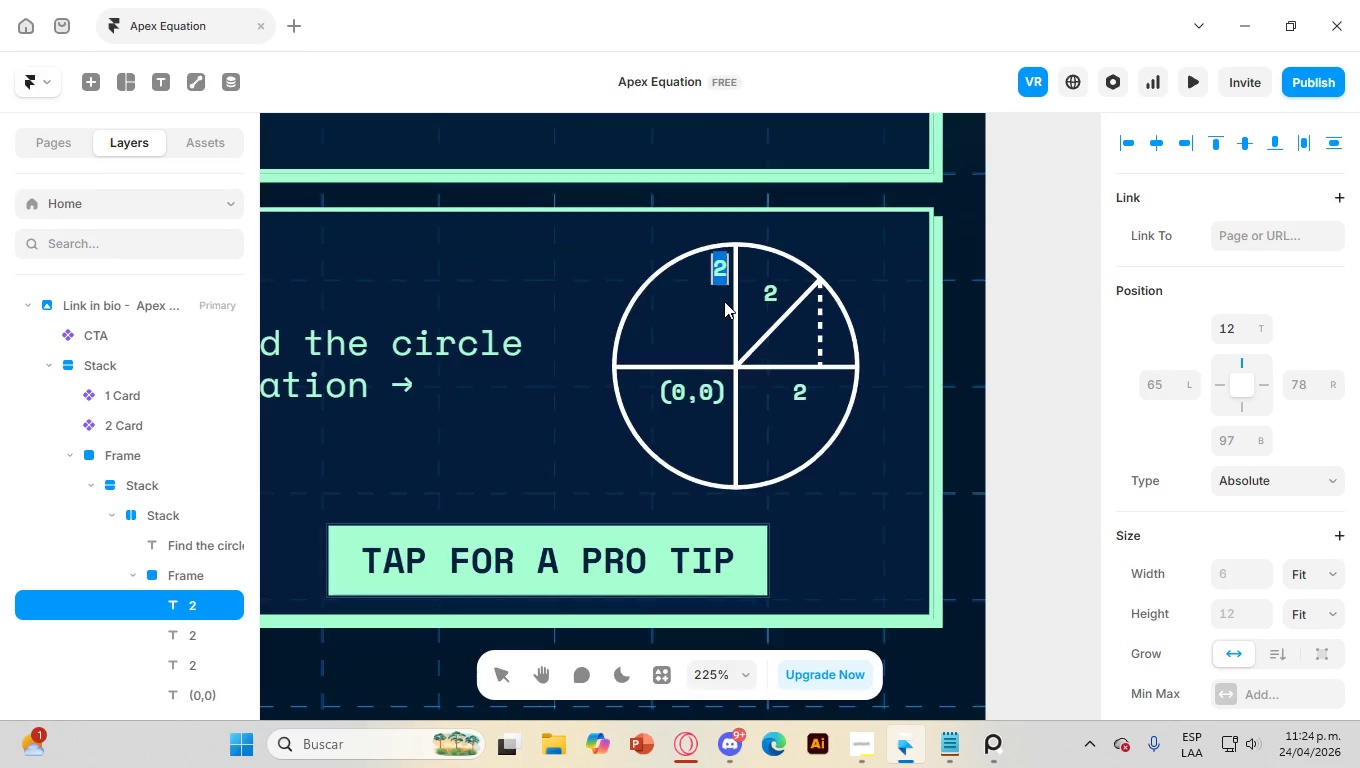 
key(Y)
 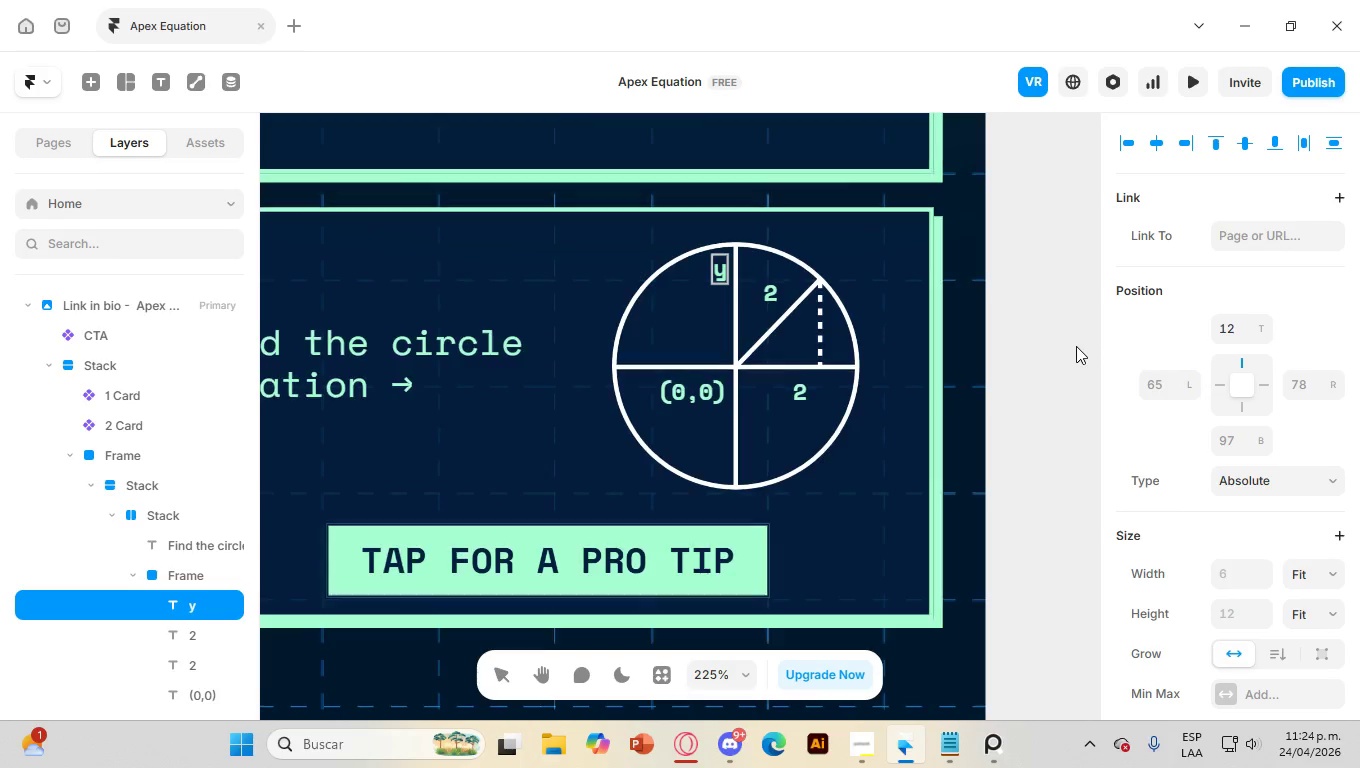 
scroll: coordinate [1267, 493], scroll_direction: down, amount: 4.0
 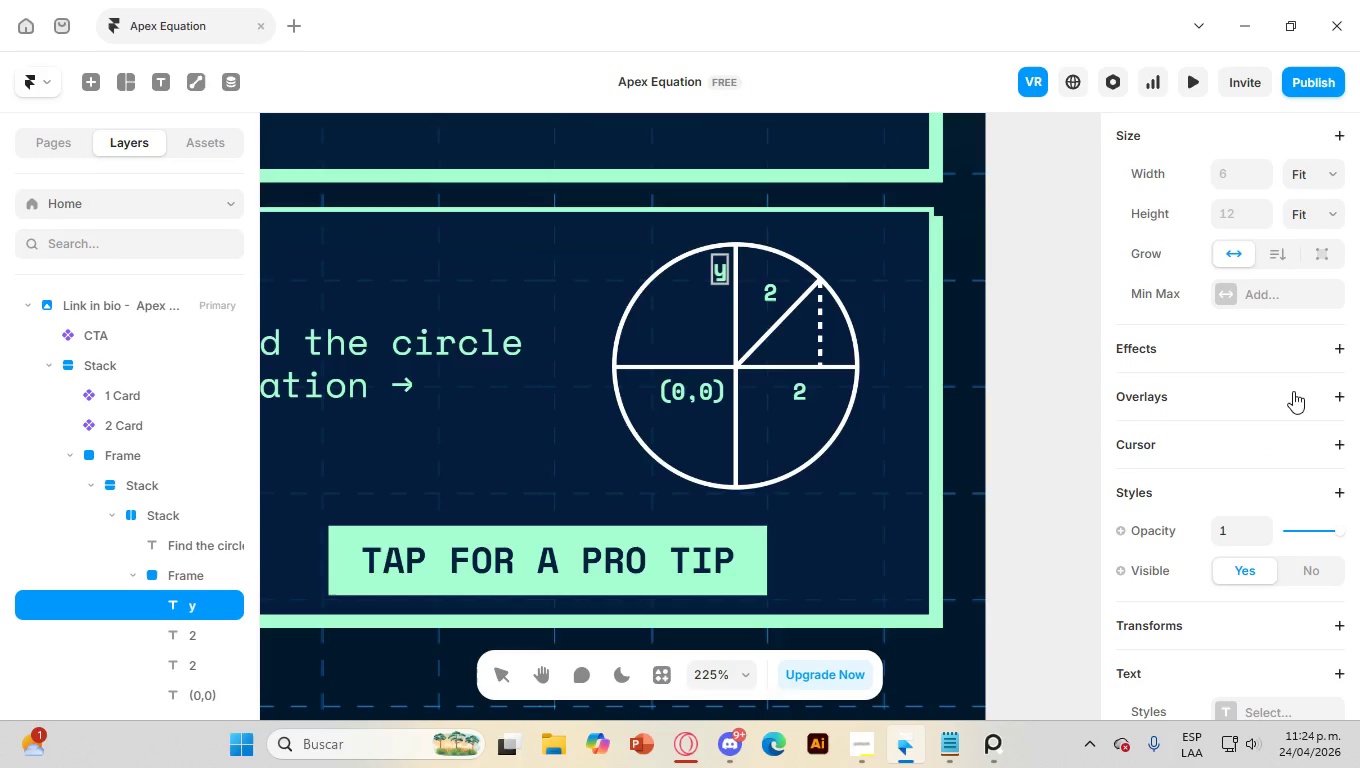 
scroll: coordinate [1300, 323], scroll_direction: up, amount: 7.0
 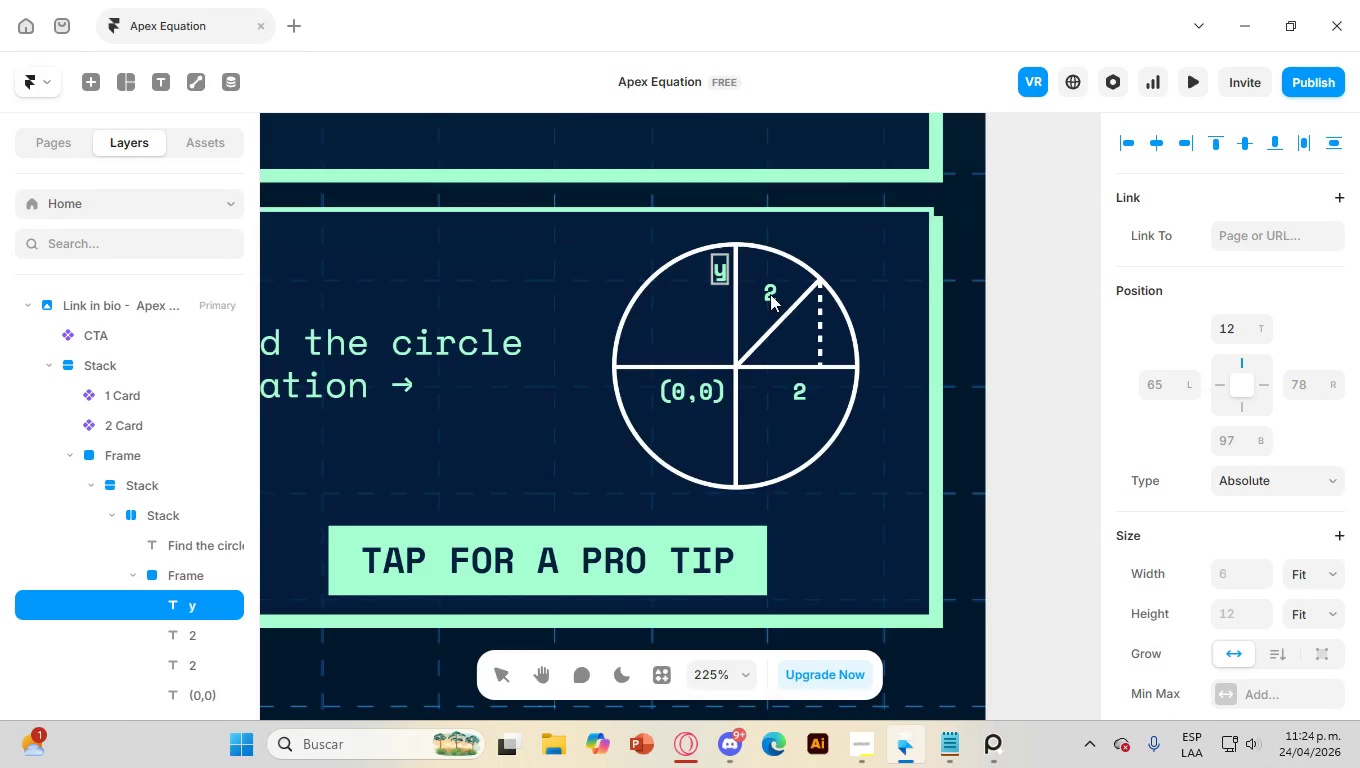 
left_click([769, 292])
 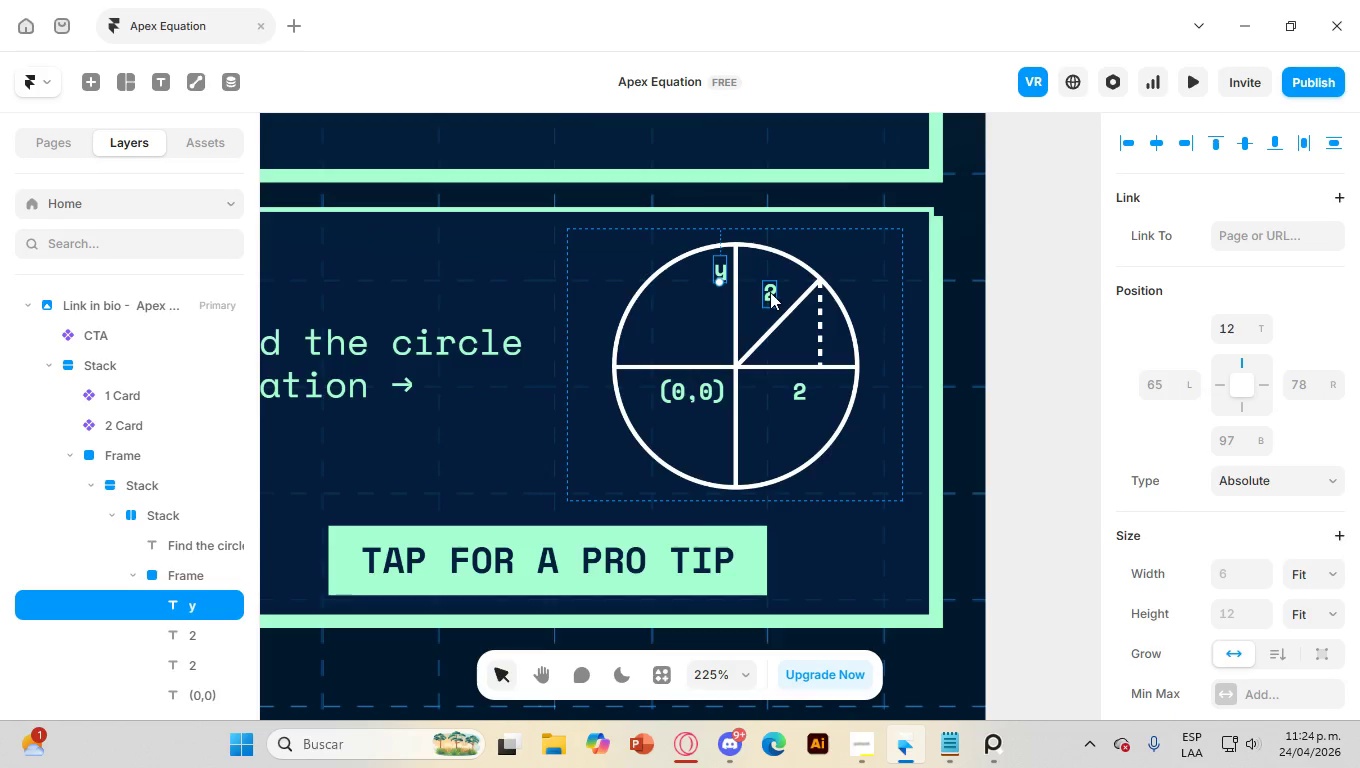 
left_click([771, 292])
 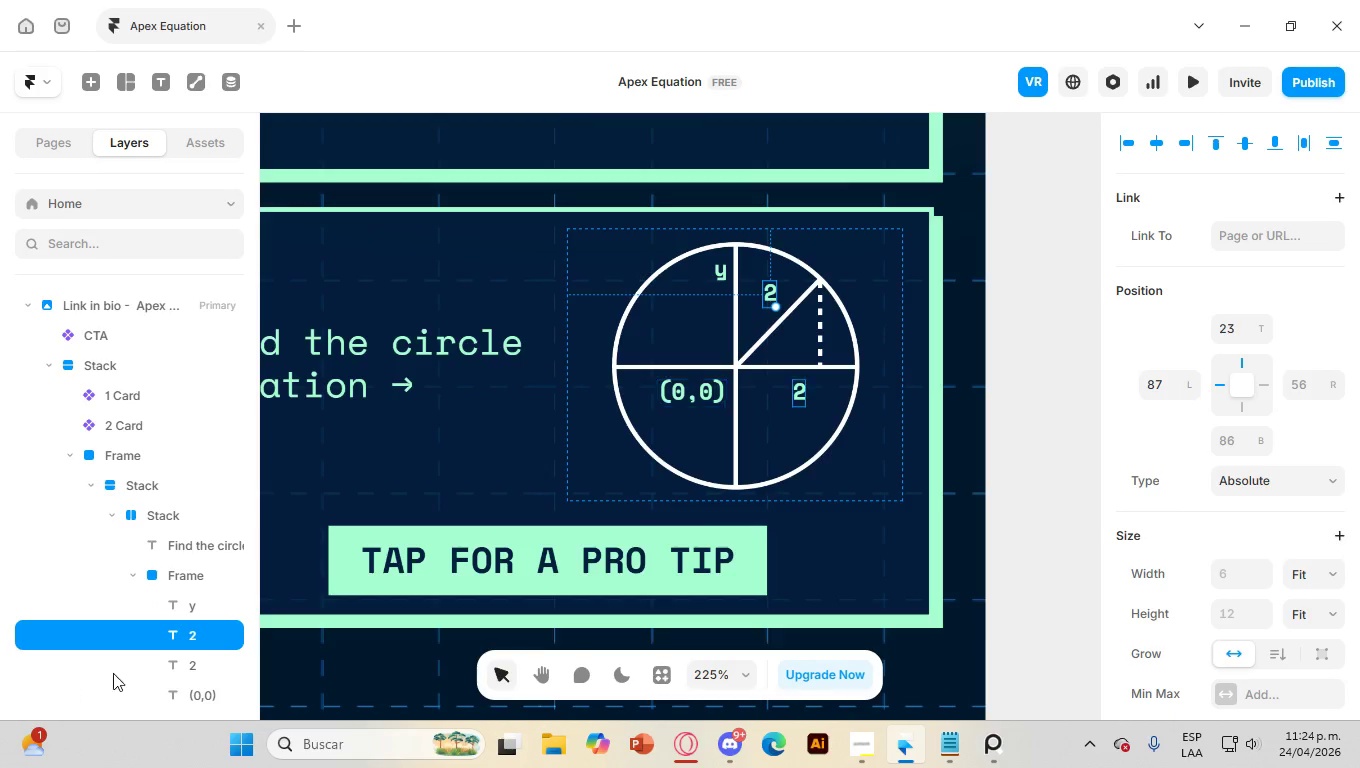 
scroll: coordinate [204, 632], scroll_direction: down, amount: 1.0
 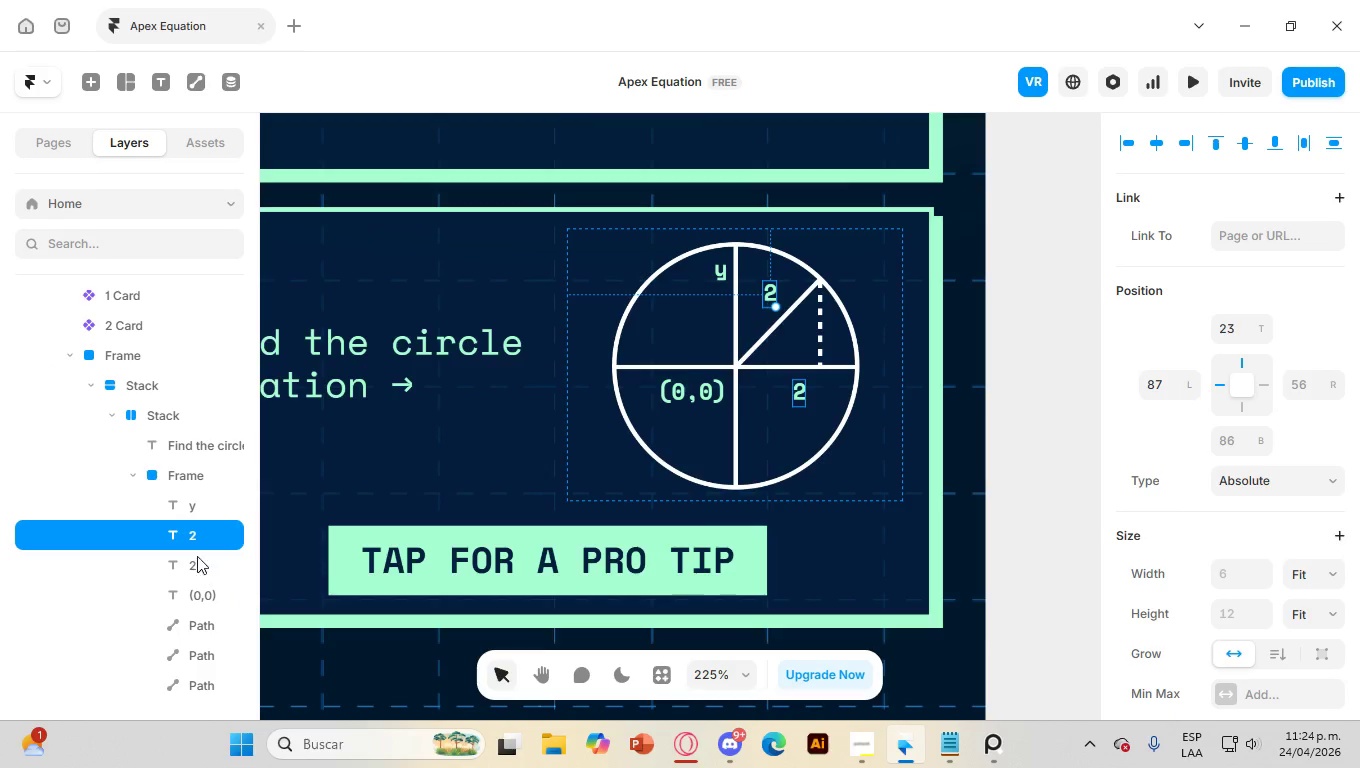 
hold_key(key=ControlLeft, duration=1.59)
left_click([190, 565])
 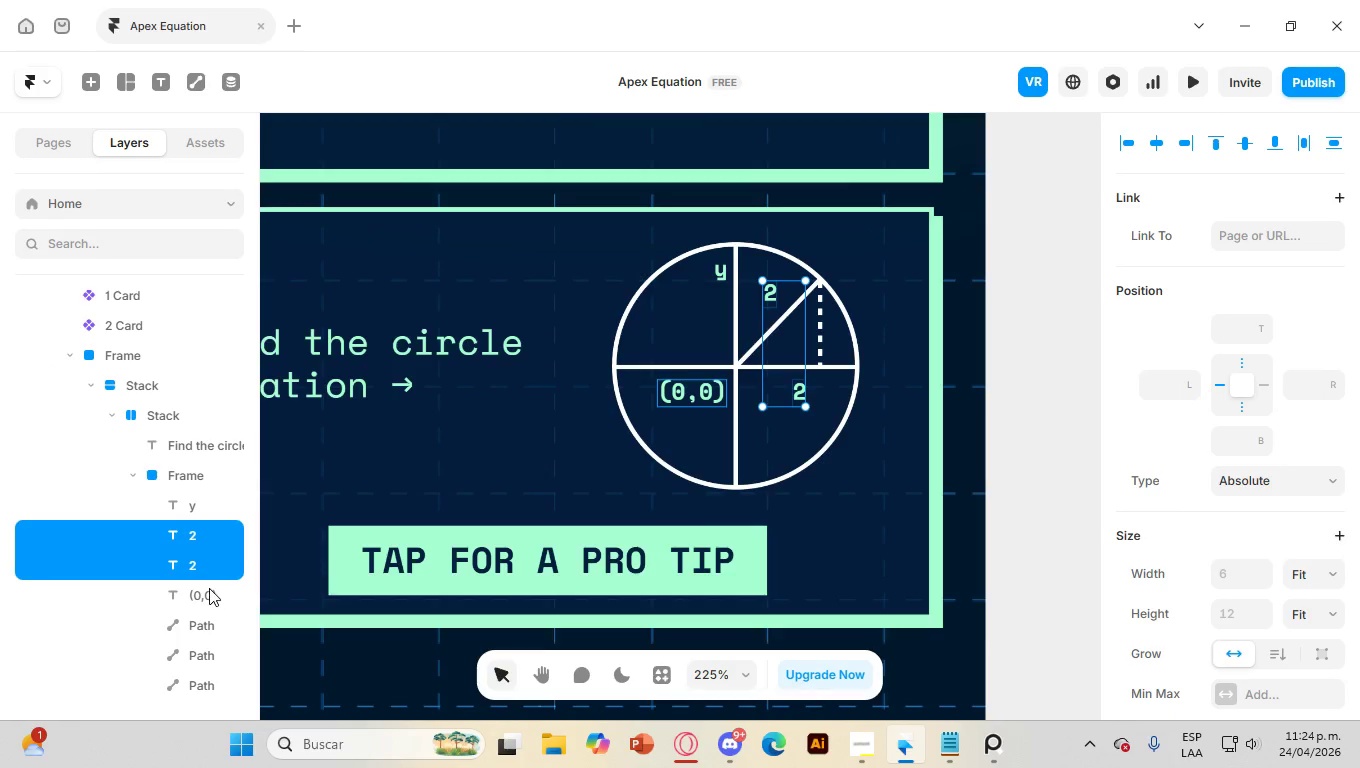 
left_click([207, 588])
 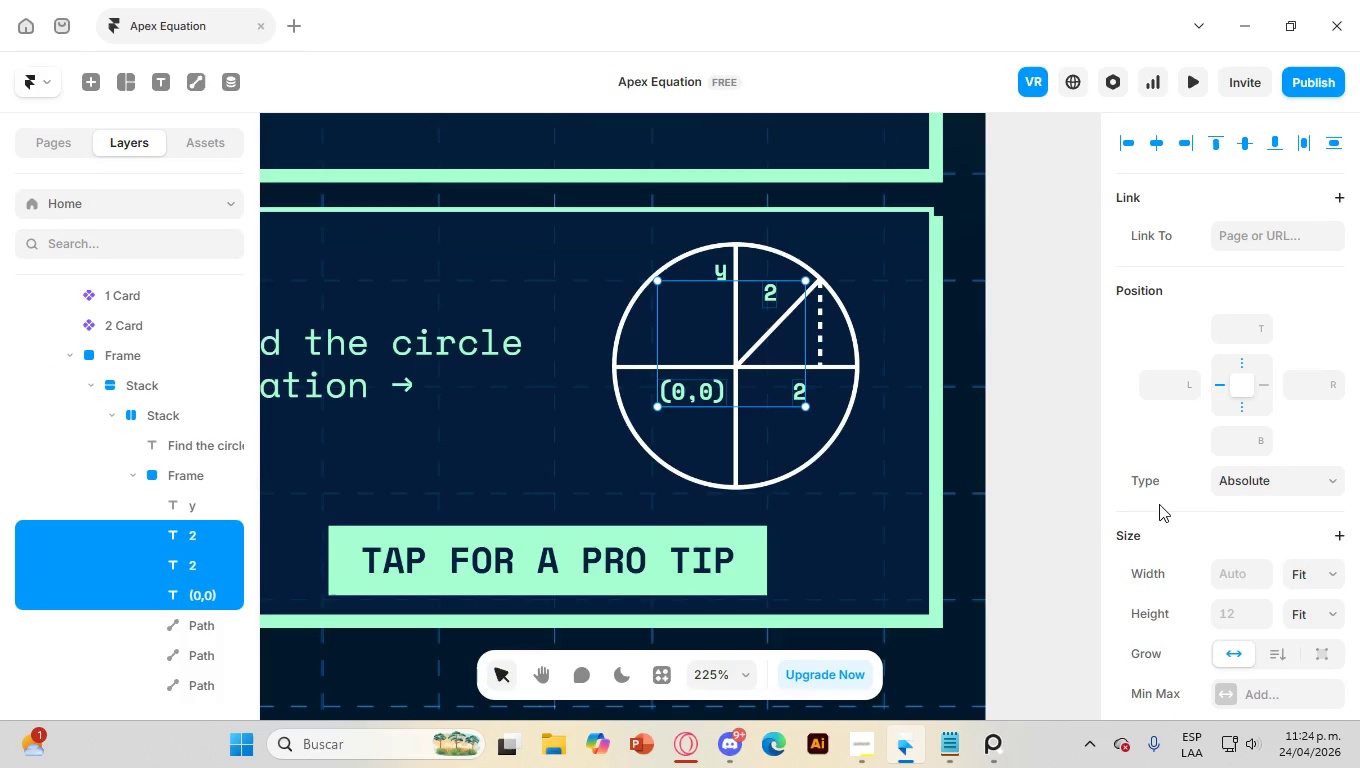 
scroll: coordinate [1240, 578], scroll_direction: down, amount: 9.0
 